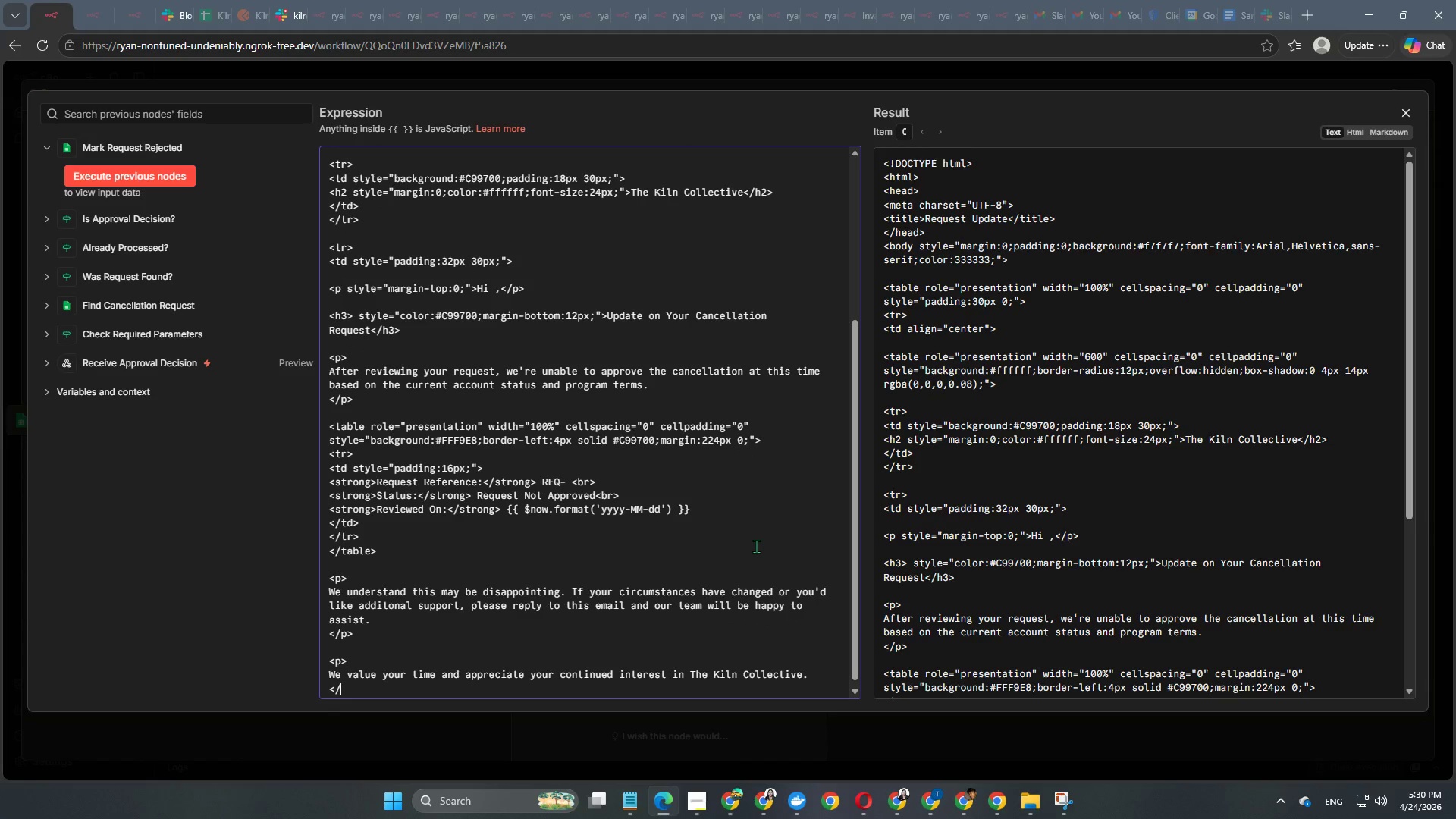 
key(P)
 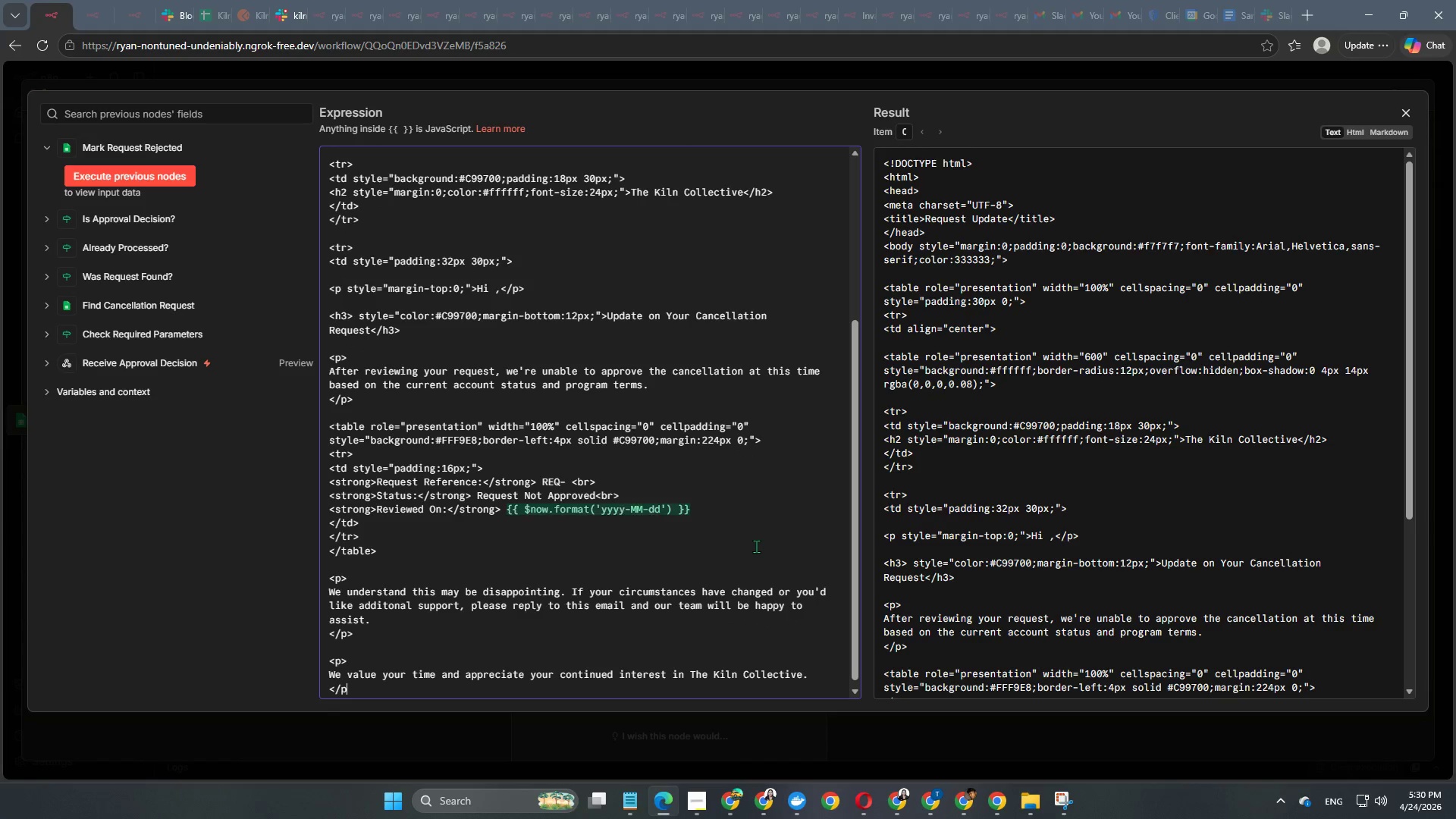 
key(Shift+ShiftRight)
 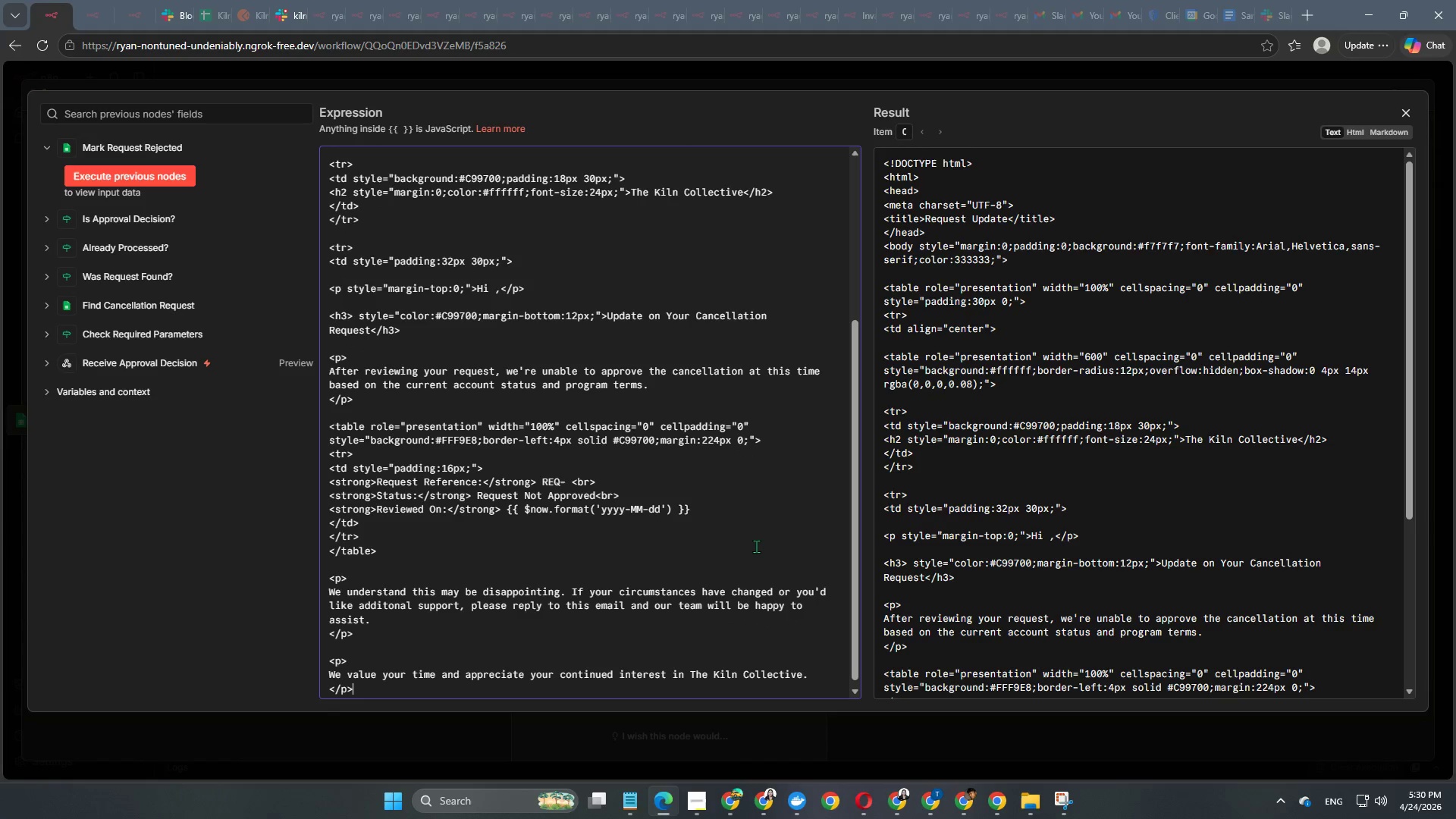 
key(Shift+Period)
 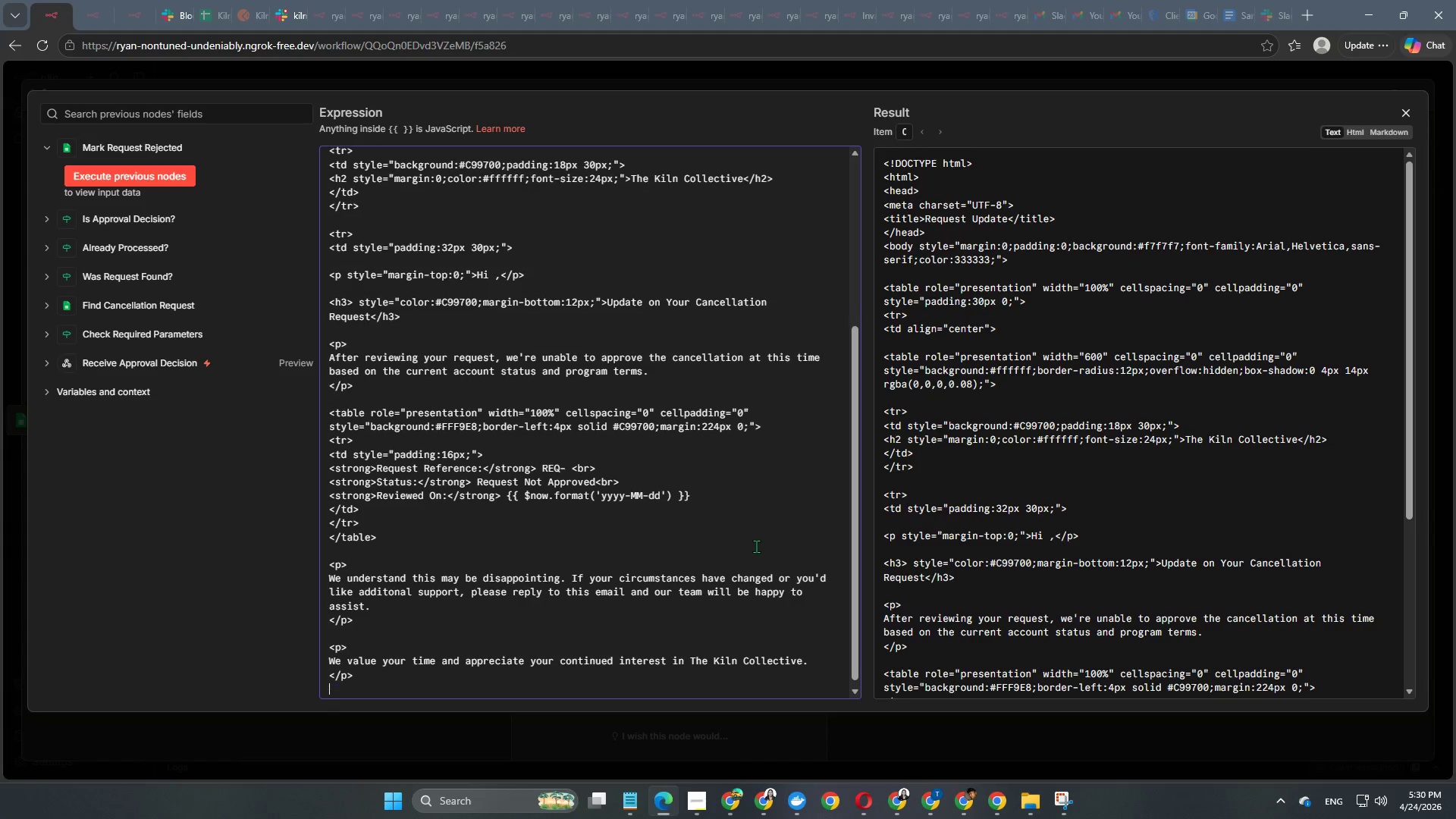 
key(Enter)
 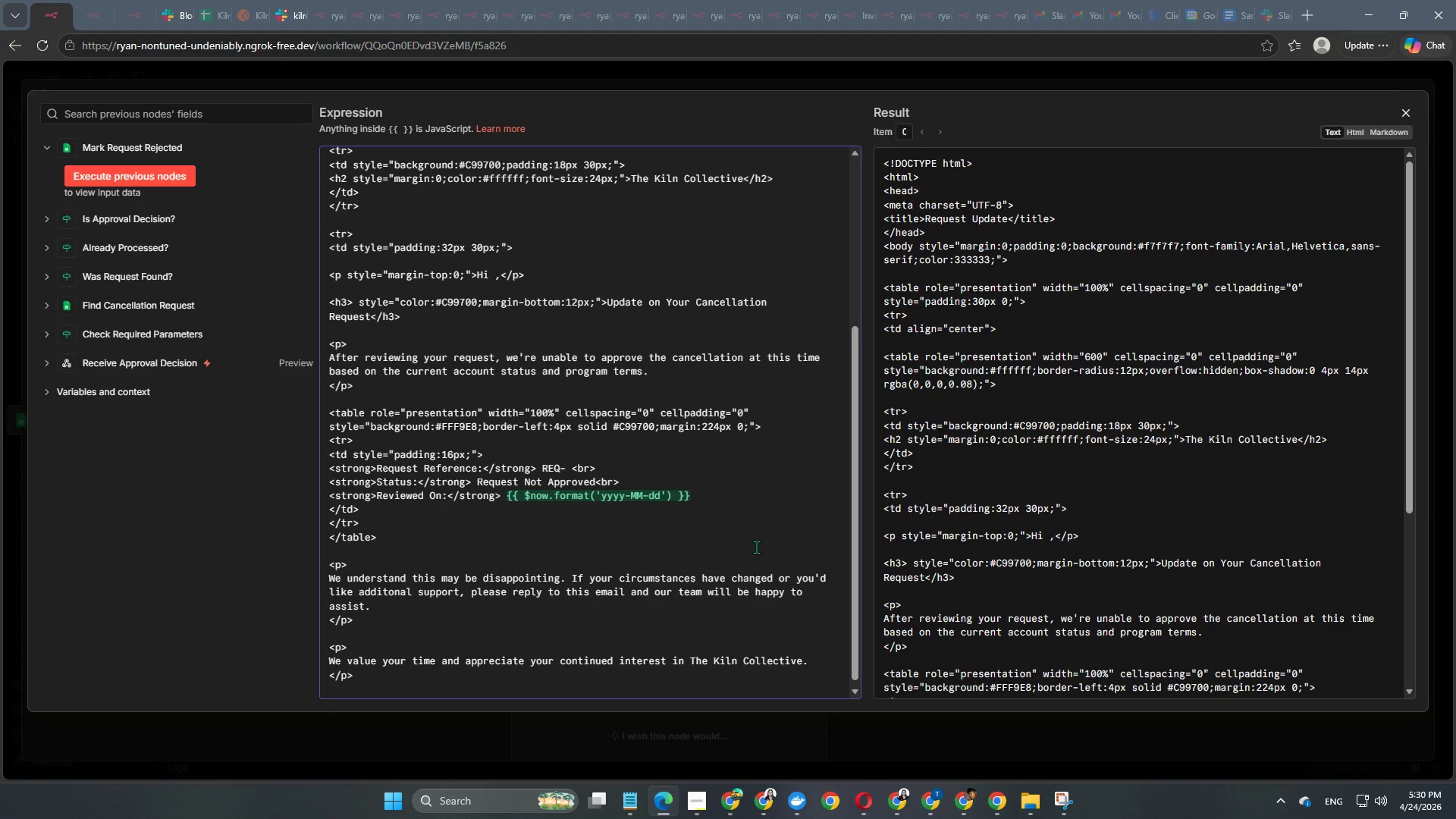 
key(Enter)
 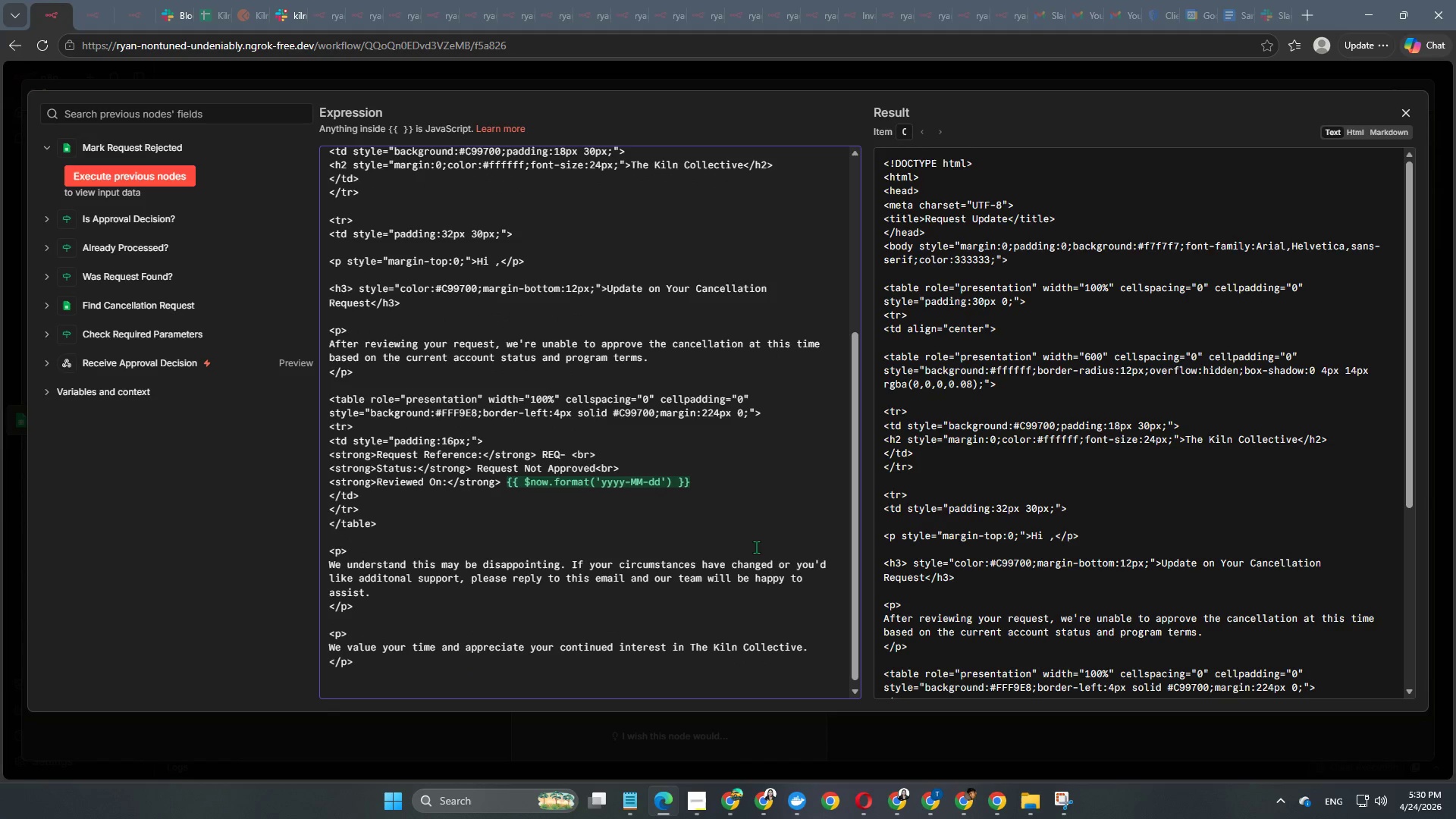 
key(Shift+ShiftRight)
 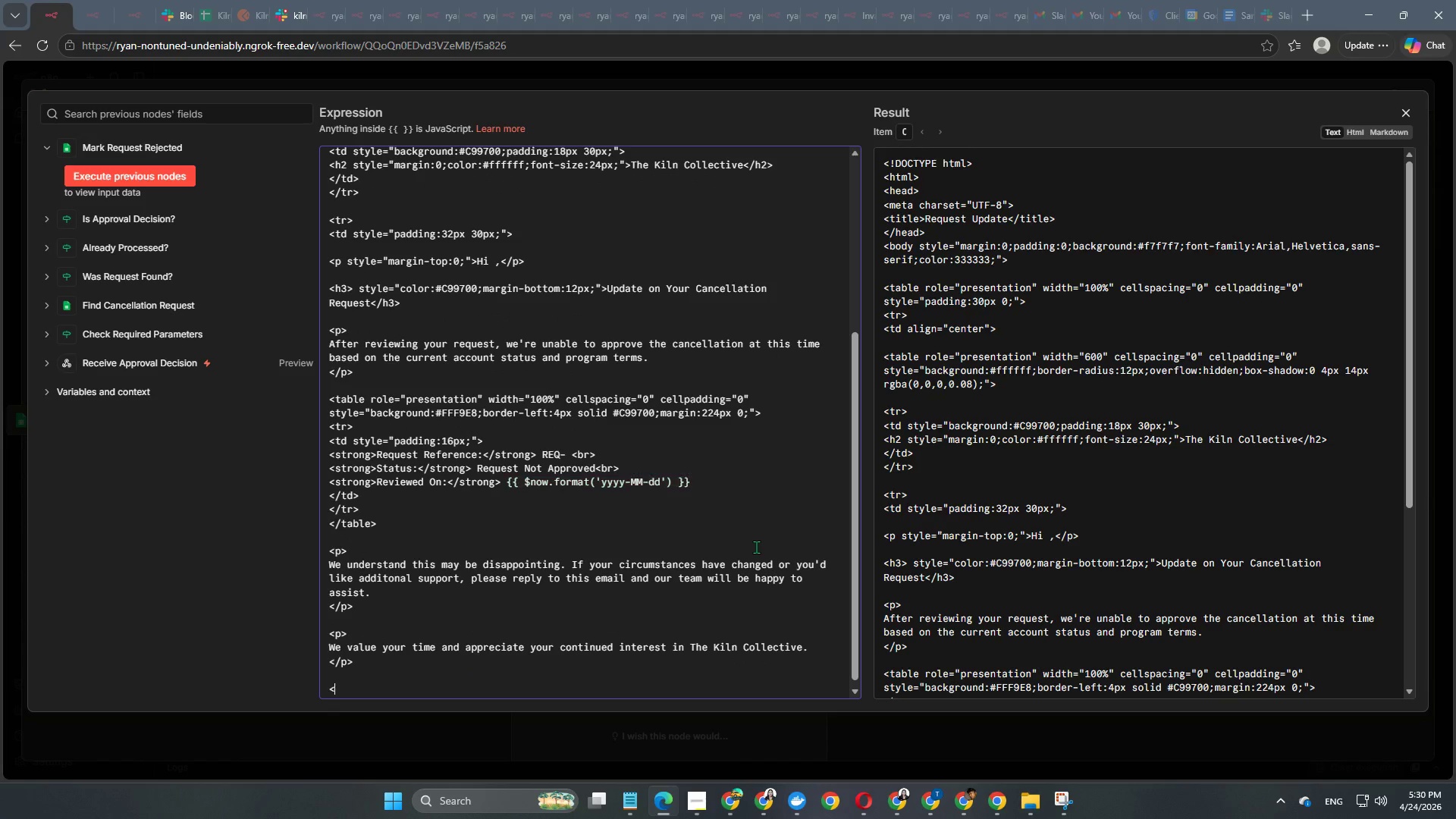 
key(Shift+Comma)
 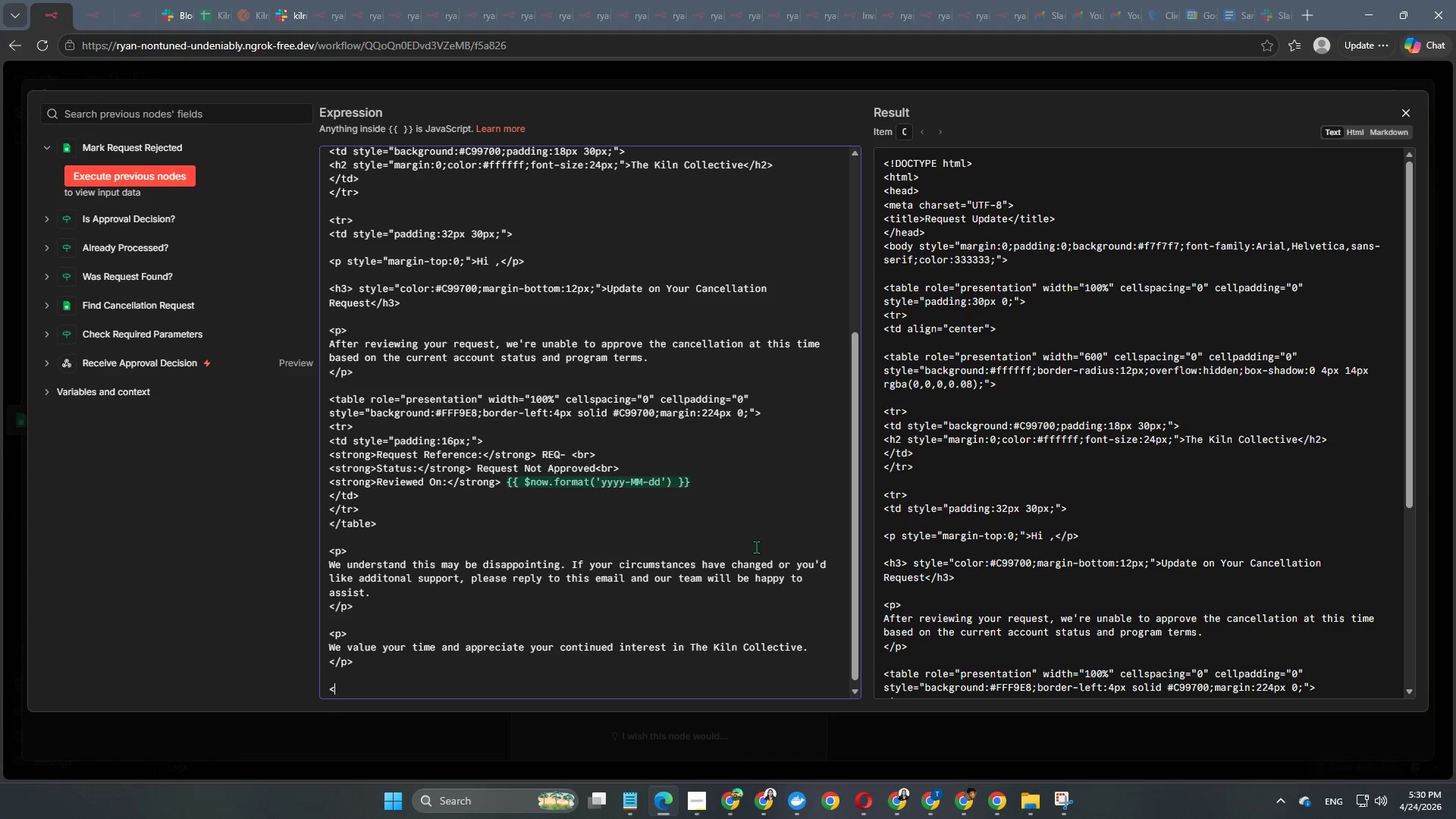 
key(P)
 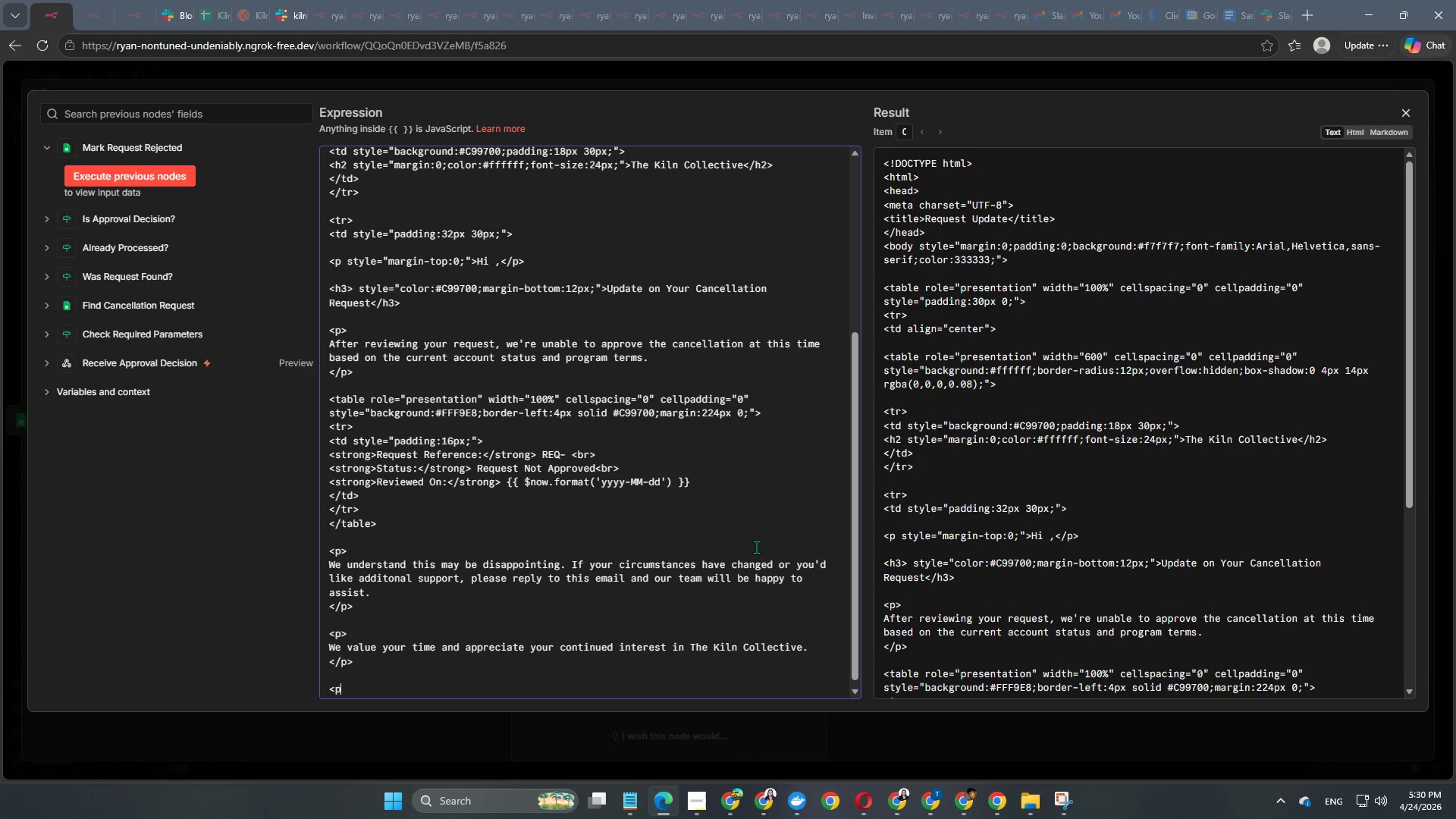 
key(Shift+ShiftRight)
 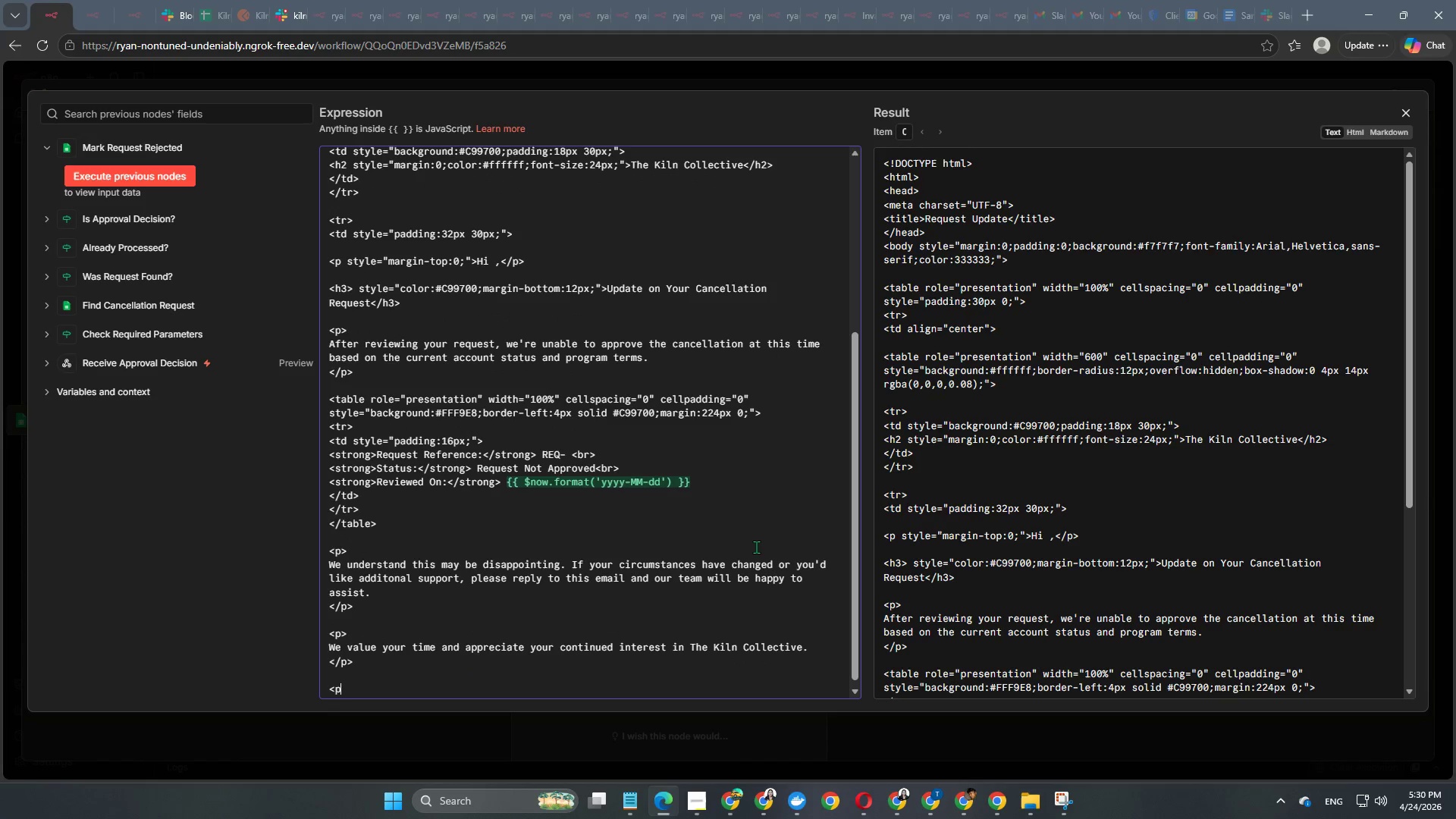 
key(Shift+Period)
 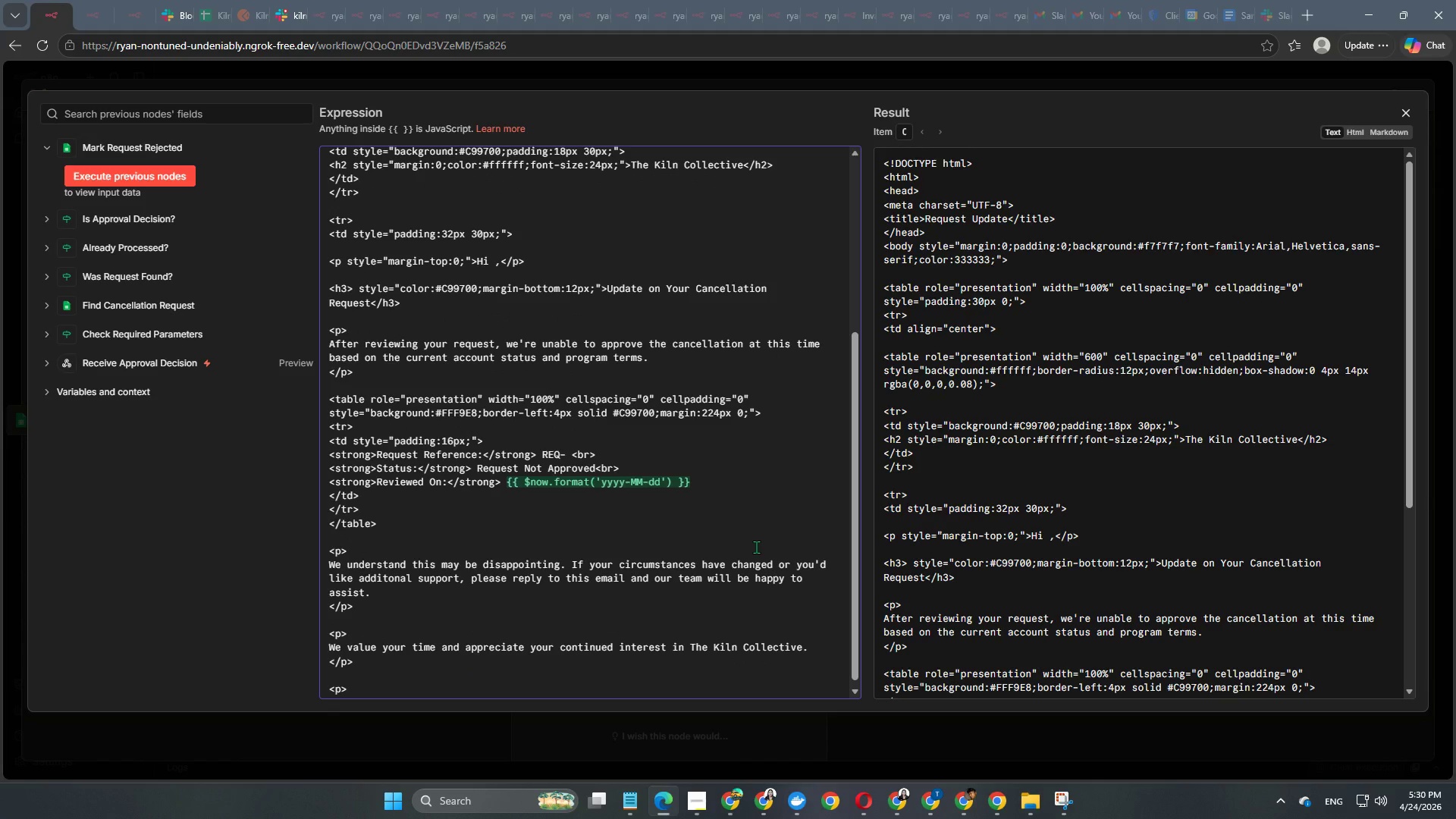 
key(Backspace)
type( style)
 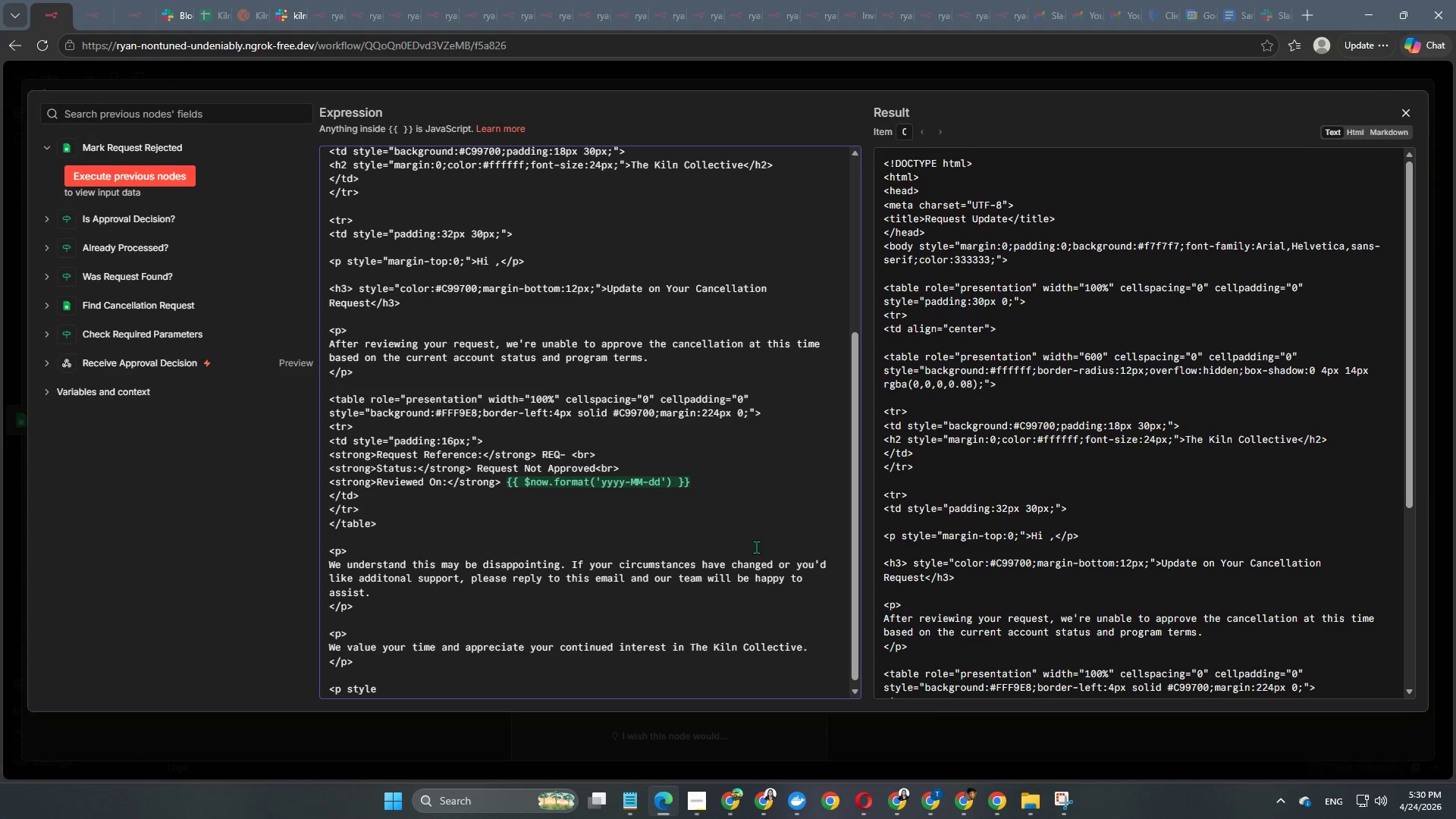 
key(Equal)
 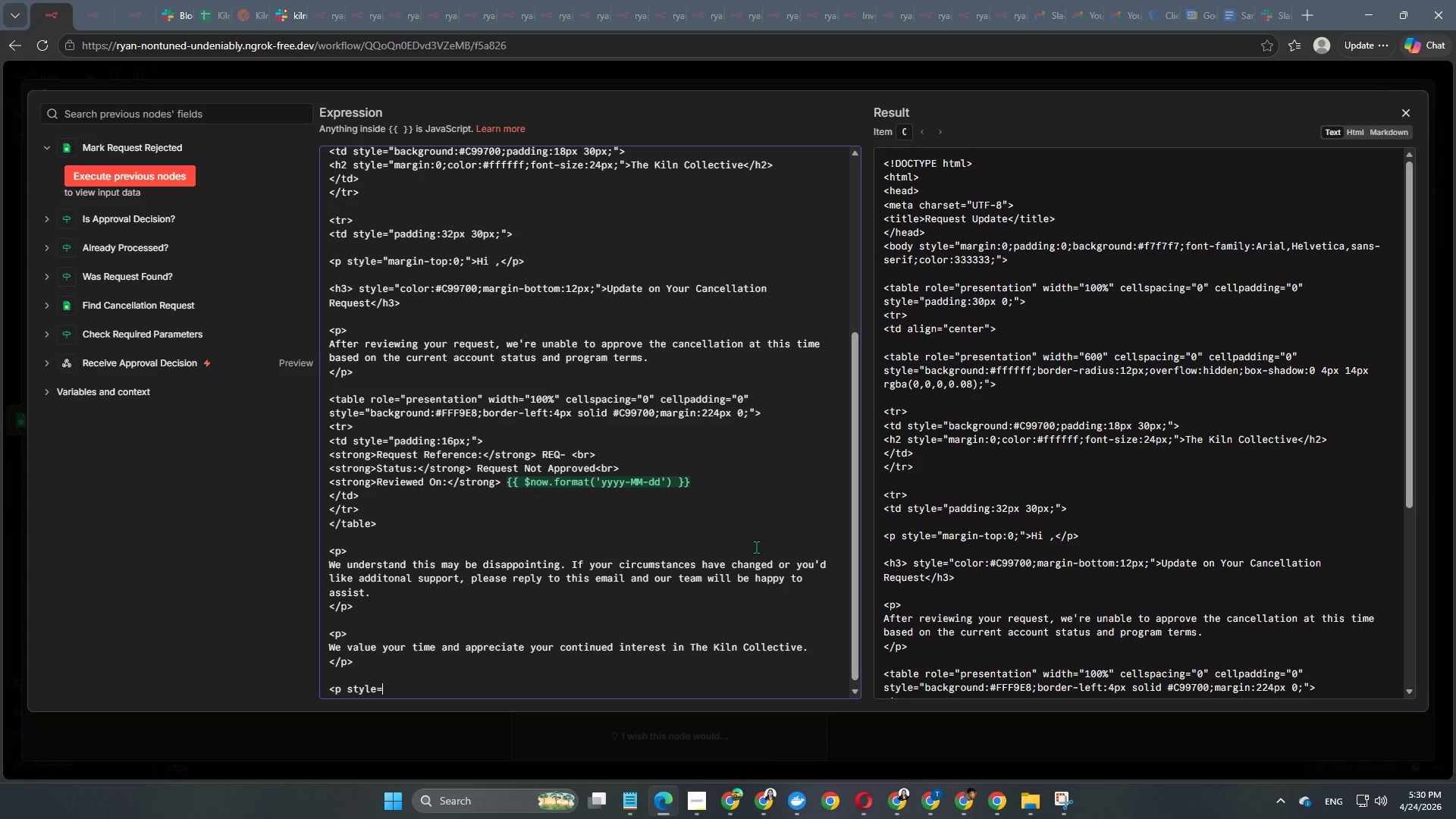 
key(Shift+ShiftRight)
 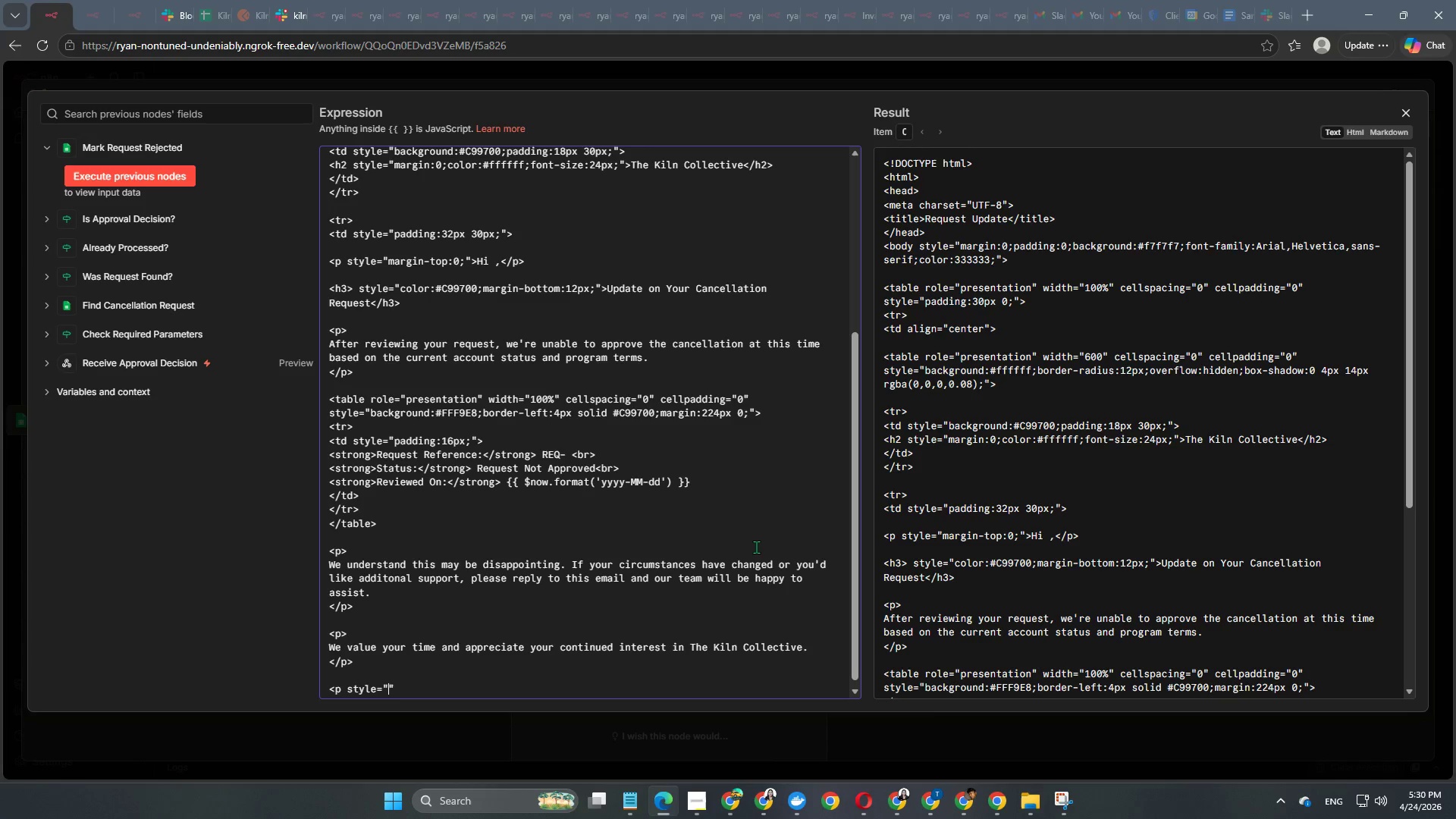 
key(Shift+Quote)
 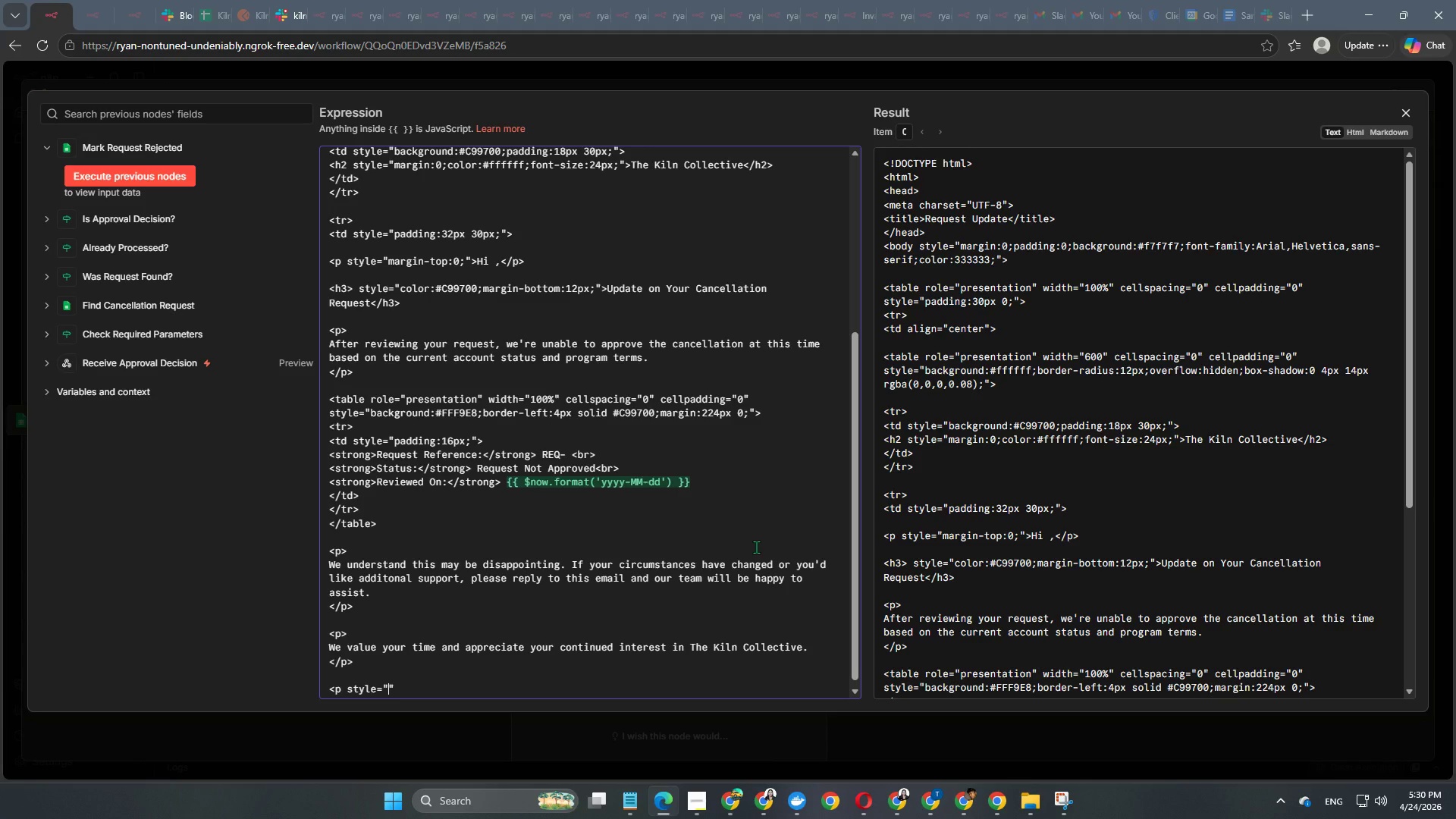 
wait(5.94)
 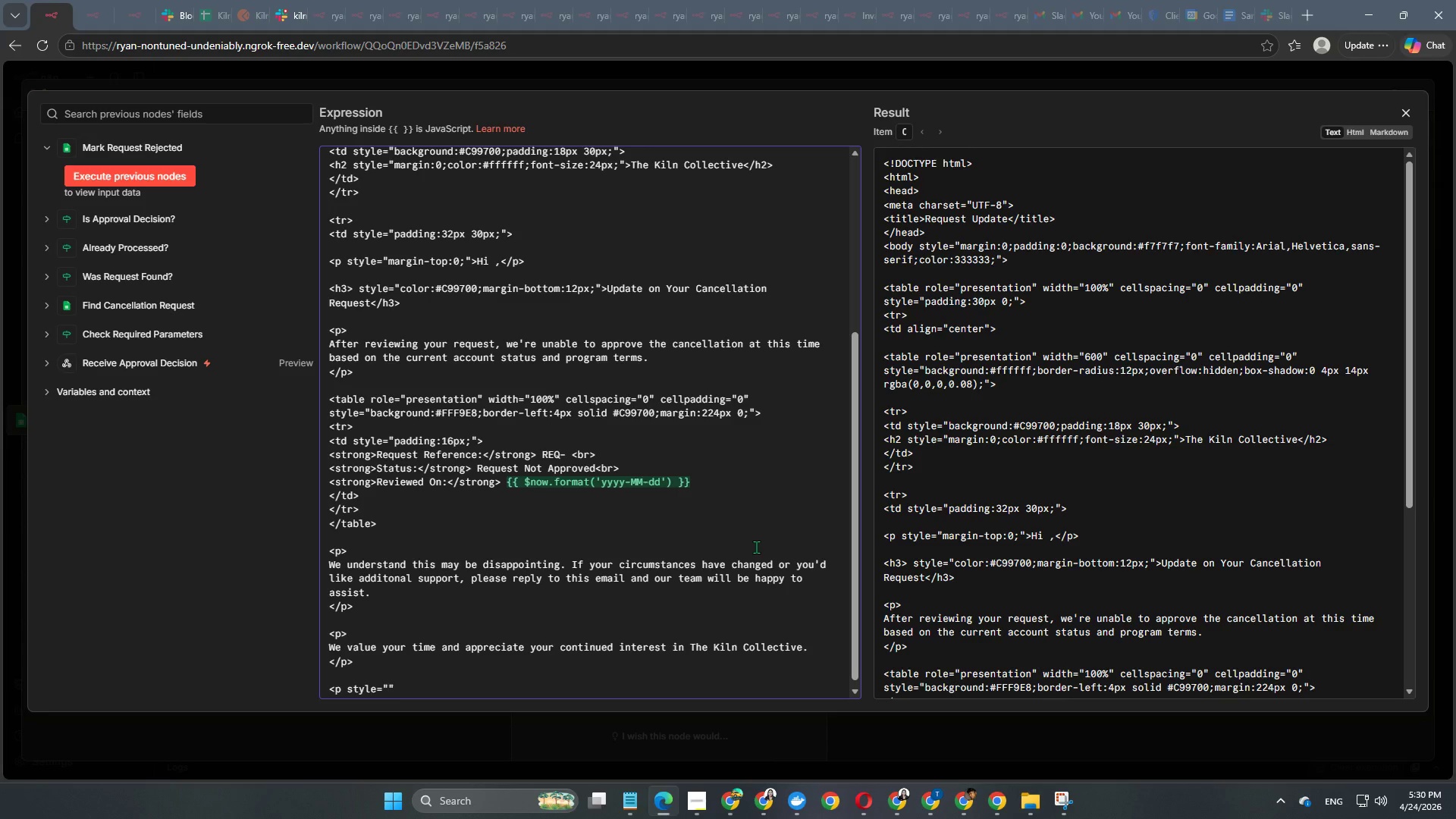 
type(margin-top)
 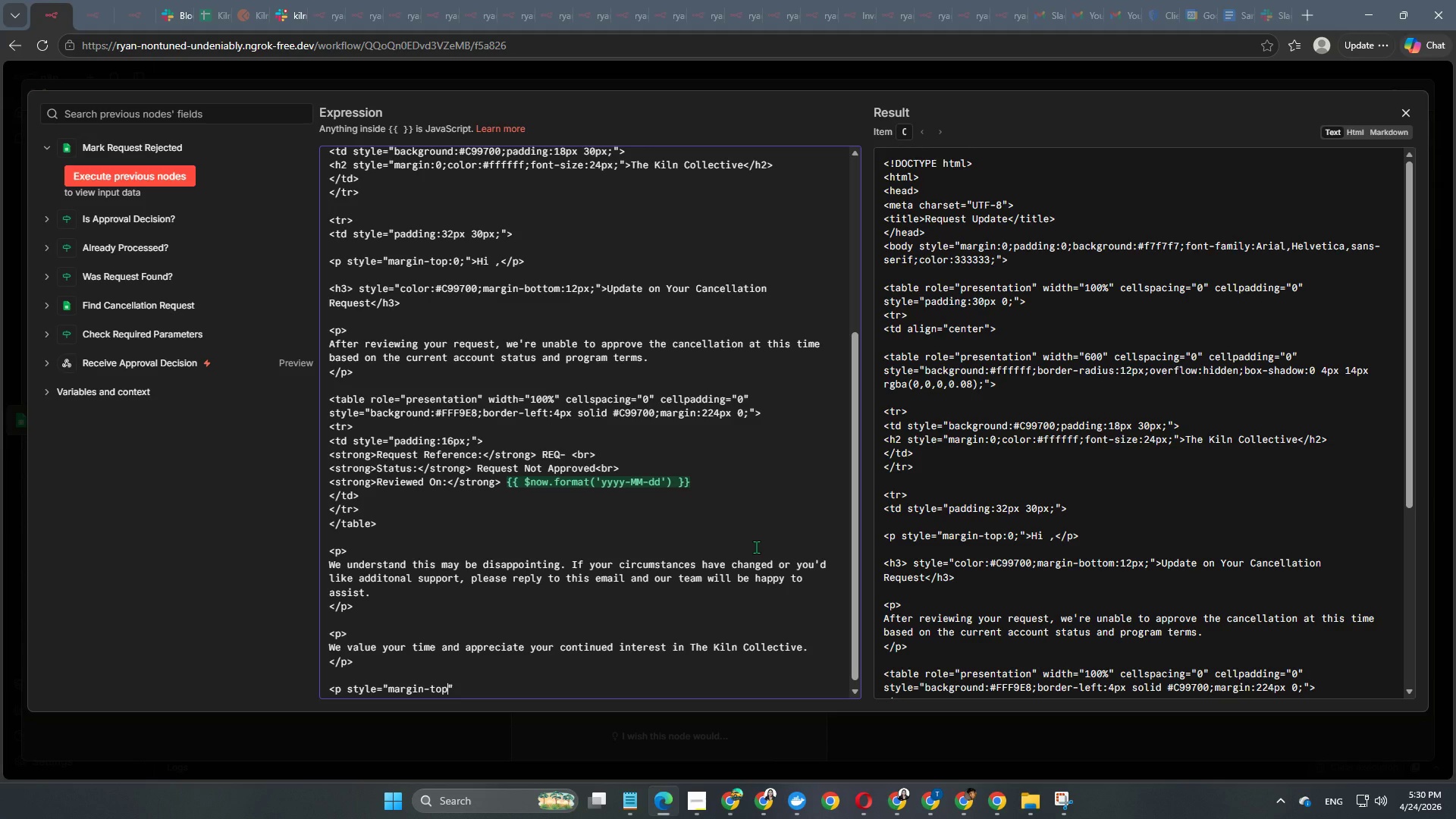 
key(ArrowRight)
 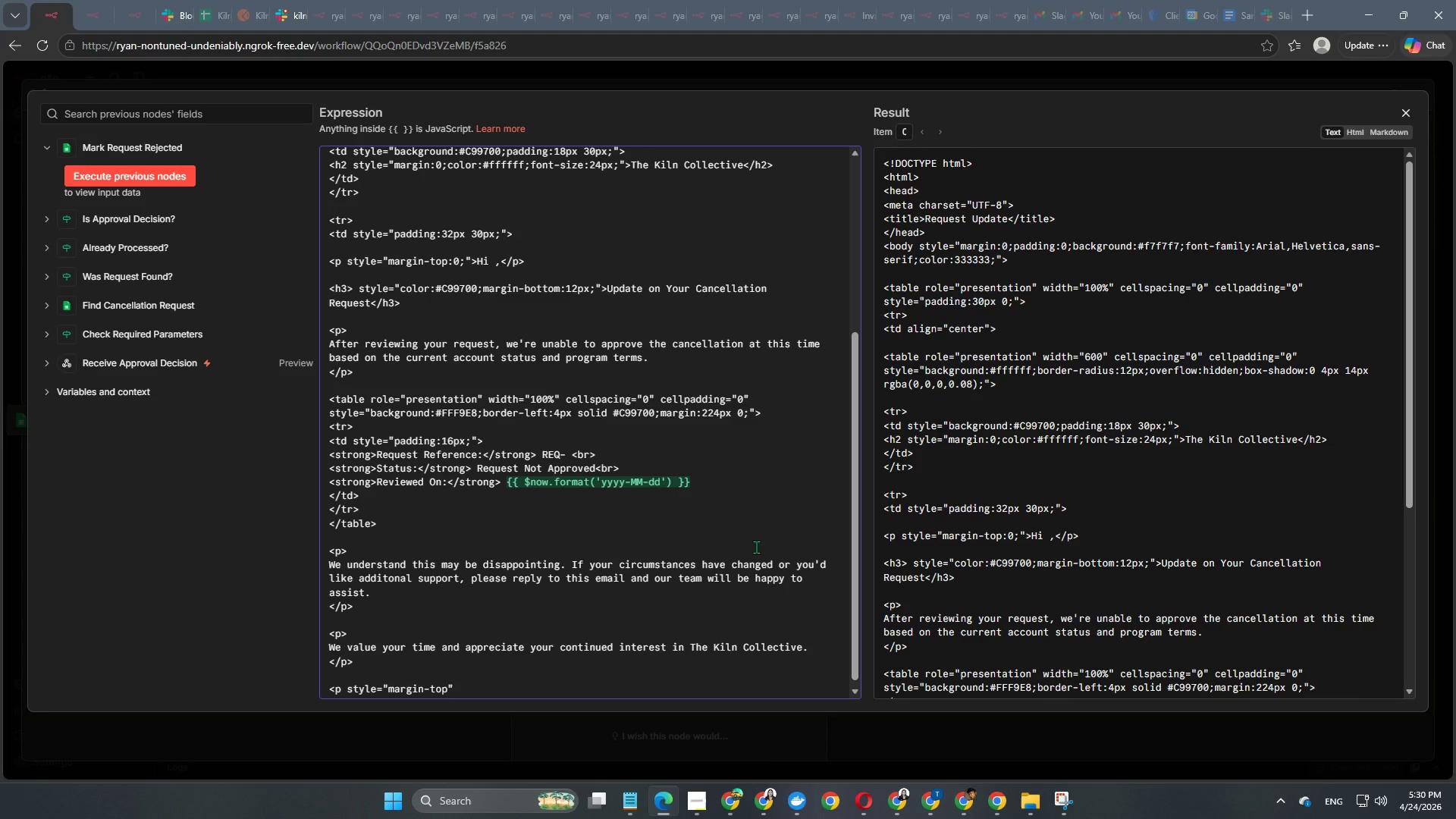 
key(ArrowLeft)
 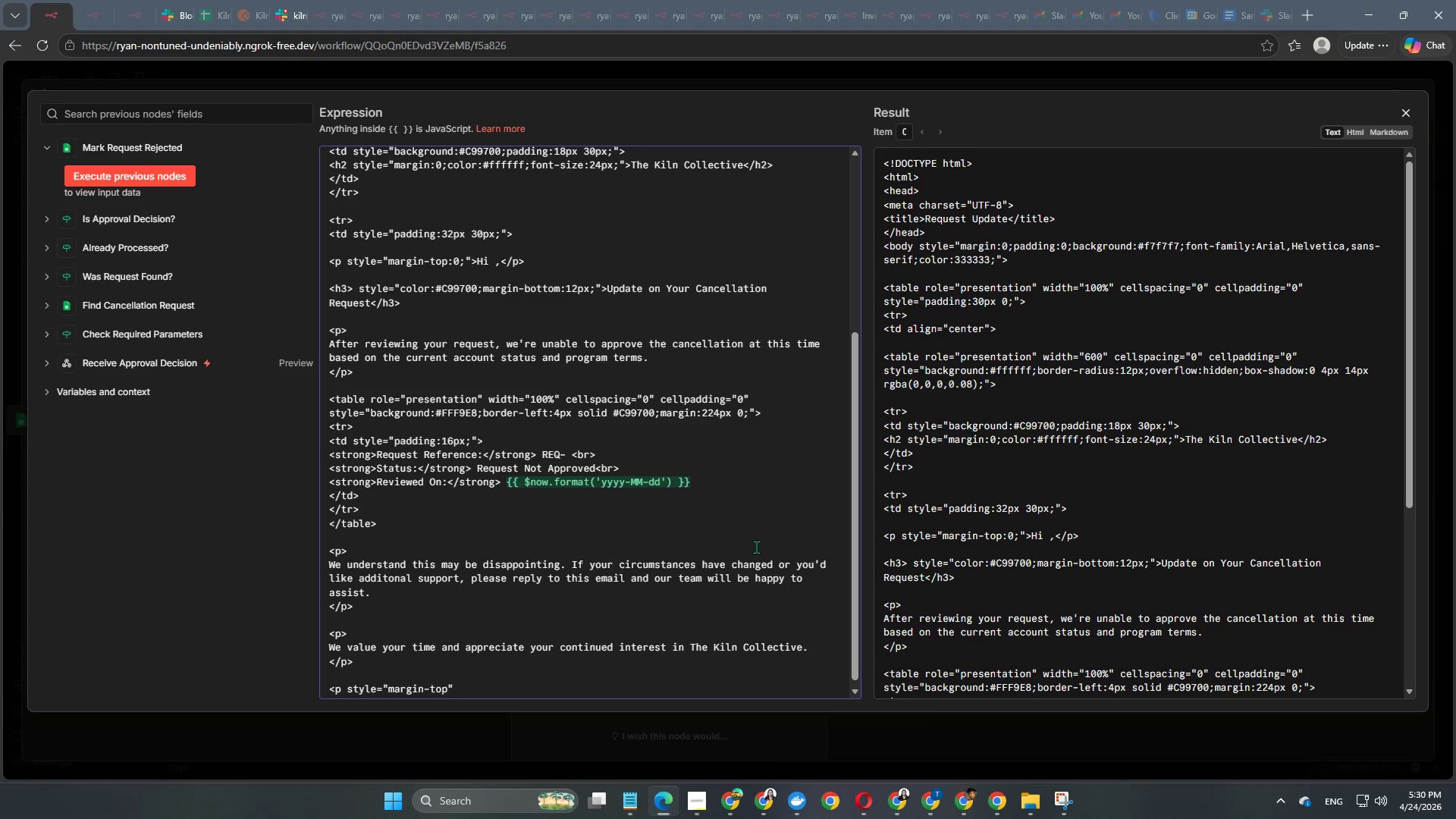 
key(Shift+ShiftRight)
 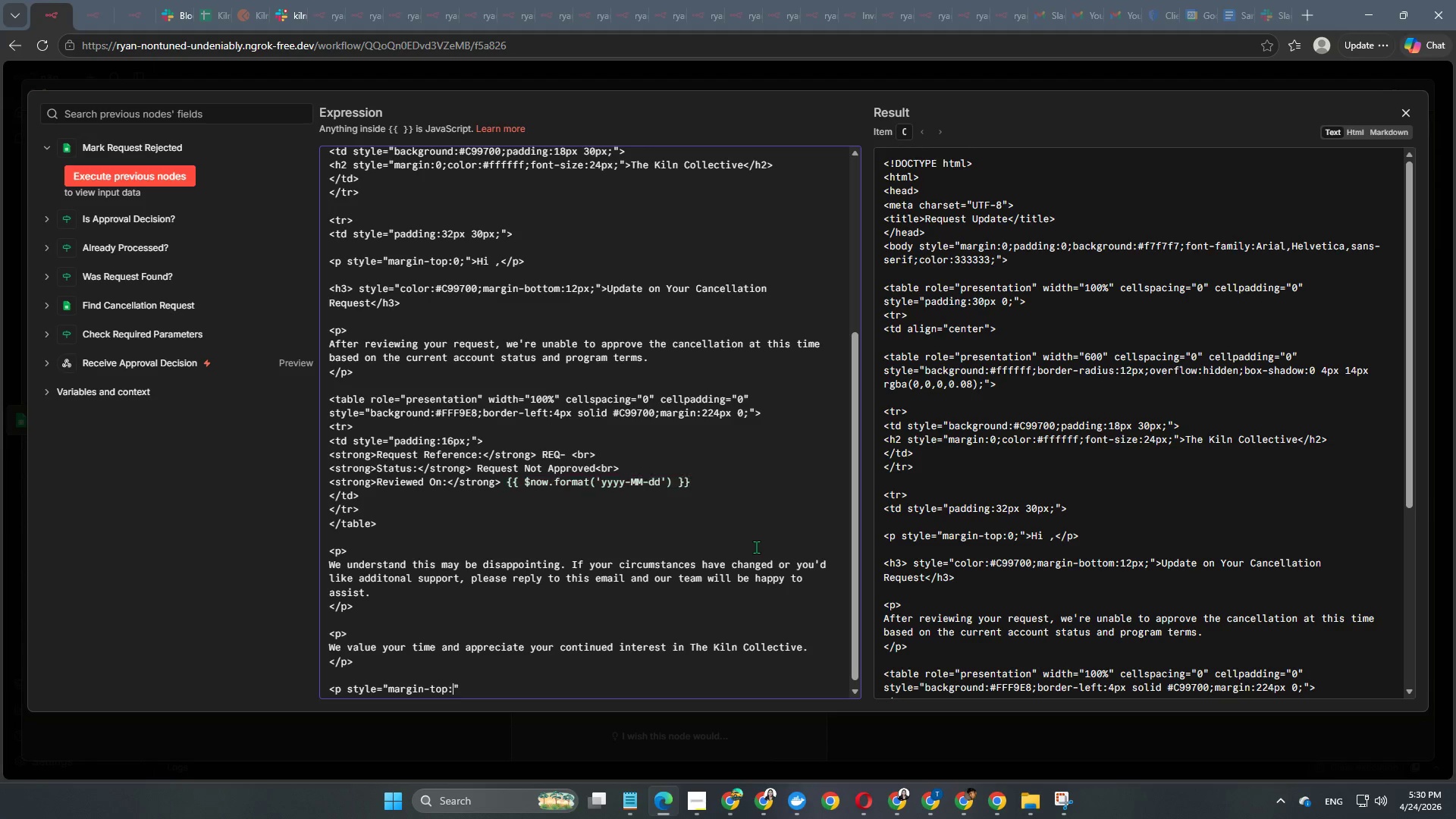 
key(Shift+Semicolon)
 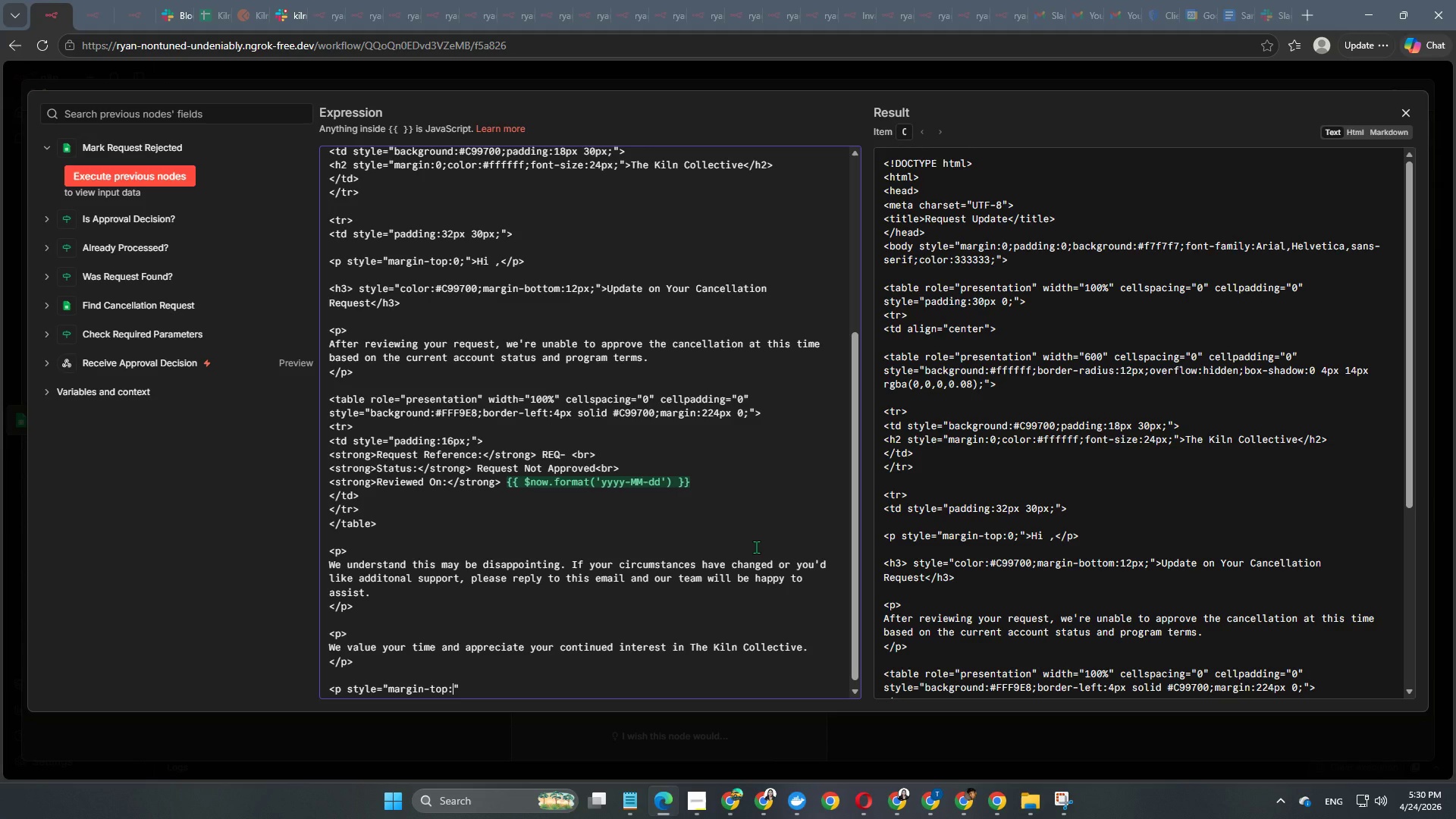 
wait(7.27)
 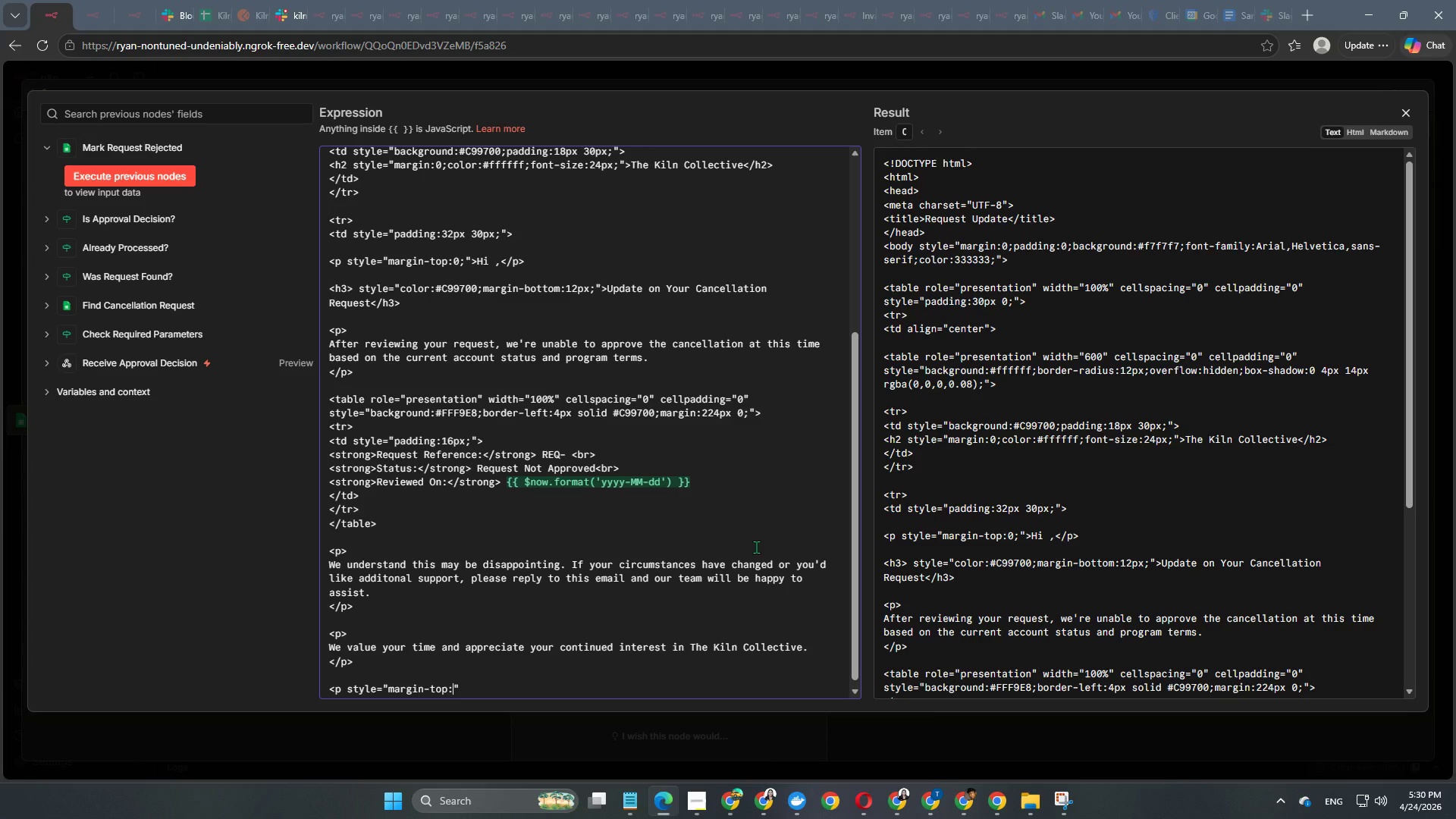 
type(28px;)
 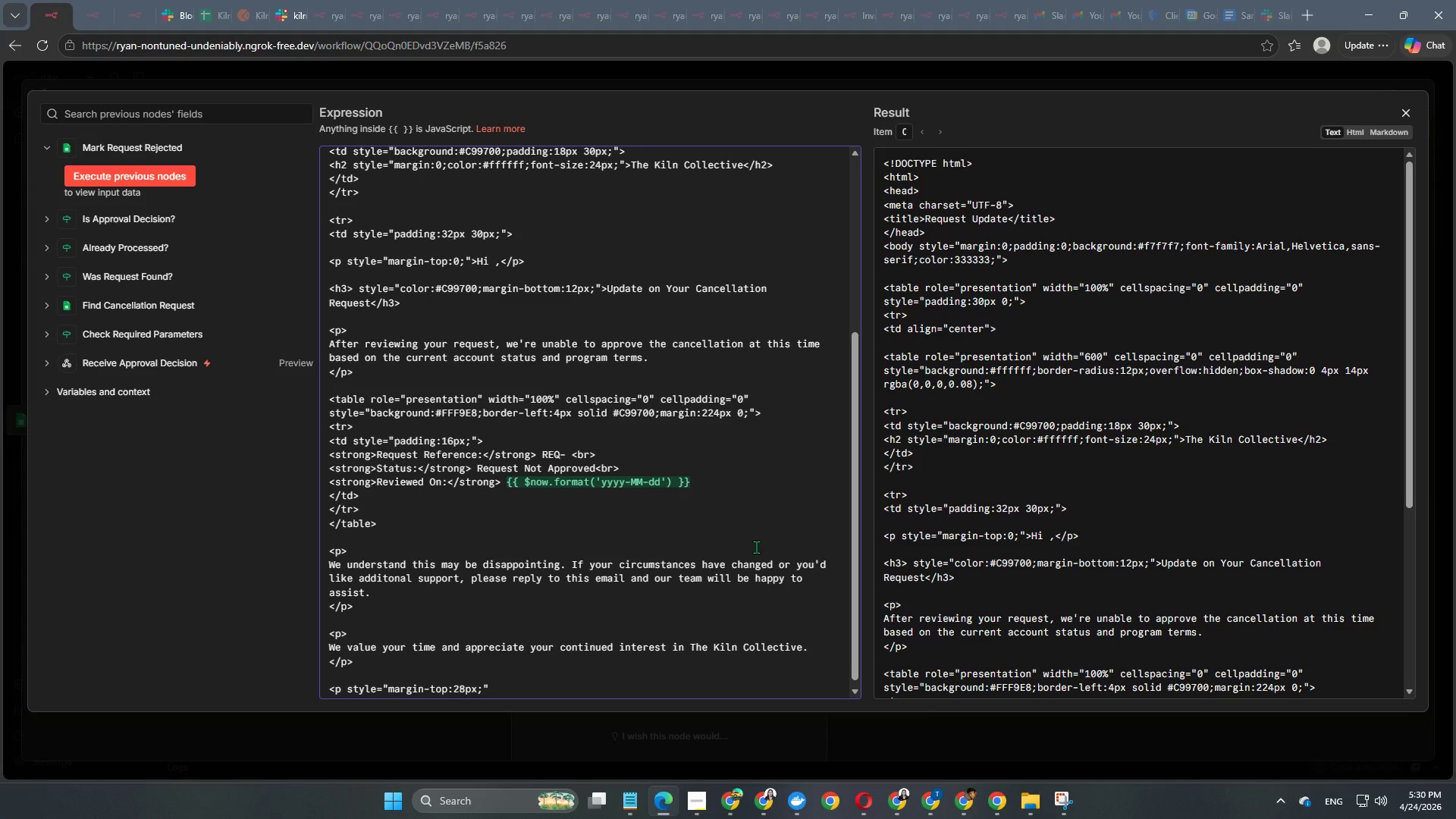 
key(ArrowRight)
 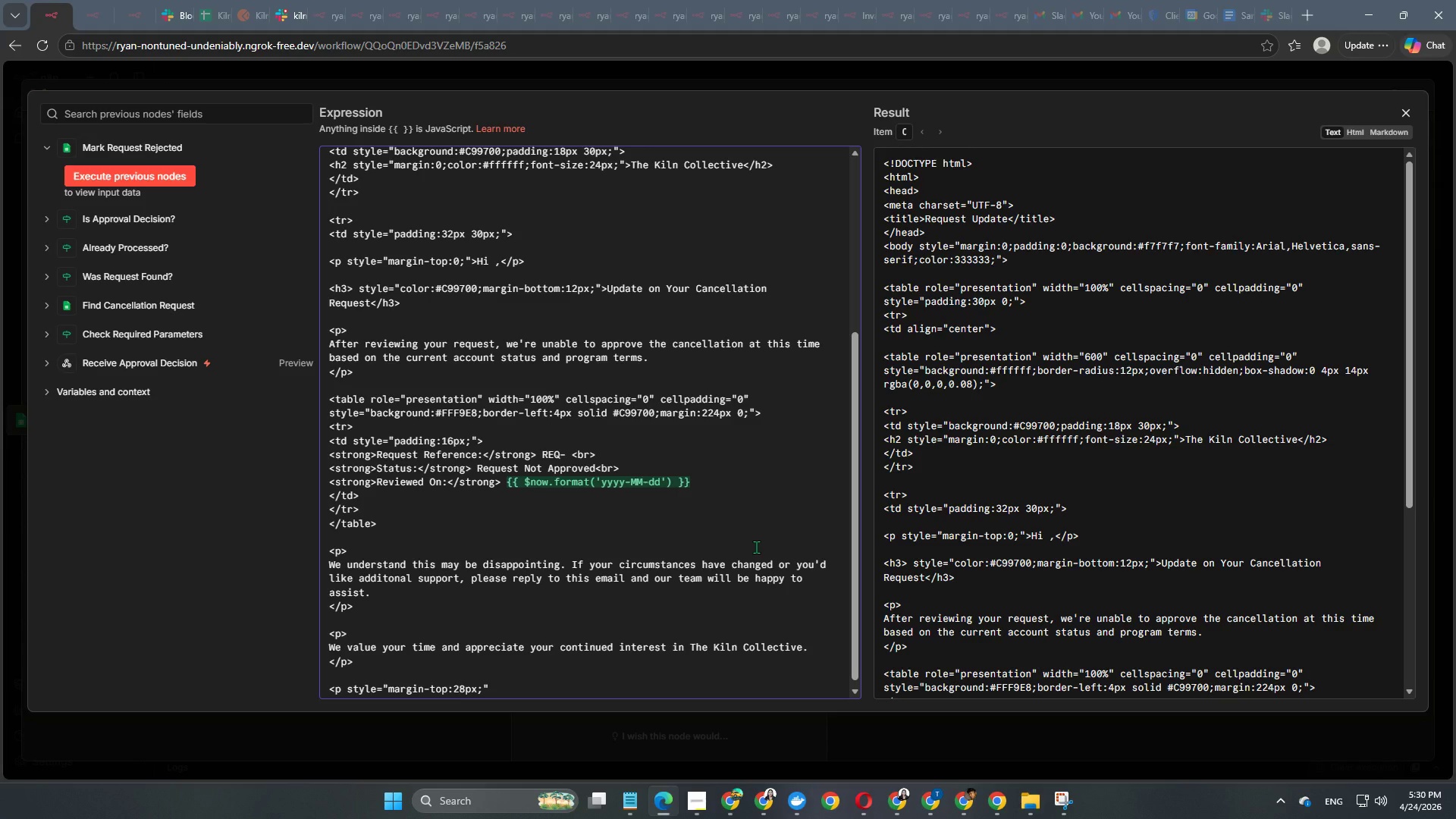 
key(Shift+ShiftRight)
 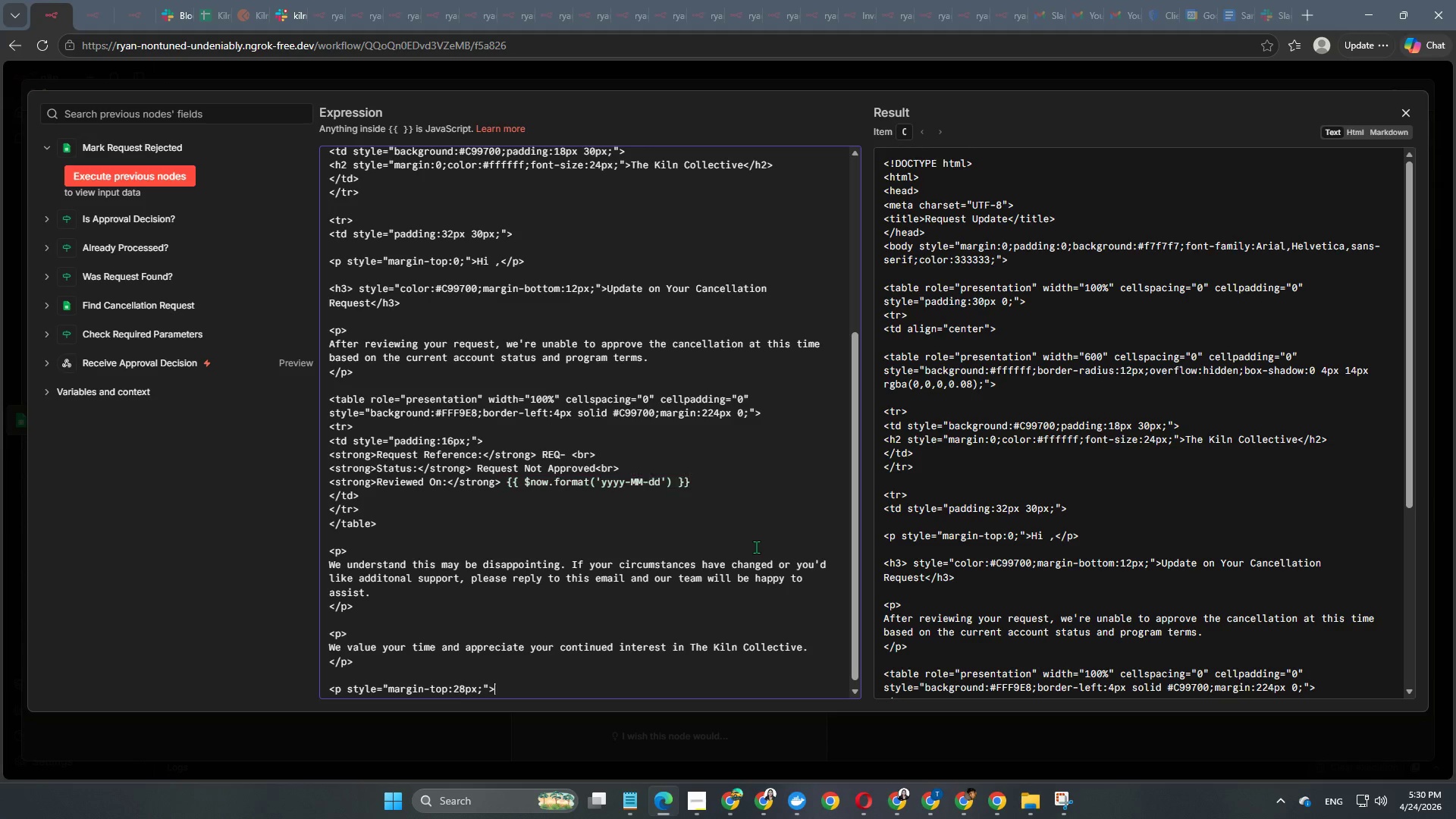 
key(Shift+Period)
 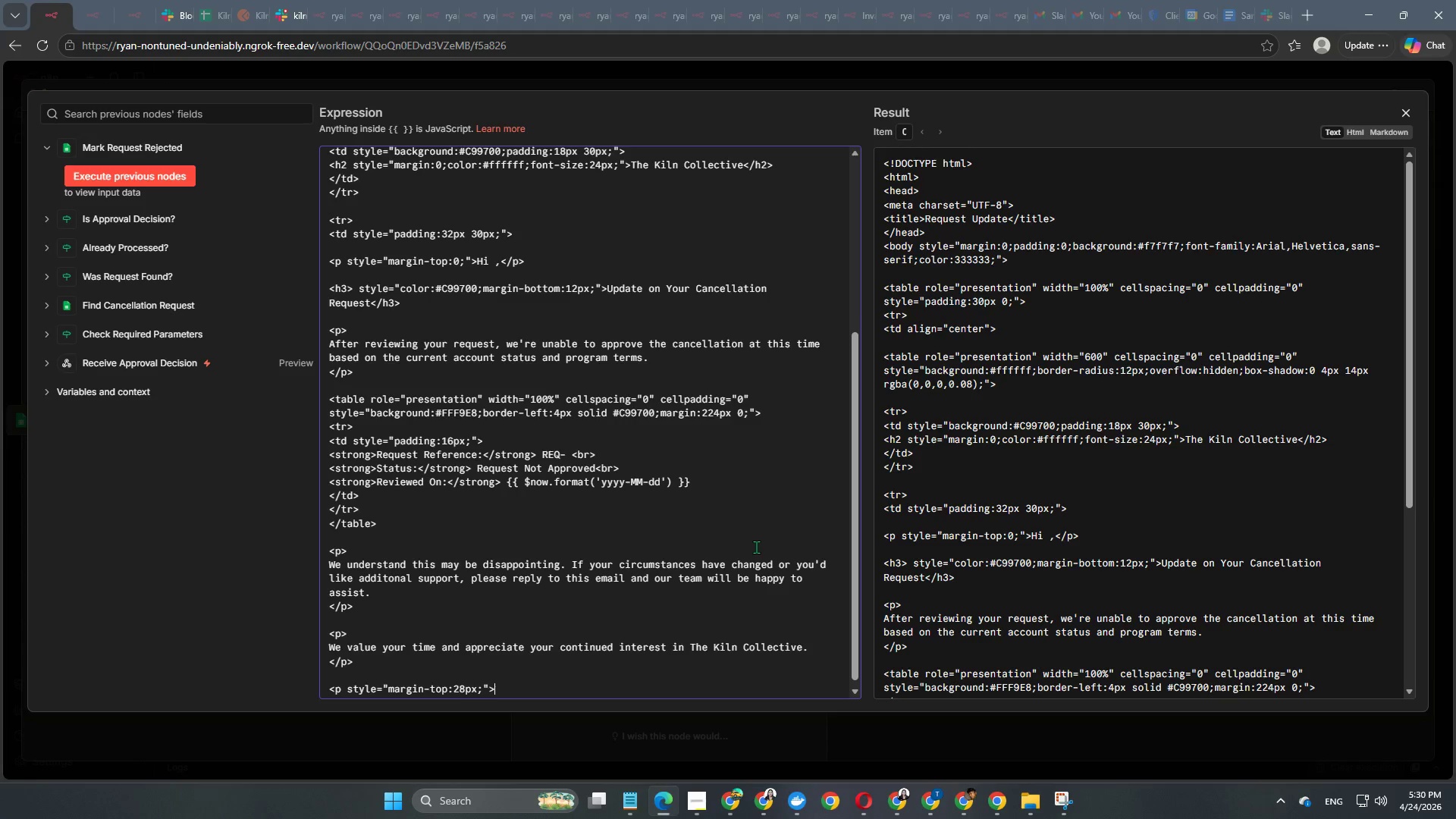 
key(Enter)
 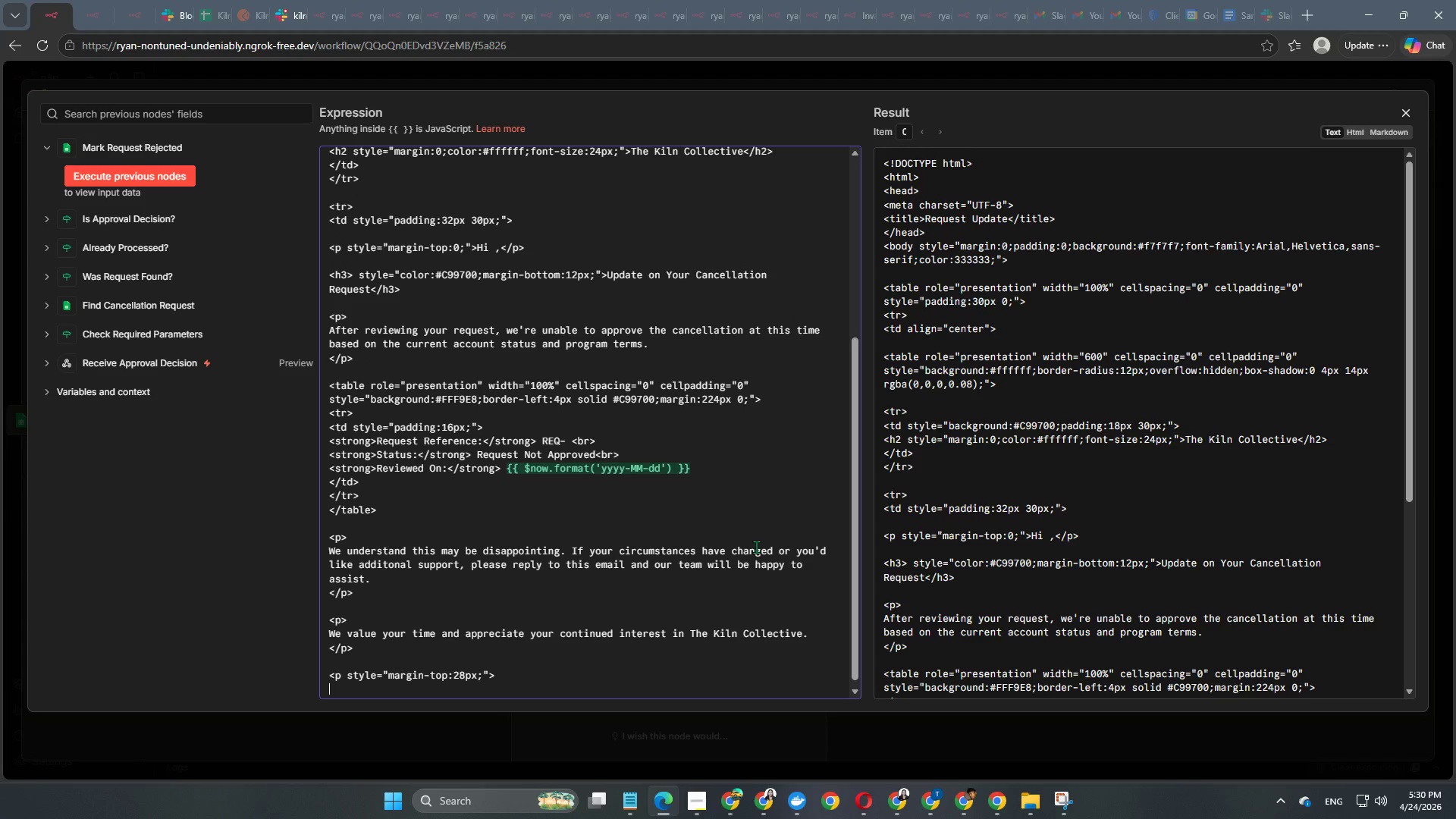 
type(Warm regards,)
 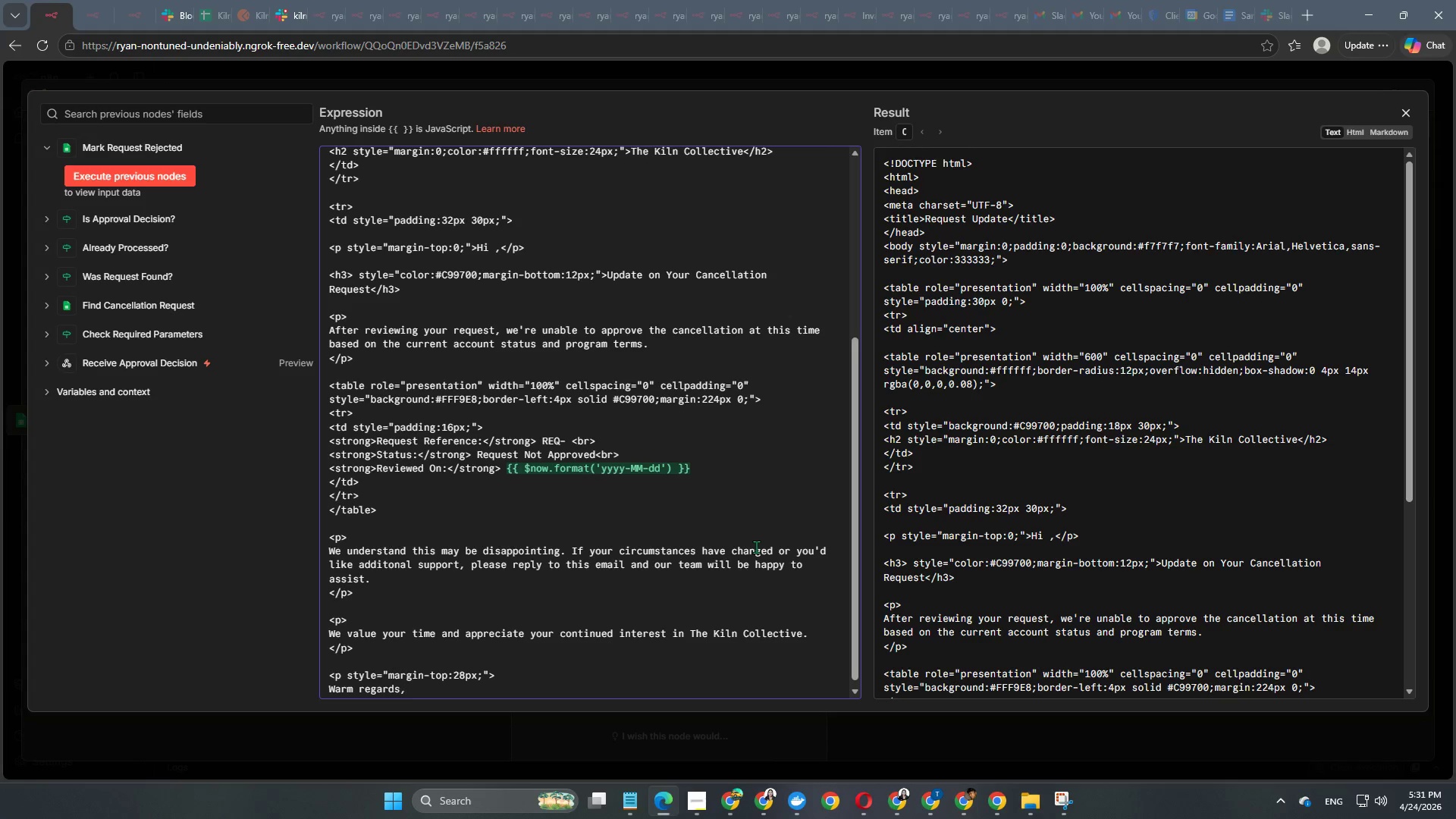 
type(<br>)
 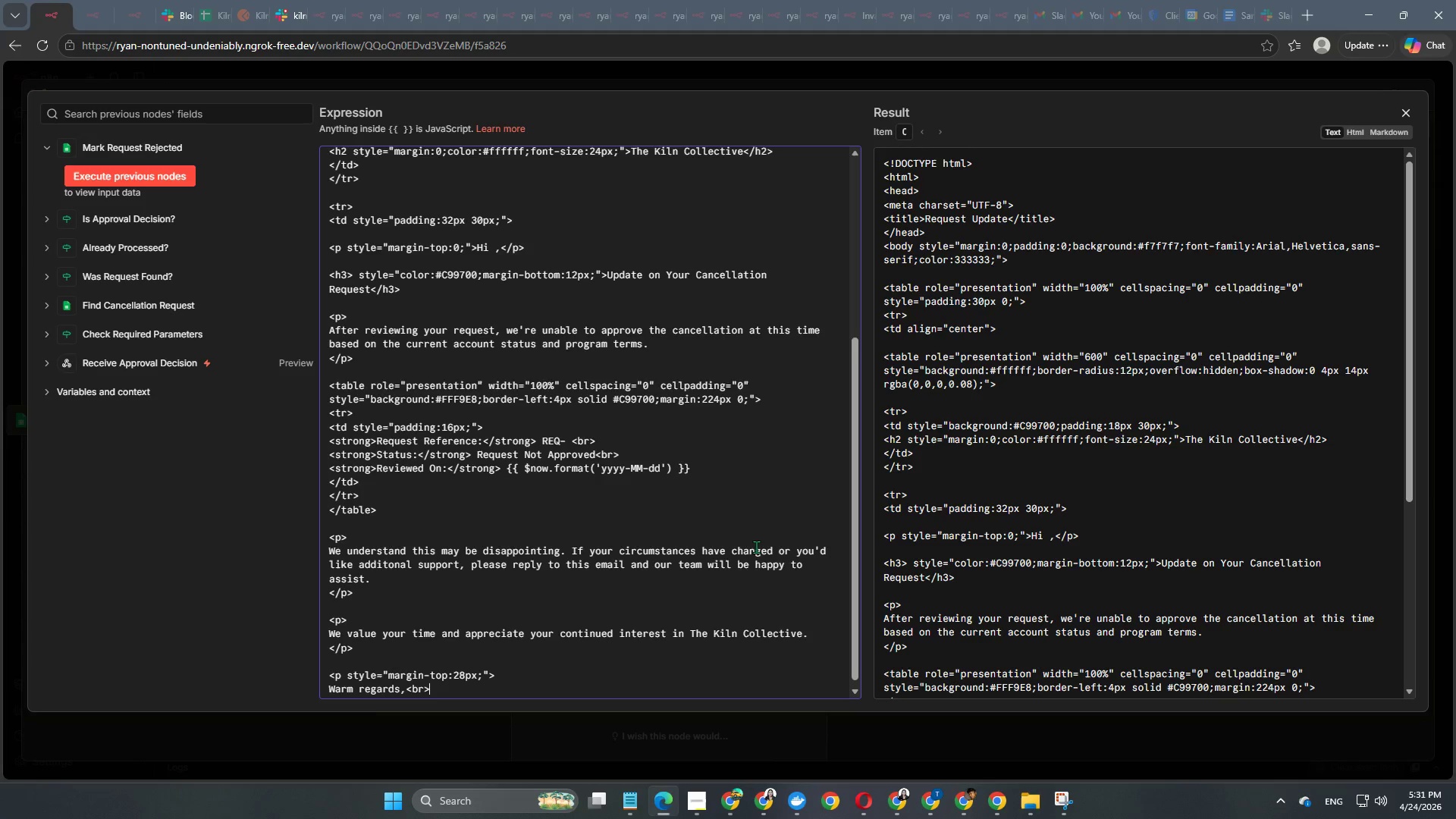 
key(Enter)
 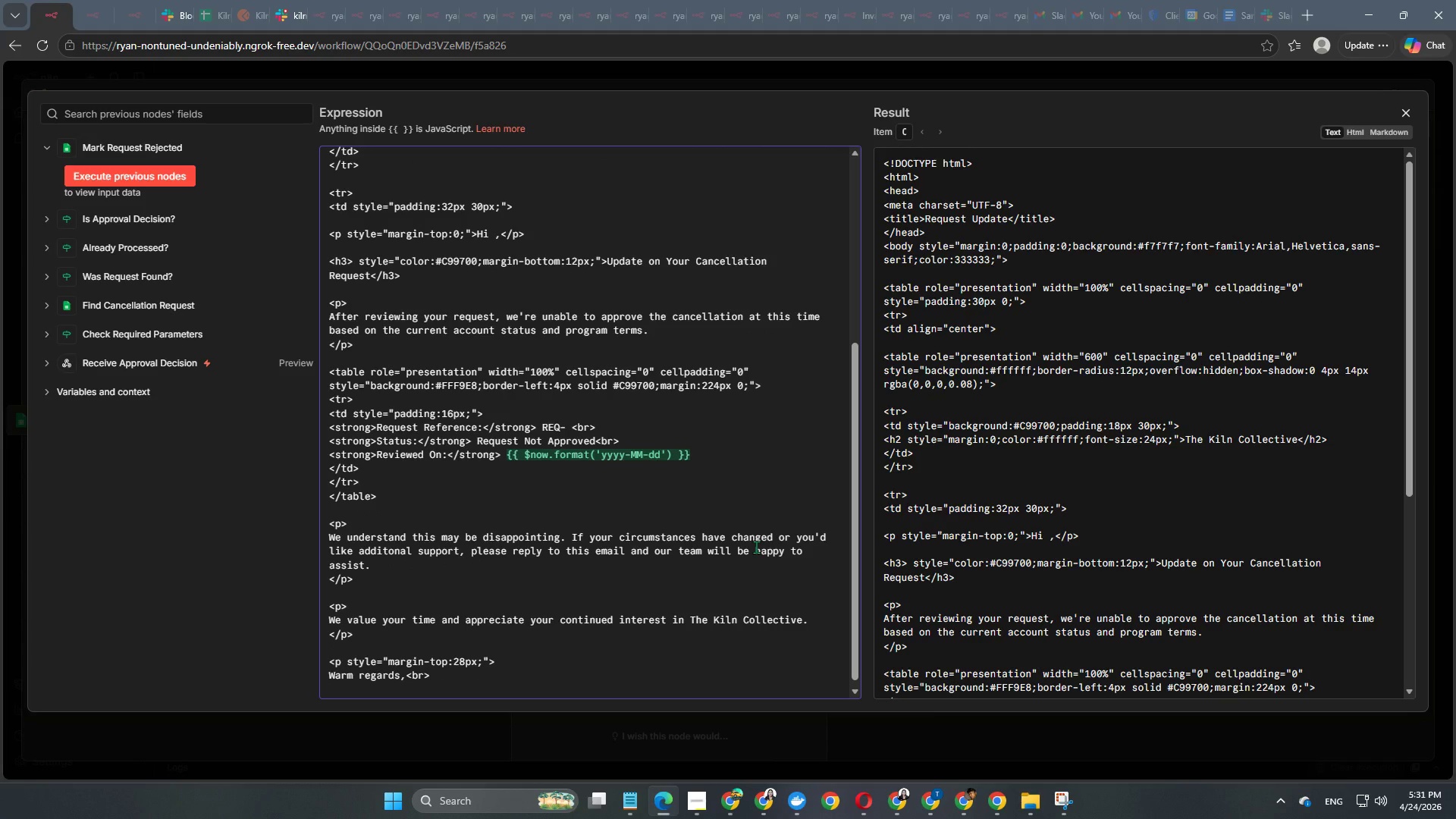 
type(<strong>The Kiln Collective support )
 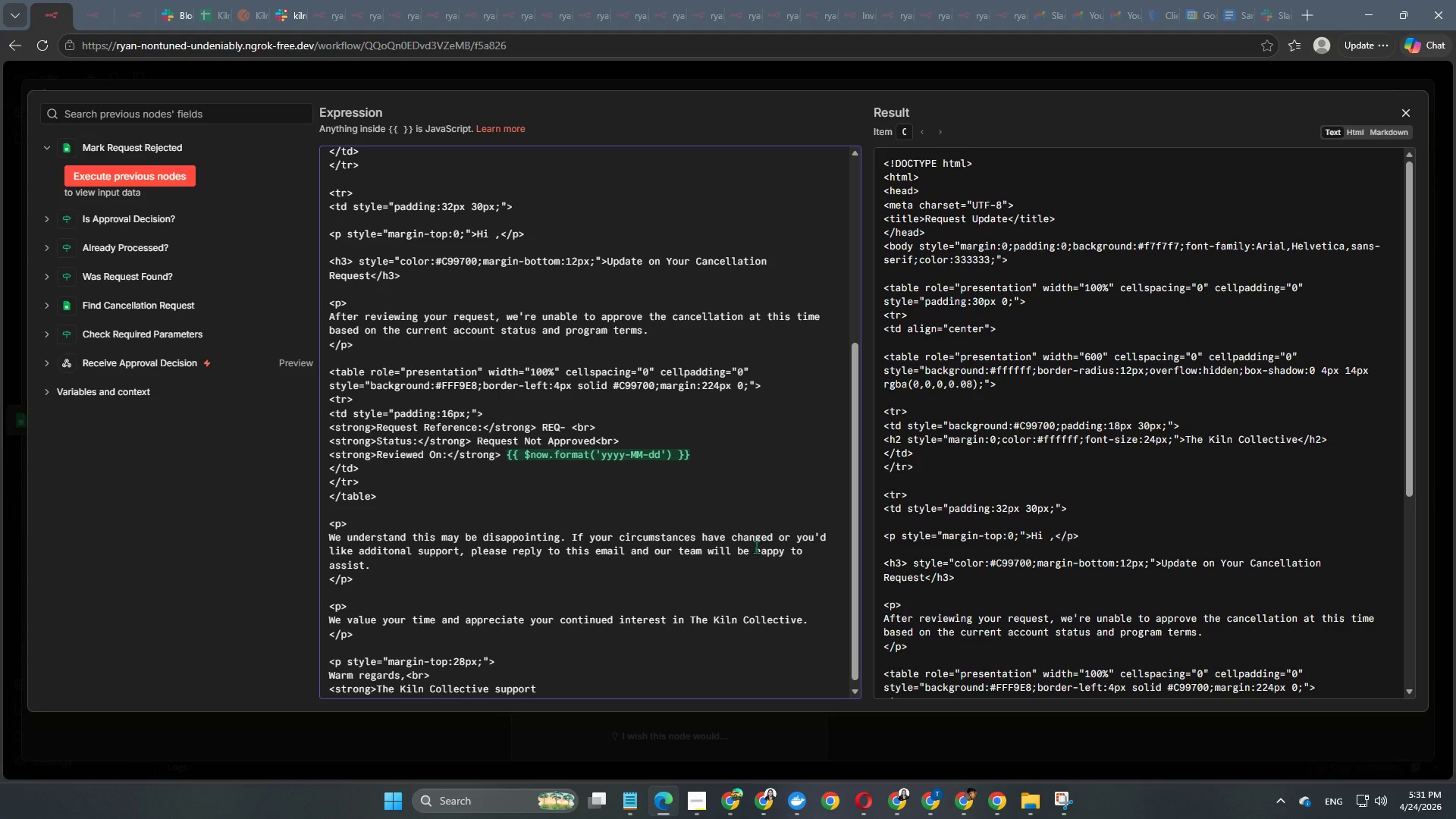 
hold_key(key=Backspace, duration=0.61)
 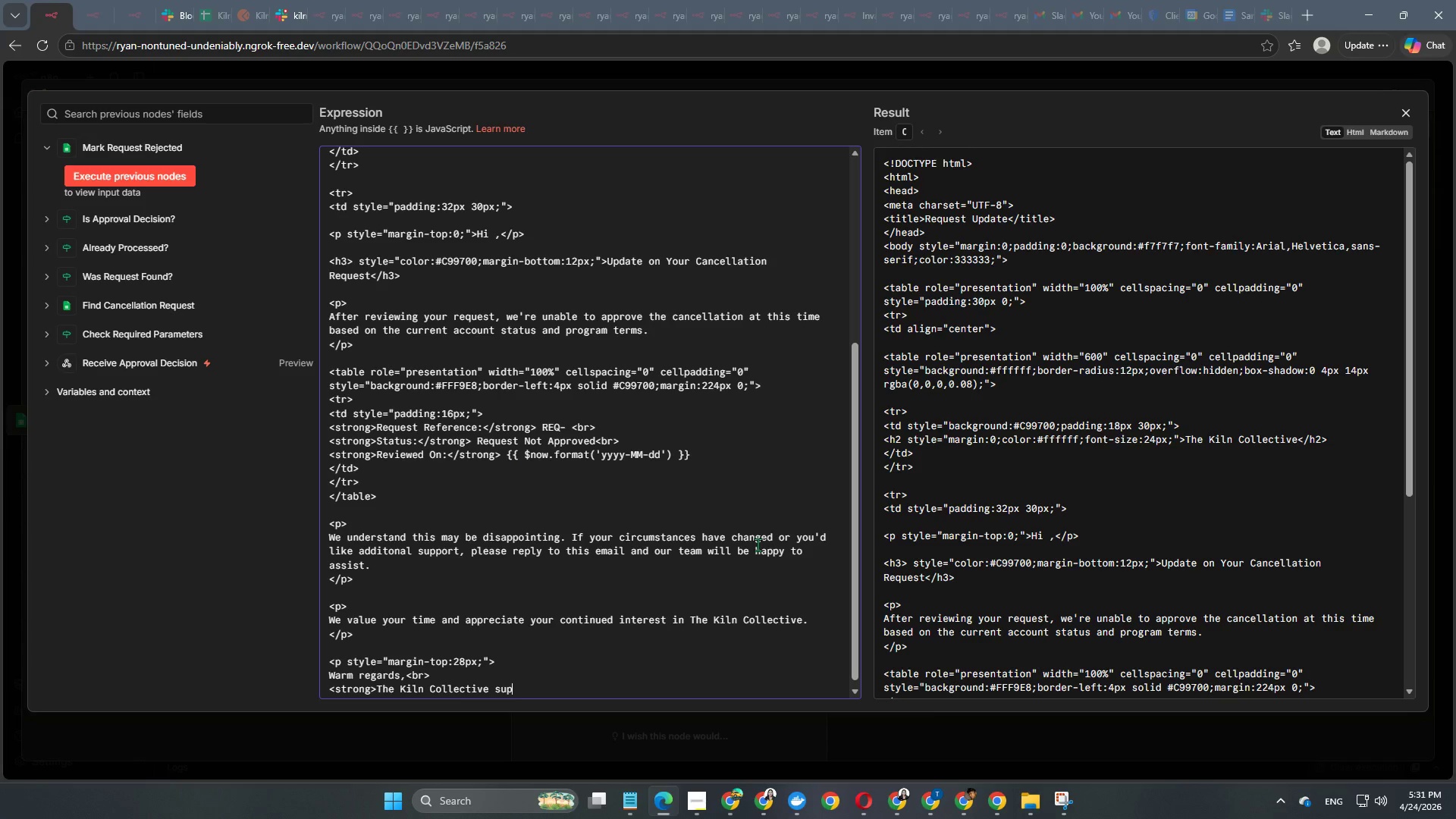 
key(Backspace)
key(Backspace)
key(Backspace)
key(Backspace)
type(Support Team</strong>)
 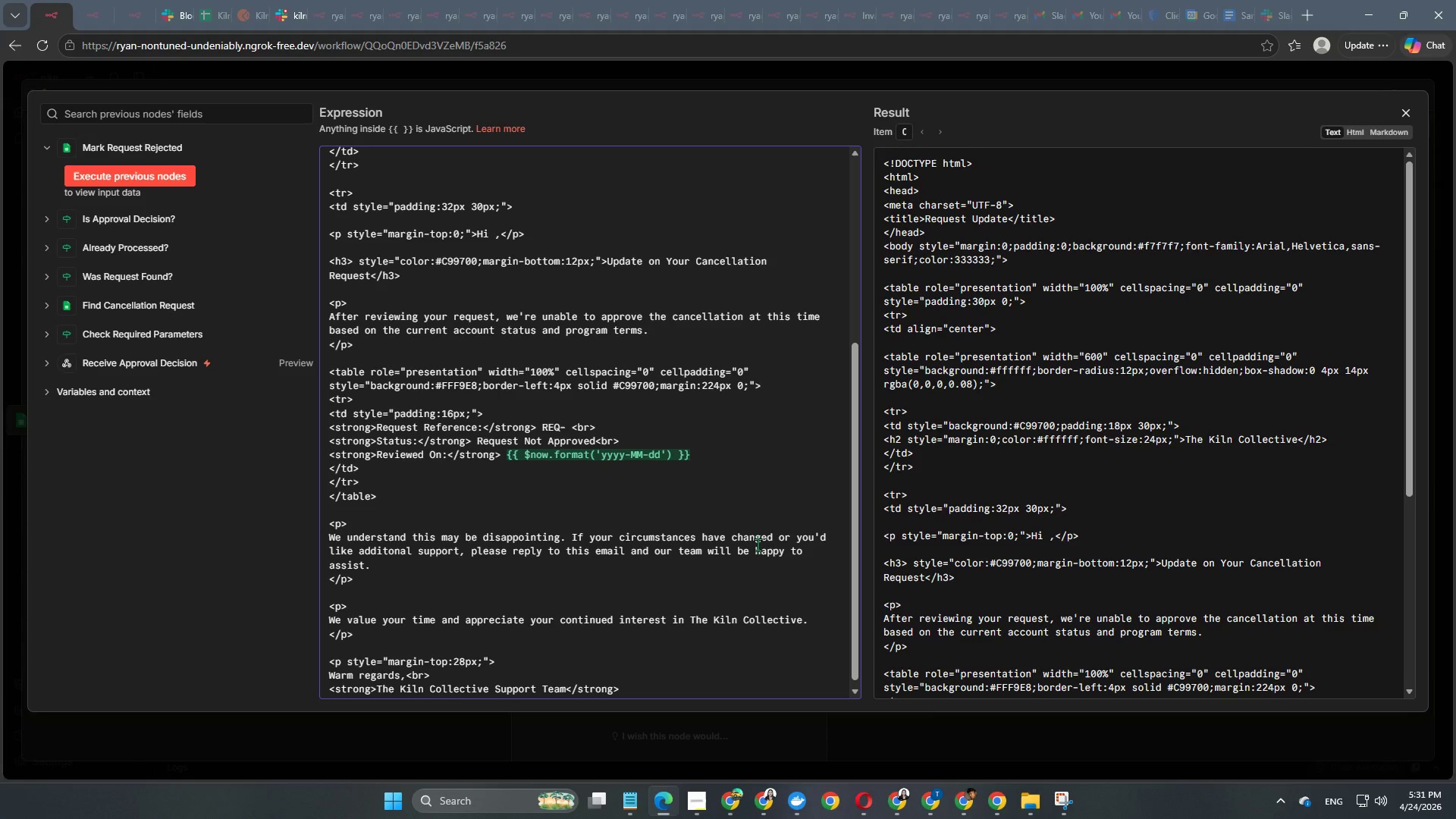 
wait(6.73)
 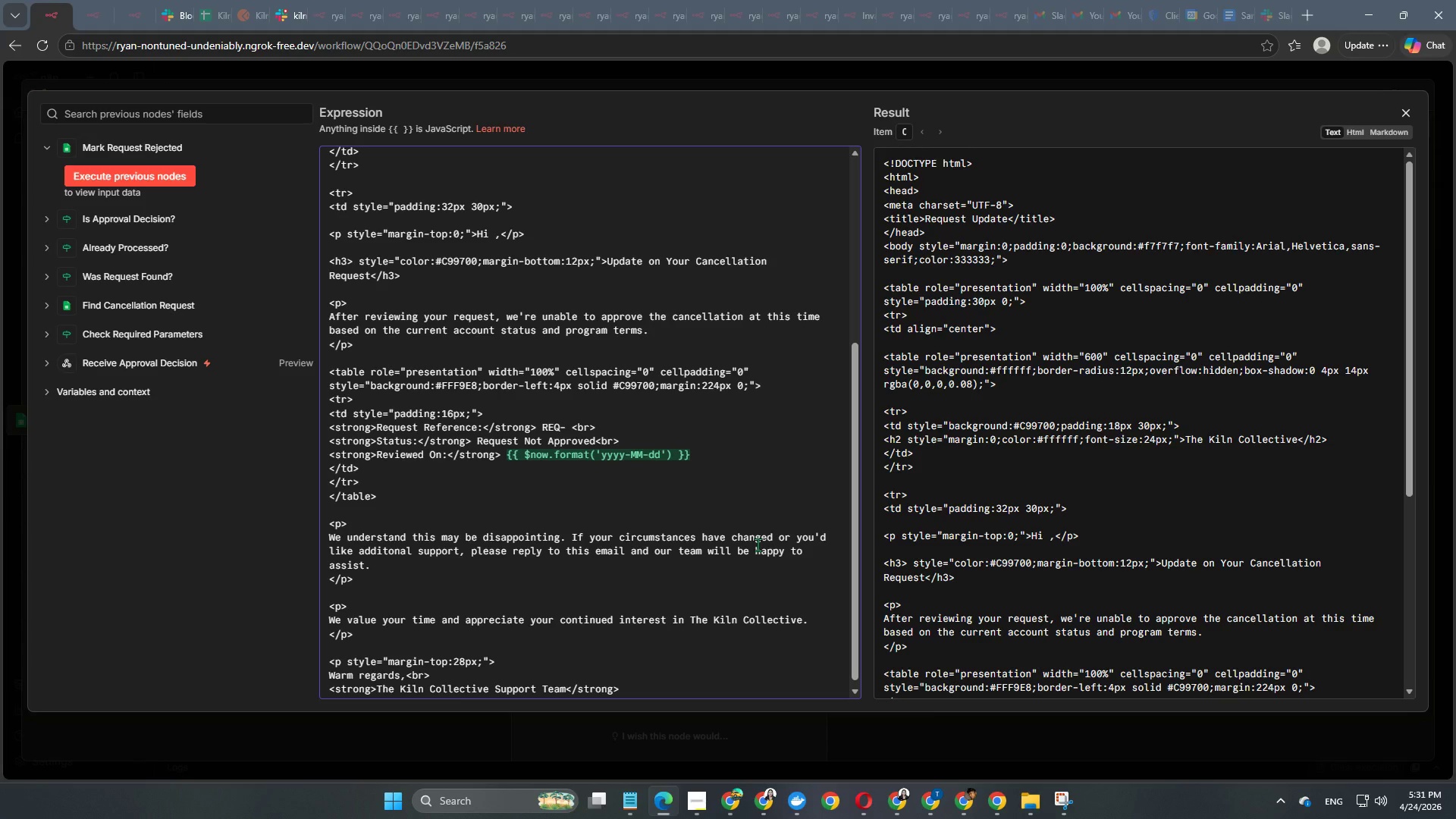 
key(Enter)
 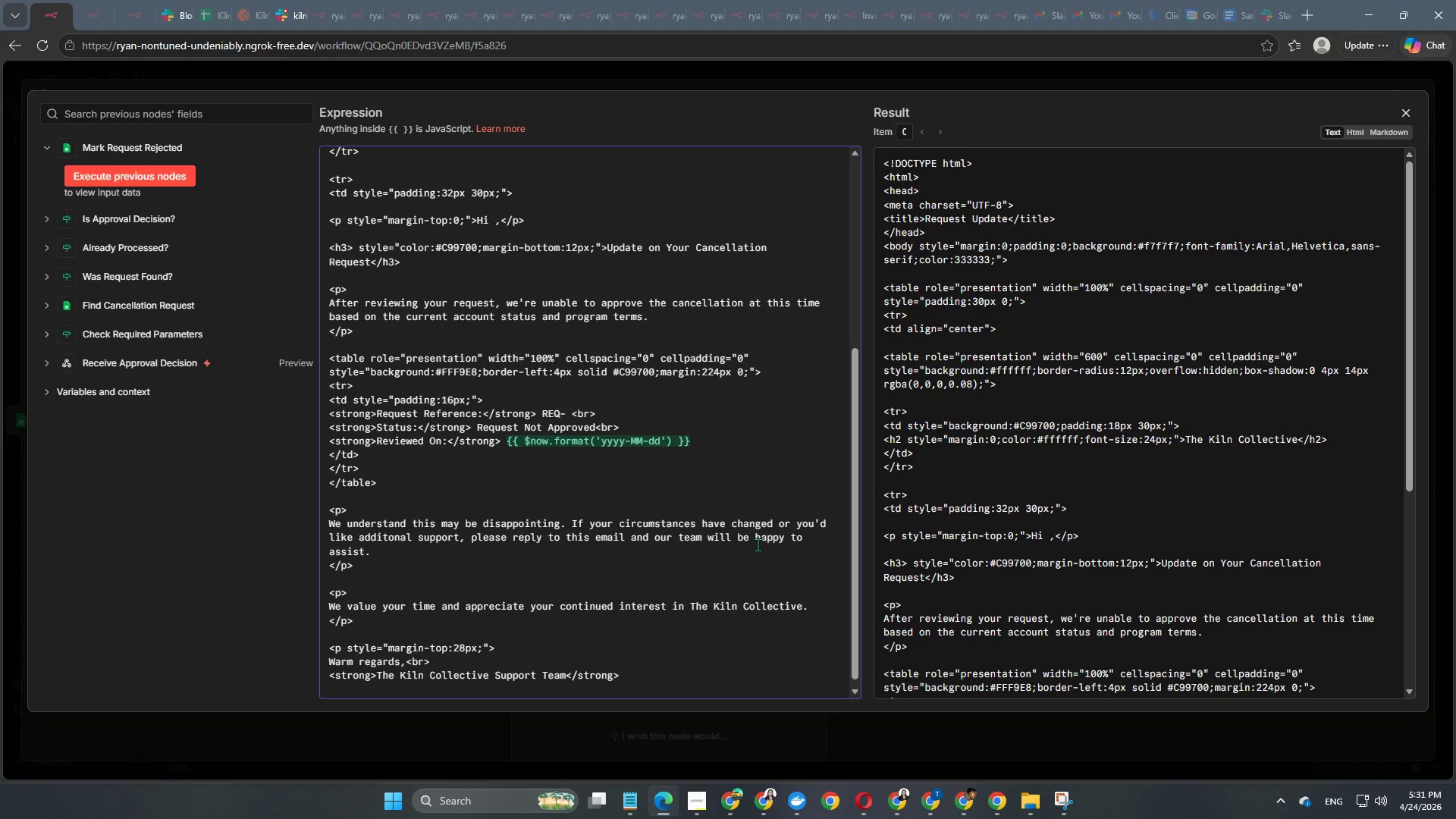 
key(Shift+ShiftRight)
 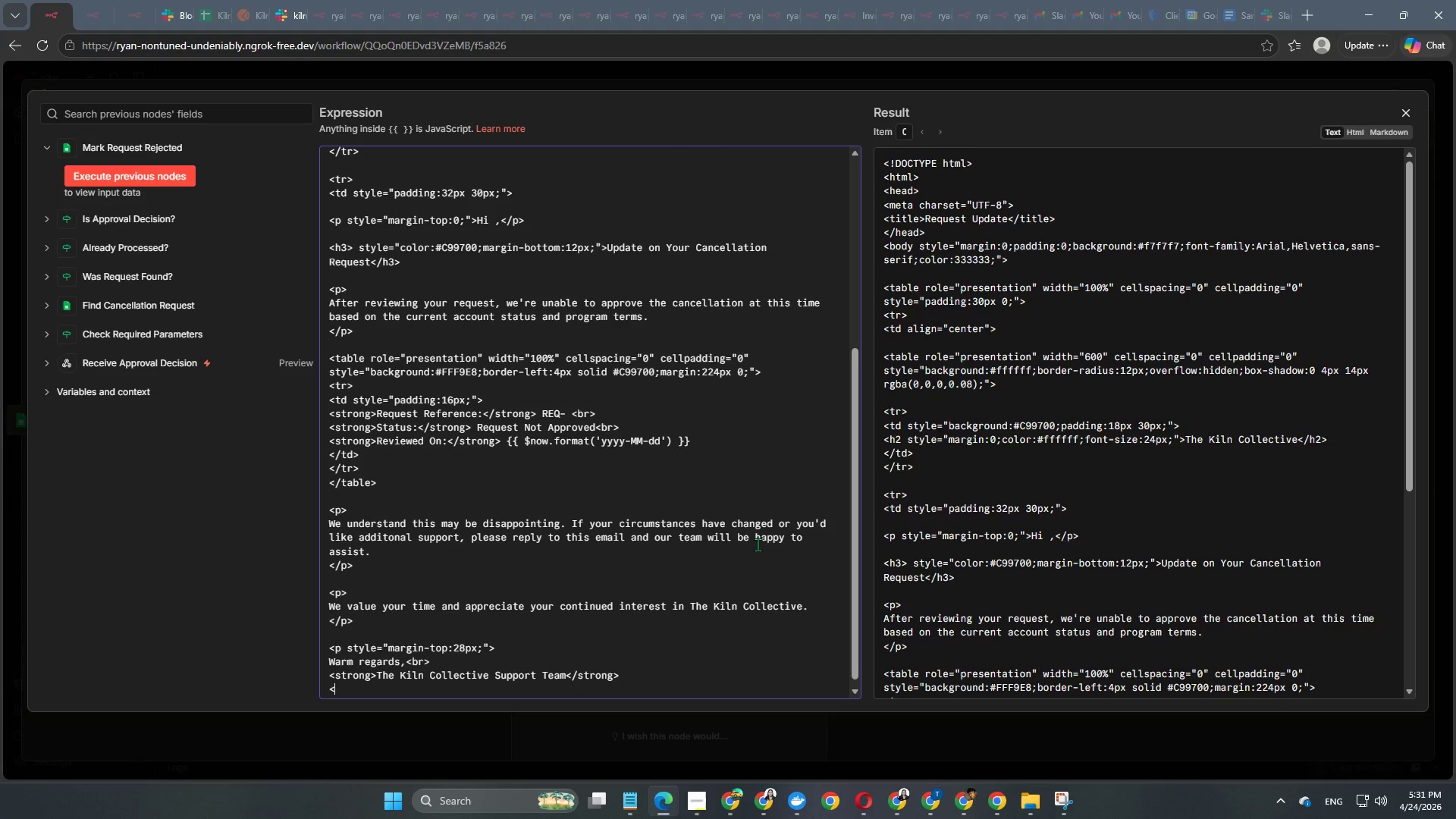 
key(Shift+Comma)
 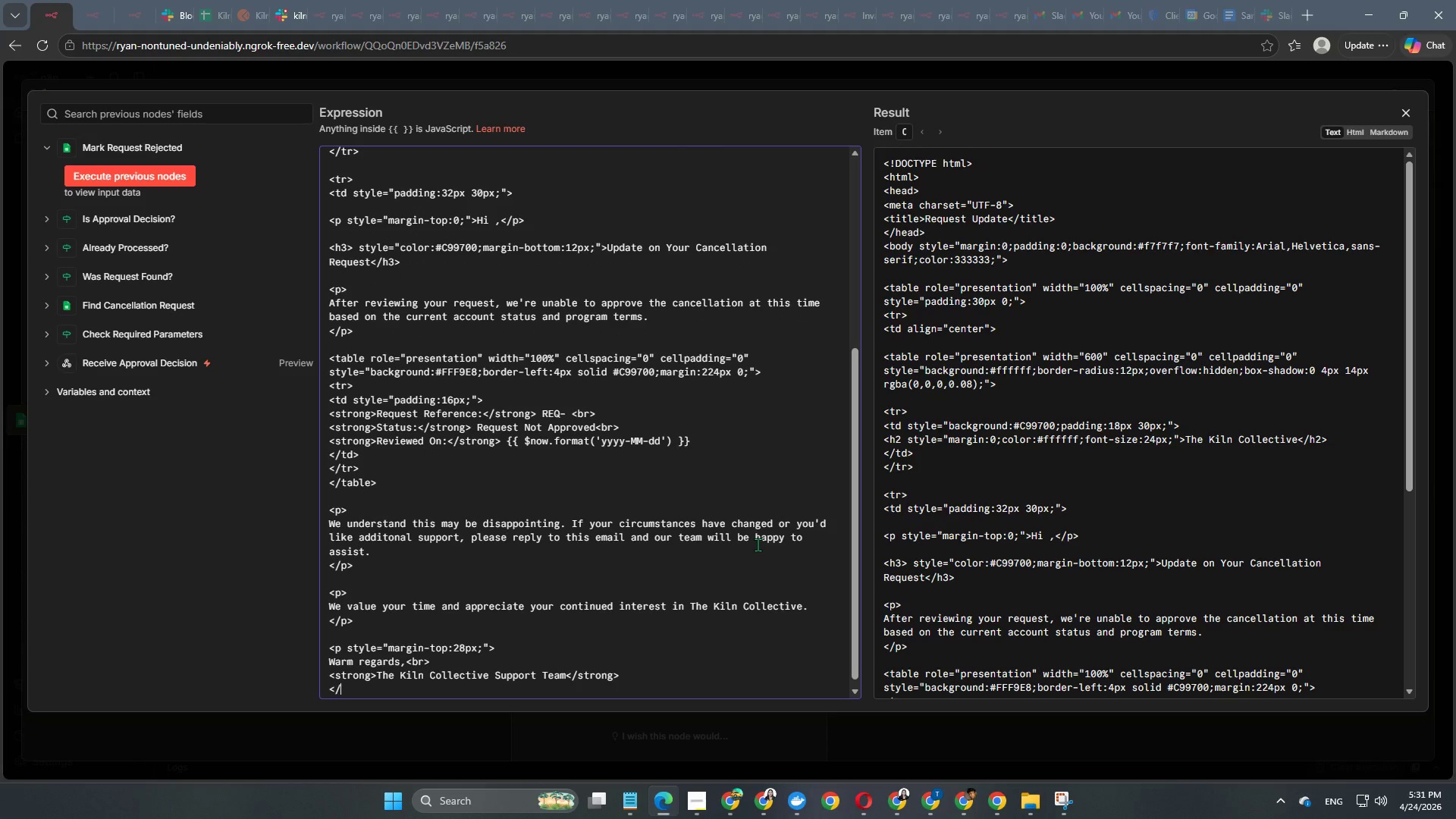 
key(Slash)
 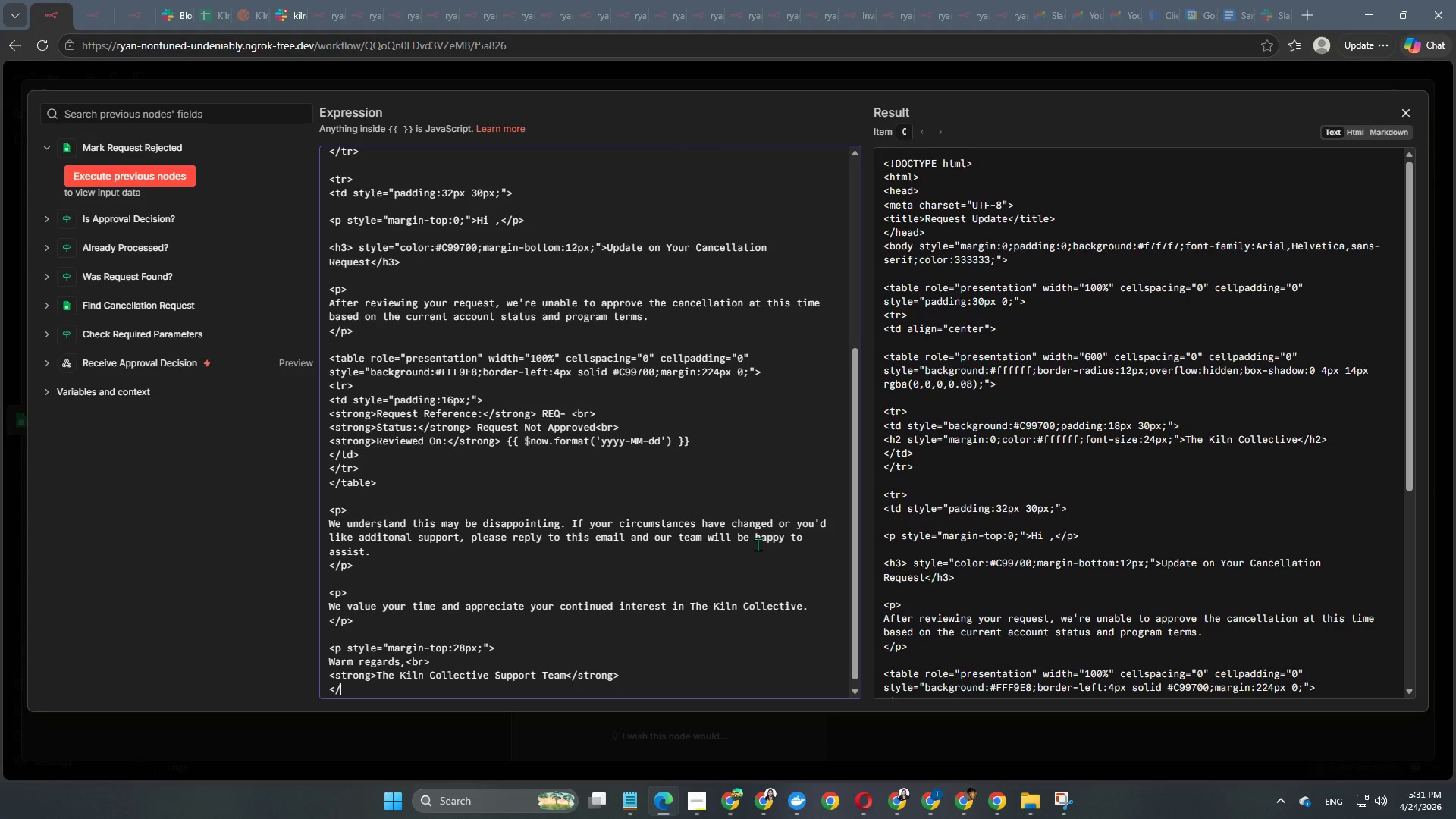 
key(P)
 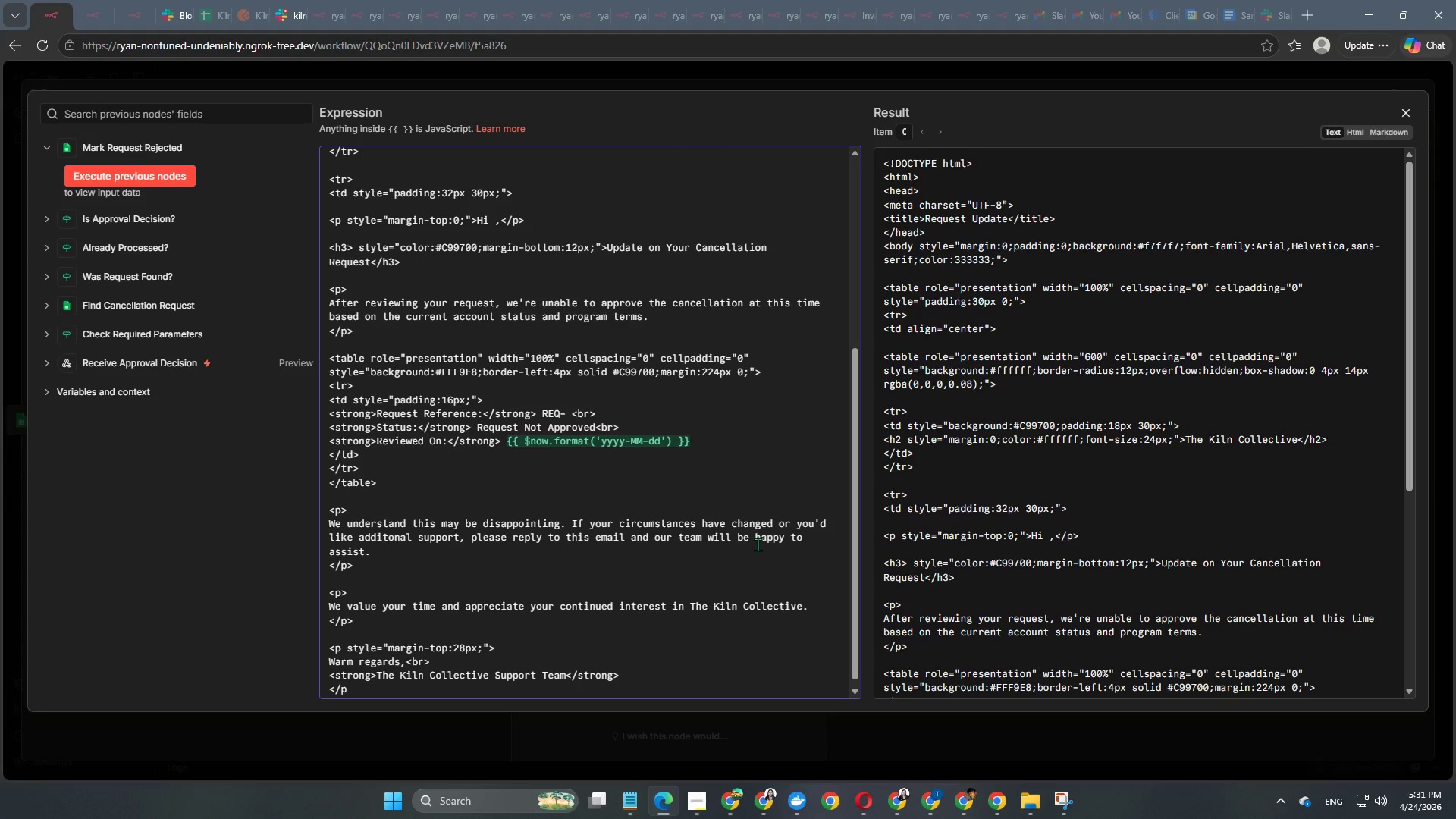 
key(Shift+ShiftRight)
 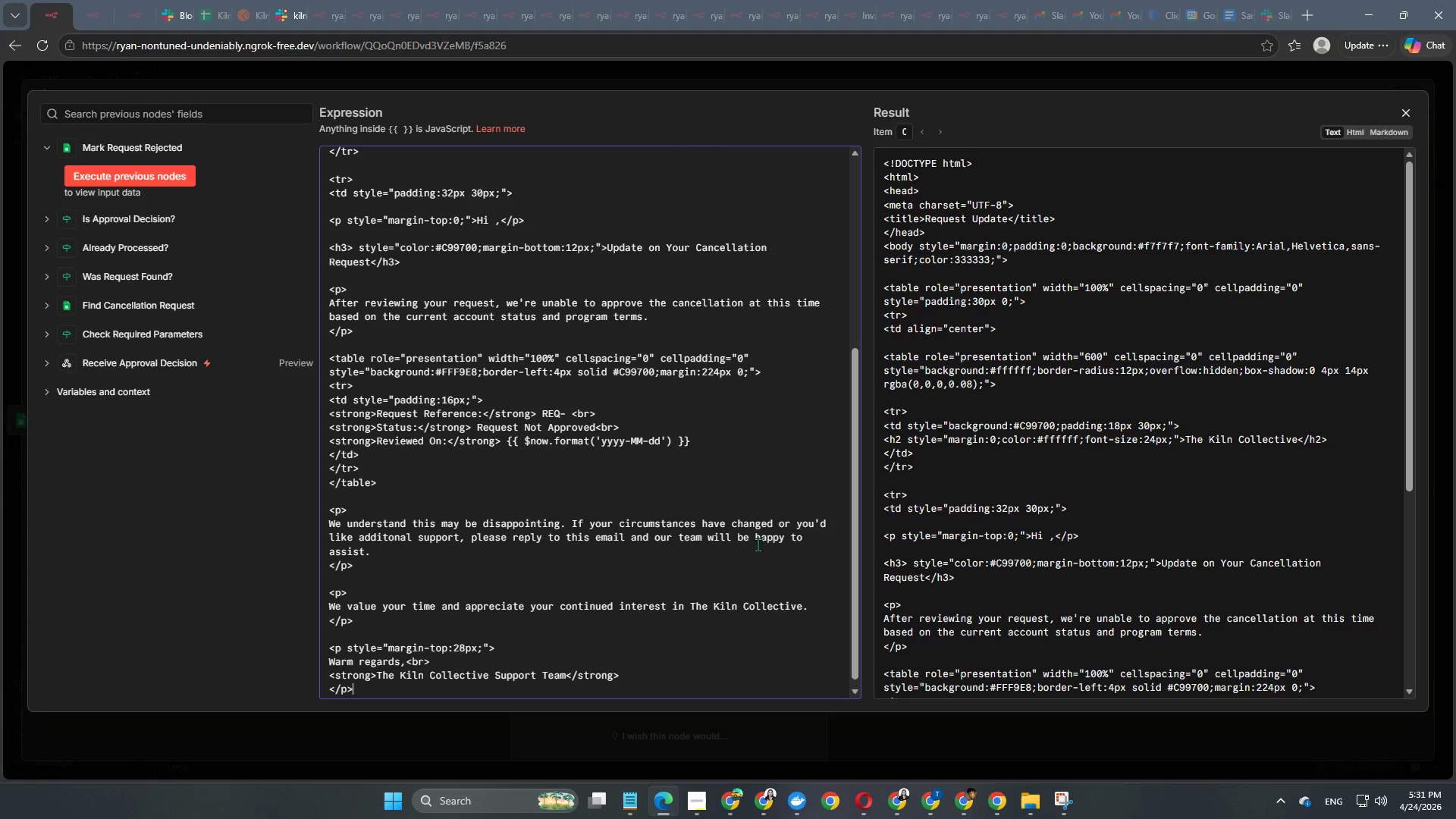 
key(Shift+Period)
 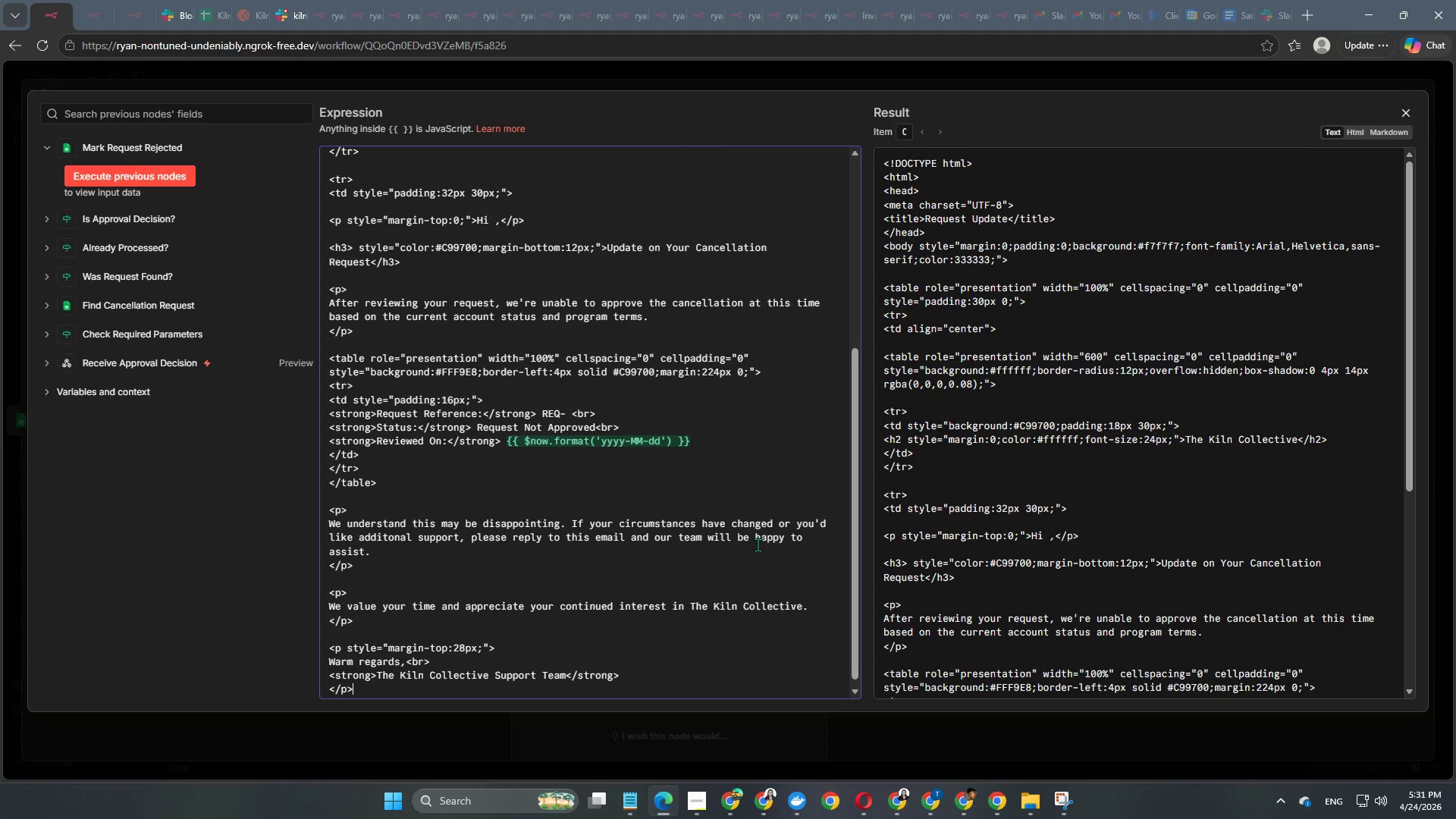 
key(Enter)
 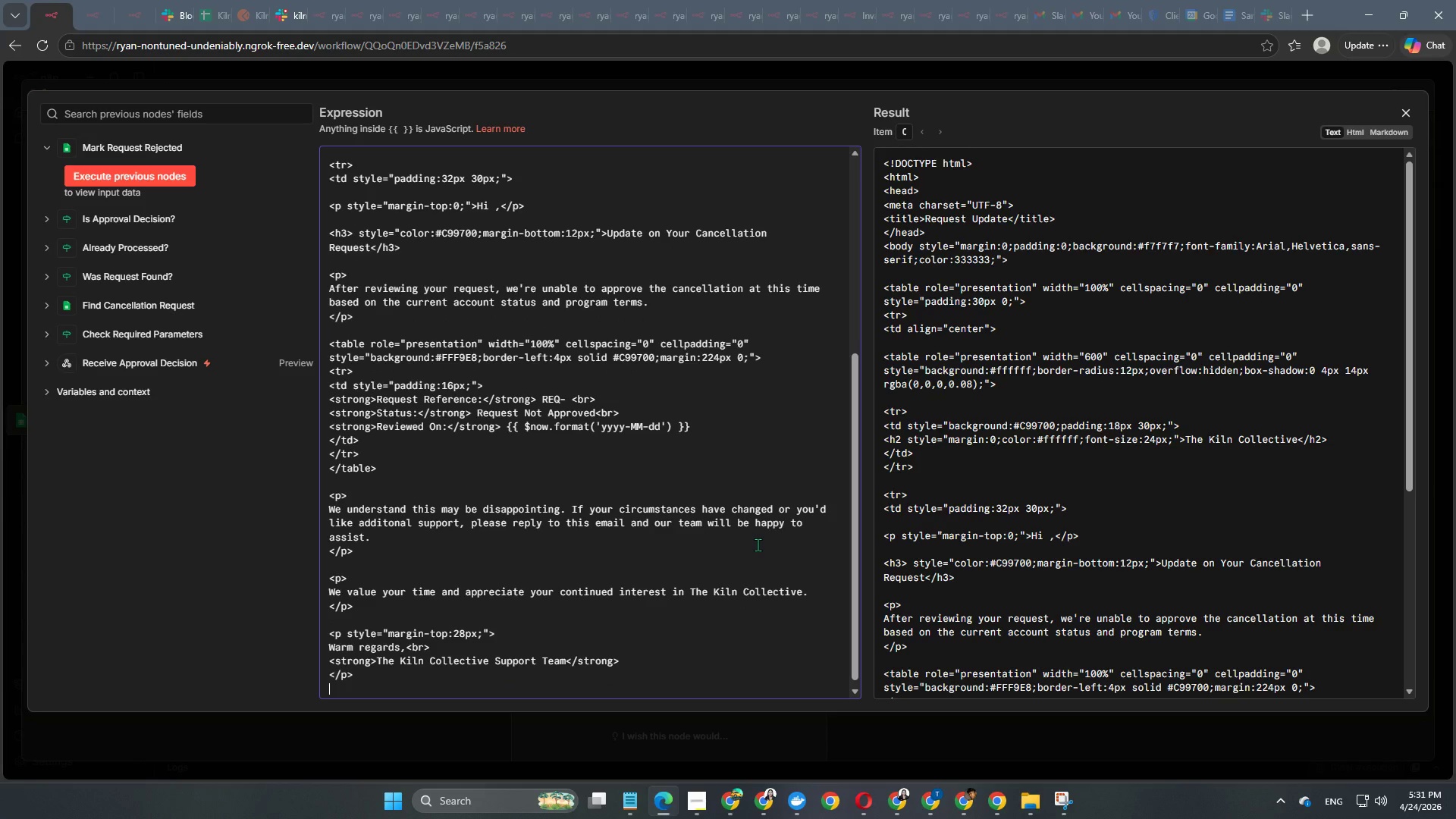 
key(Enter)
 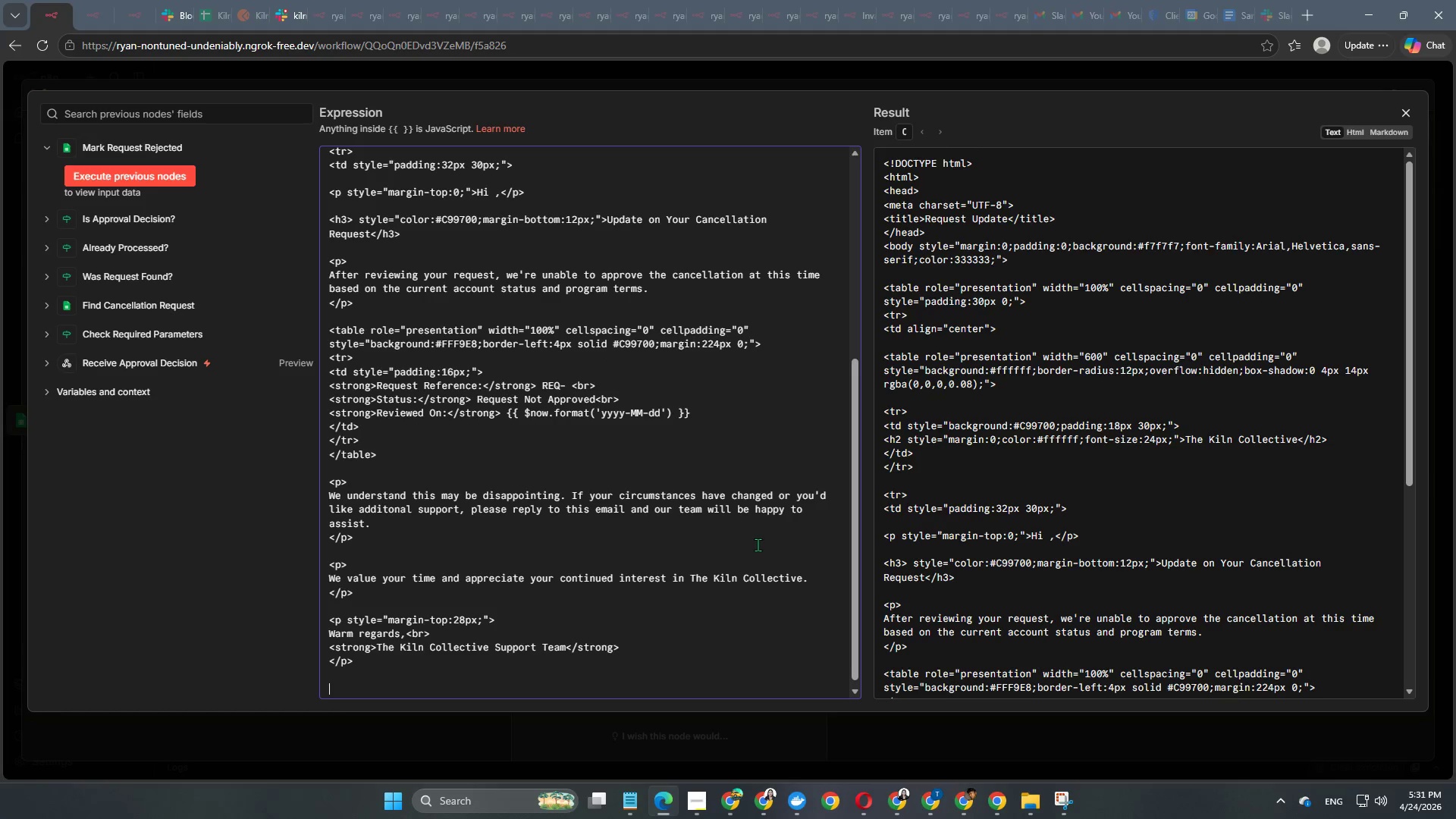 
type(</td>)
 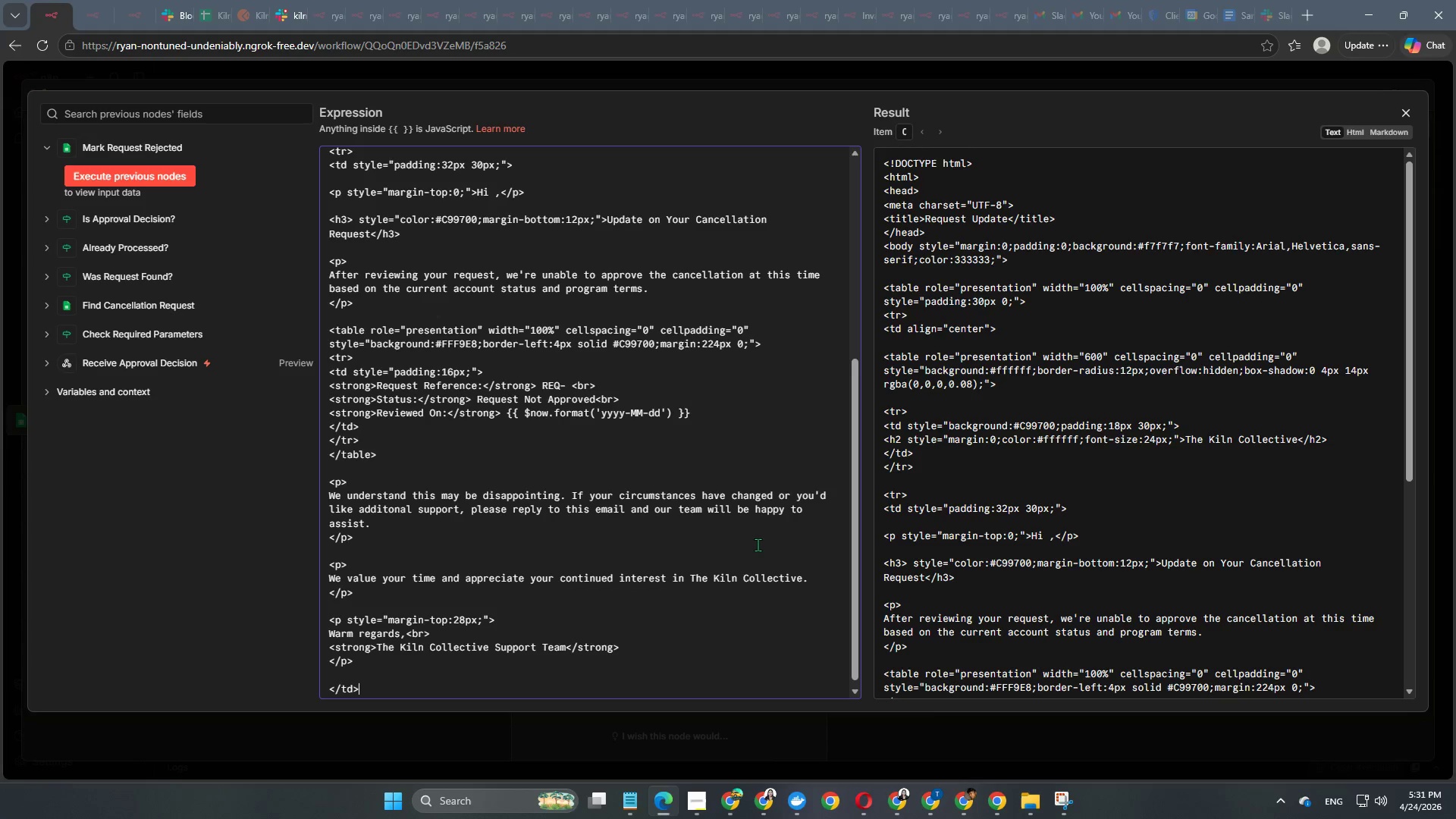 
key(Enter)
 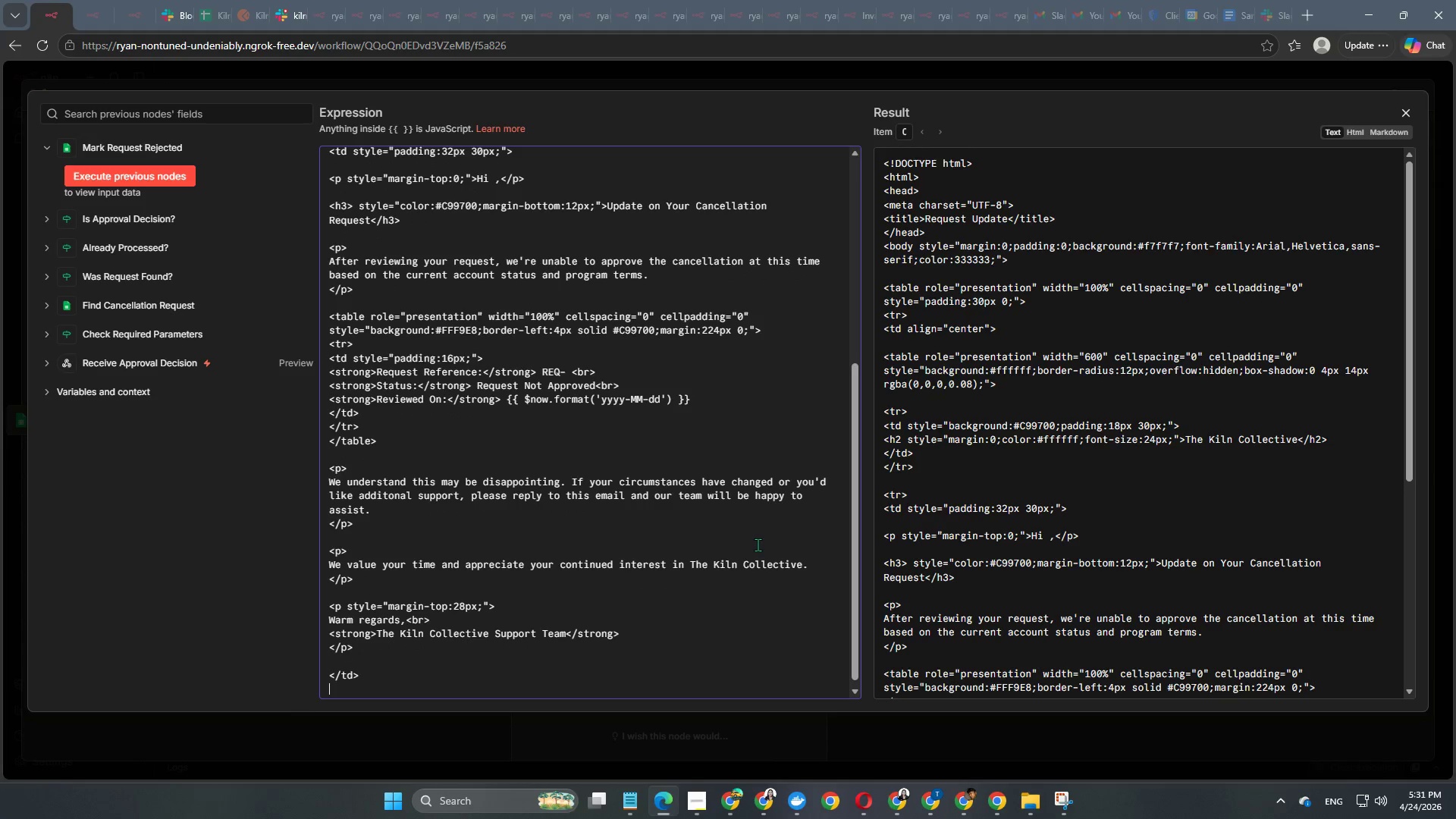 
type(</tr>)
 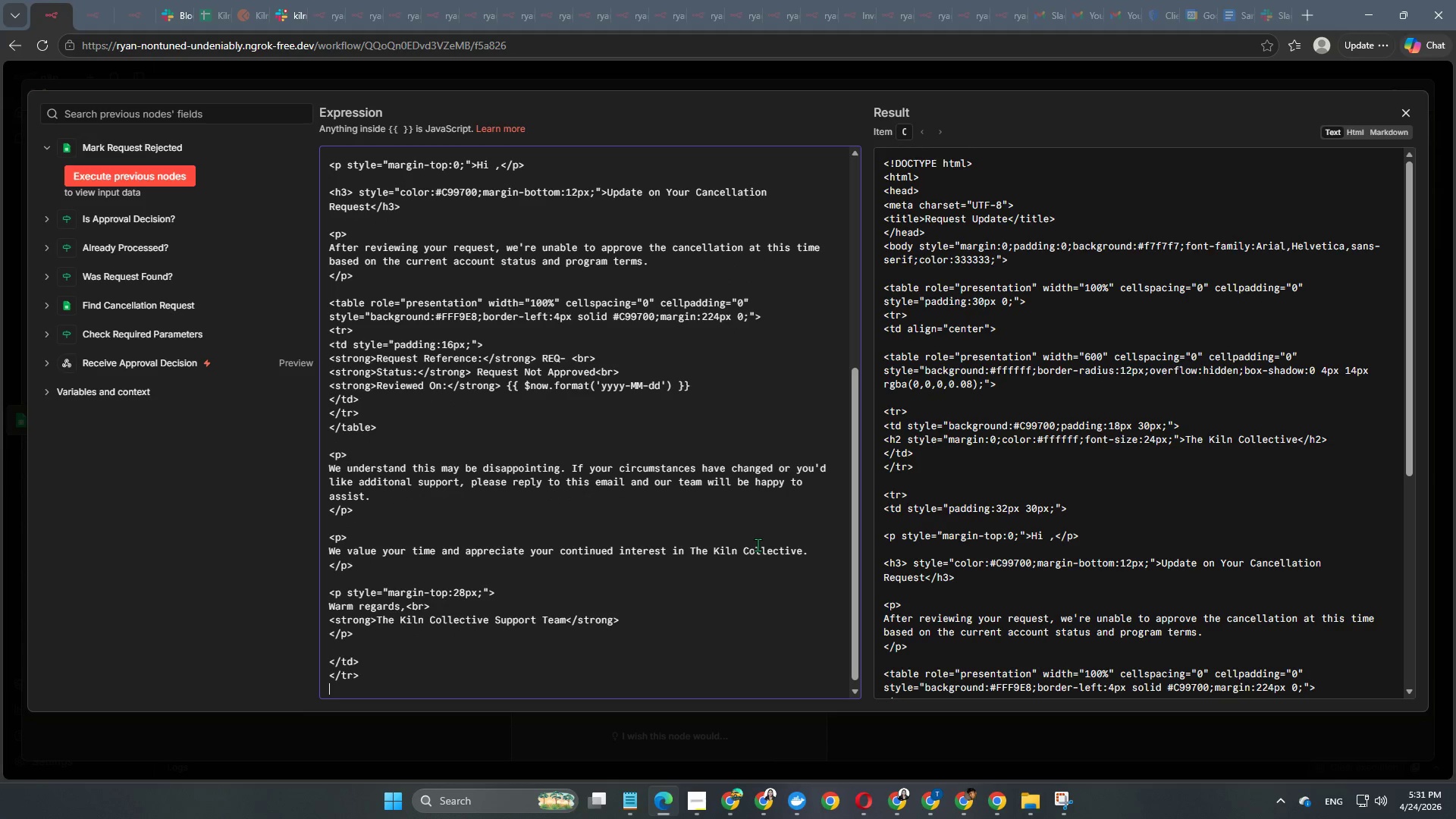 
 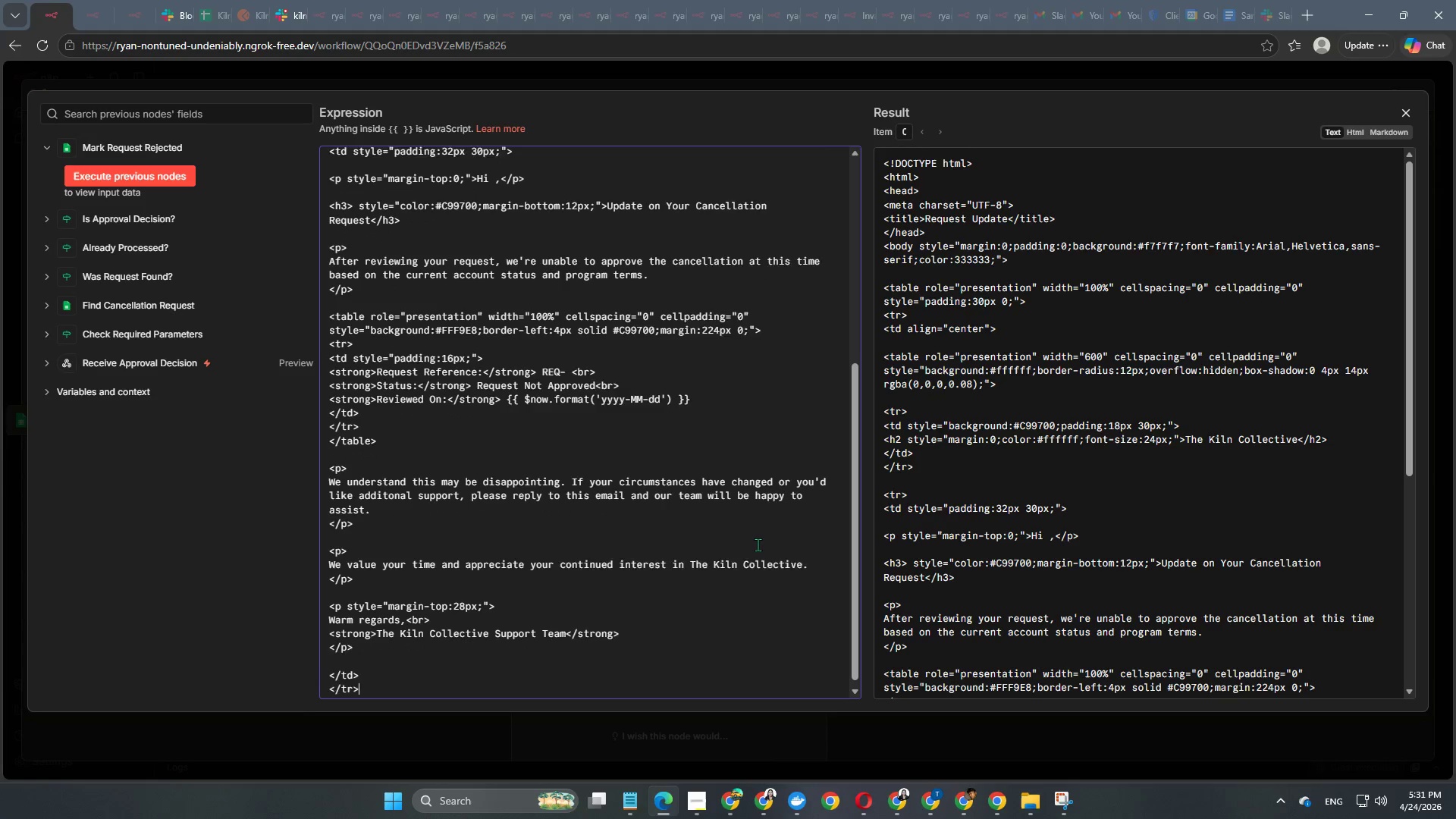 
key(Enter)
 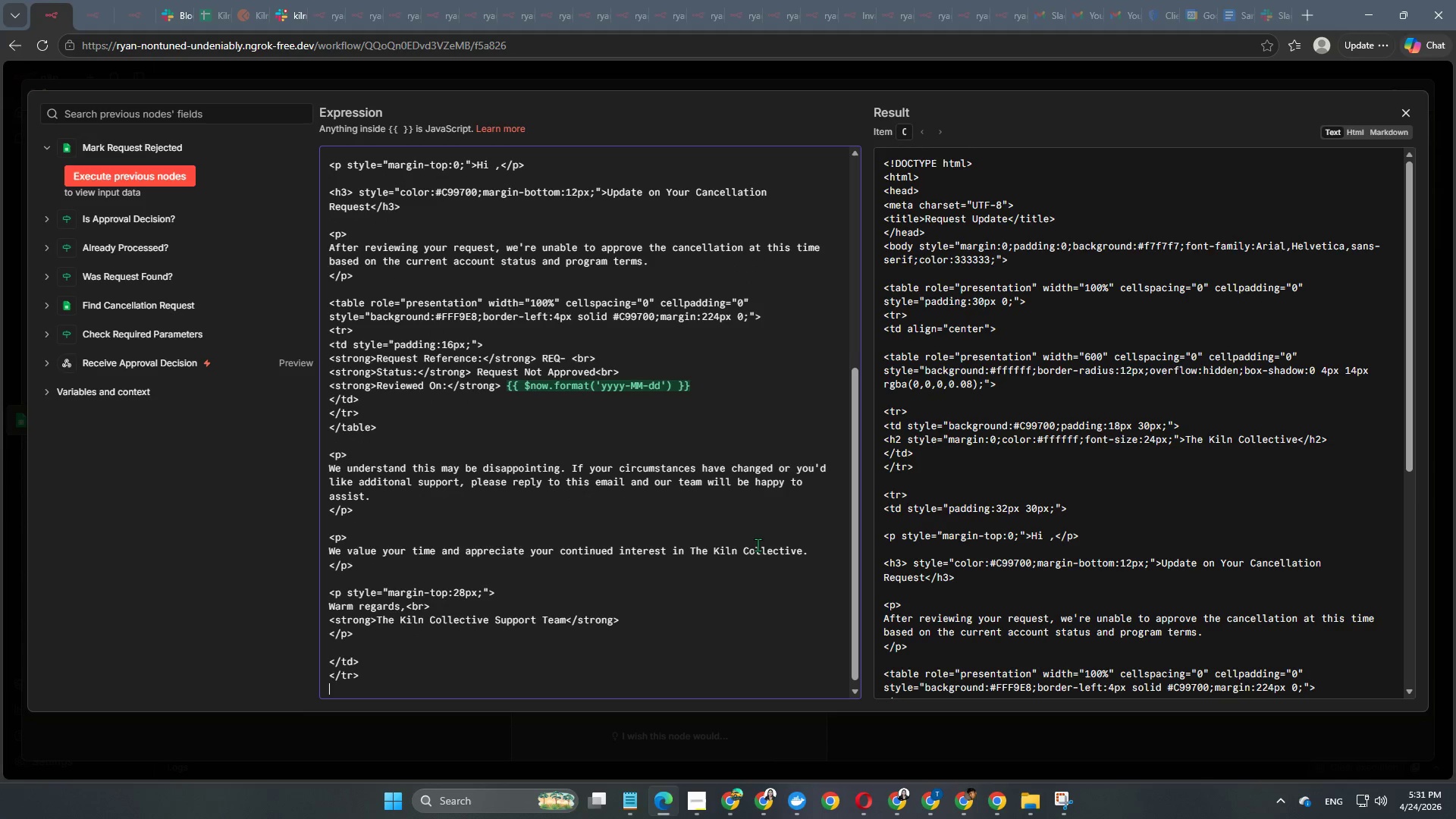 
key(Enter)
 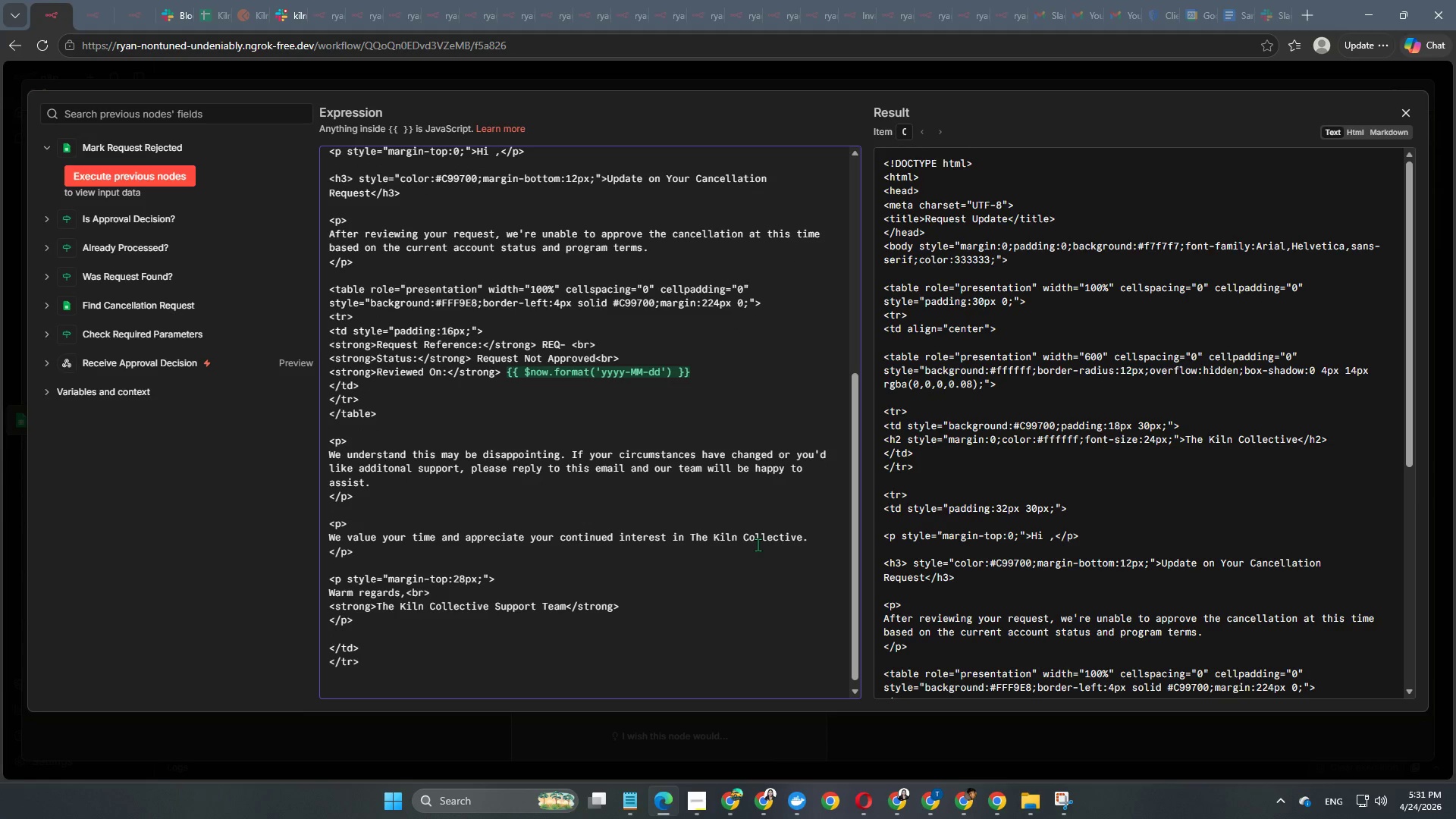 
type(<tr>)
 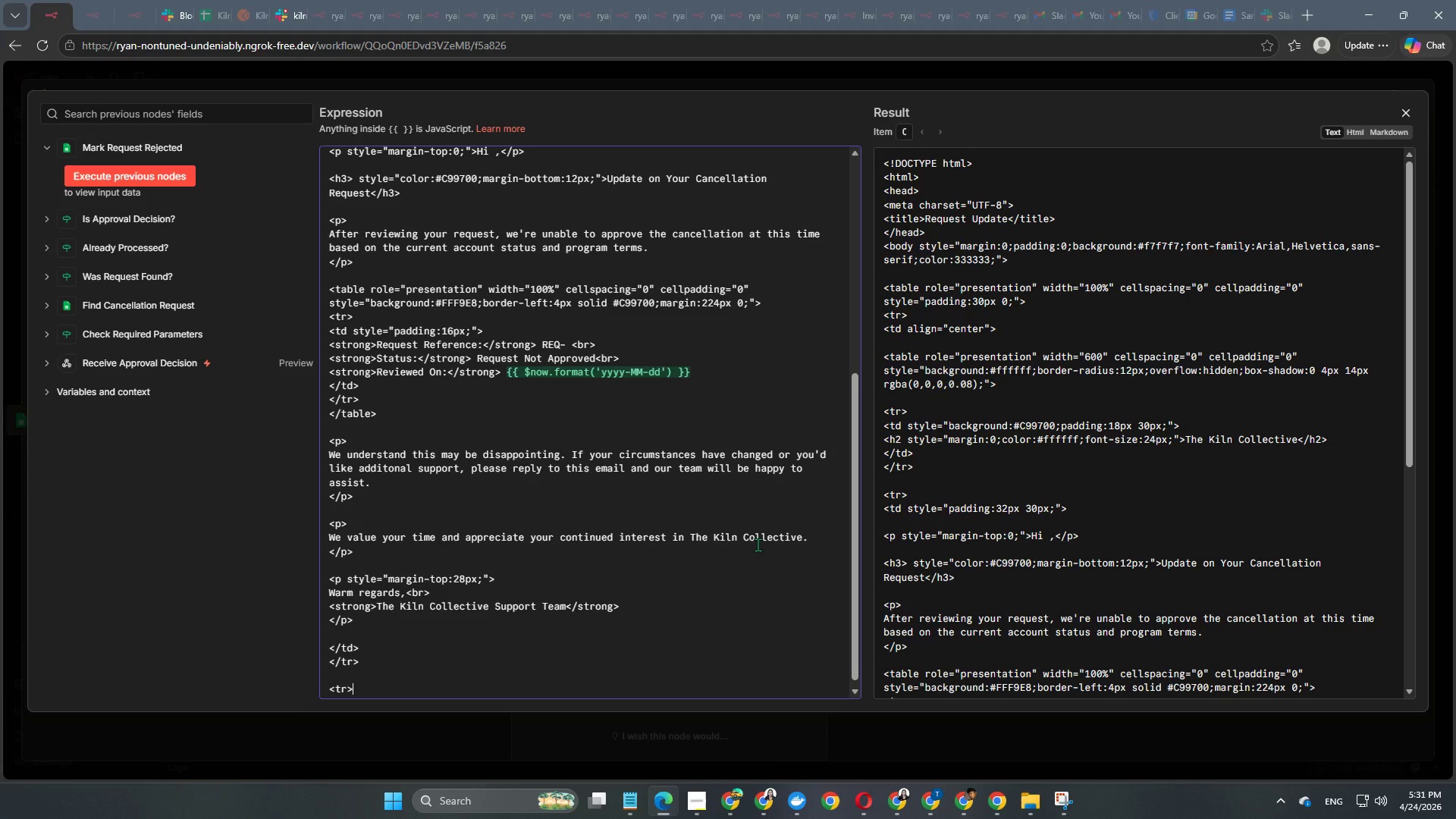 
key(Enter)
 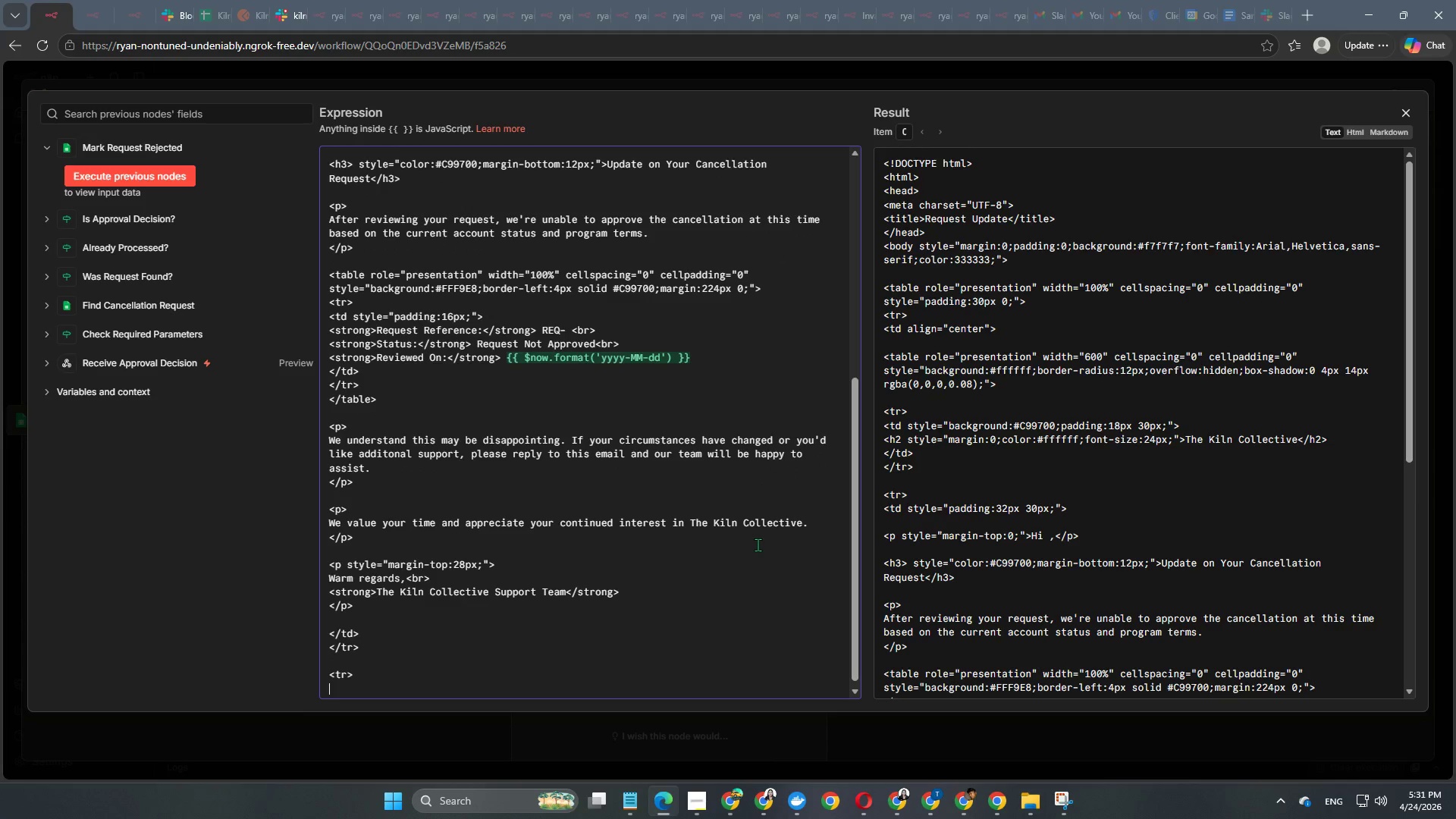 
type(<td style="padding:18px 30px;background:#fafafa;border-top:1px )
 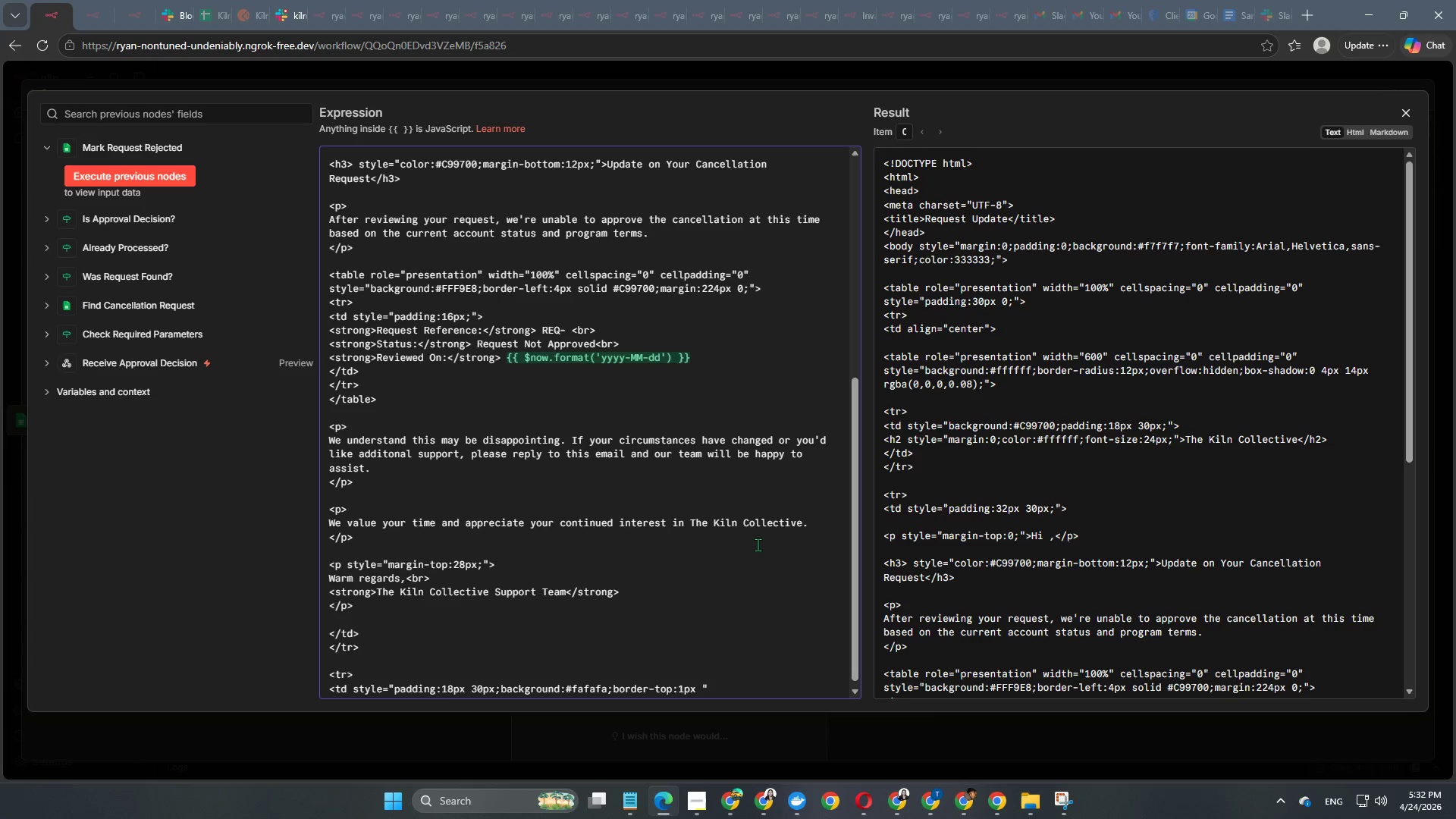 
wait(6.28)
 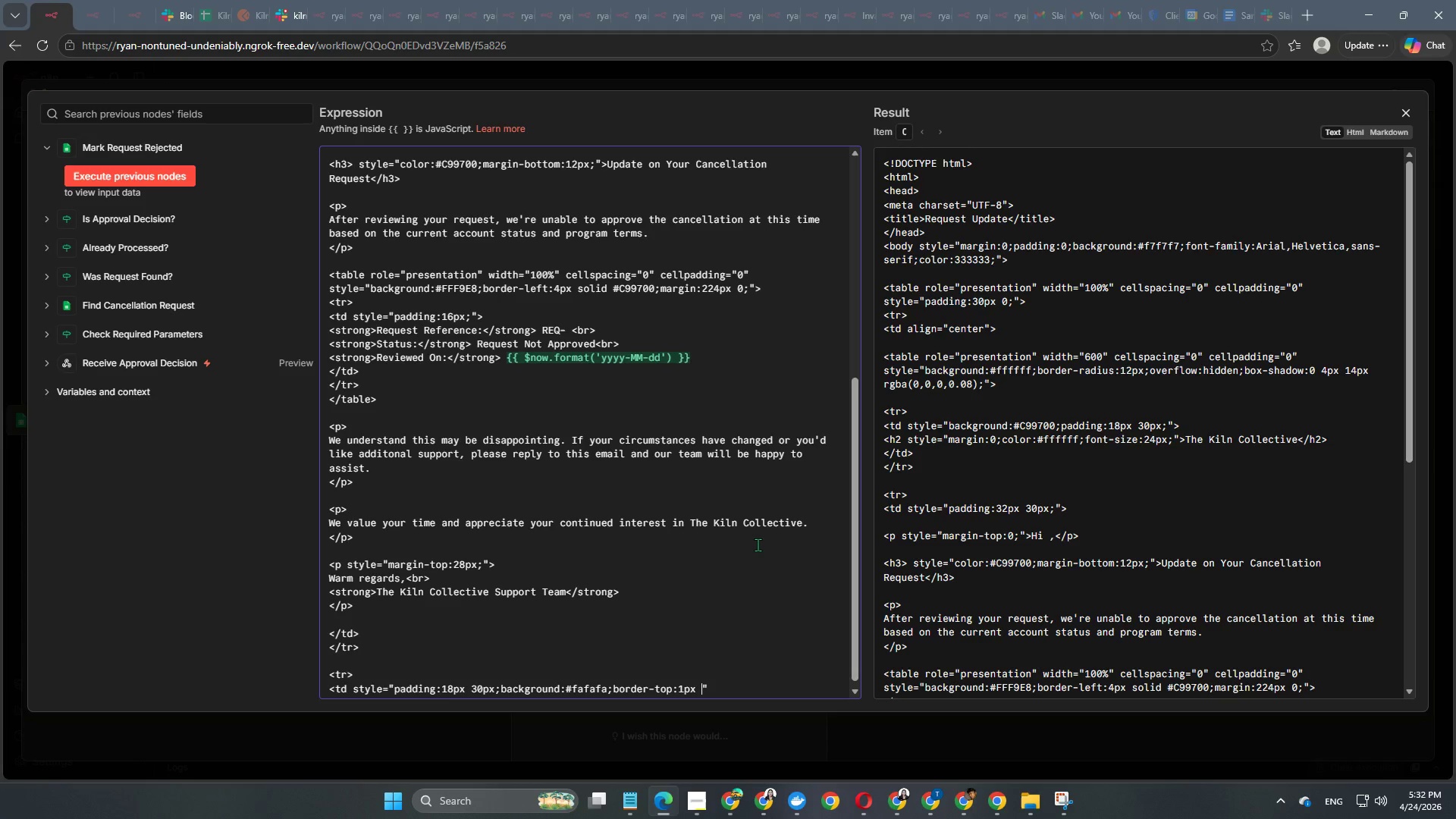 
type(solid)
 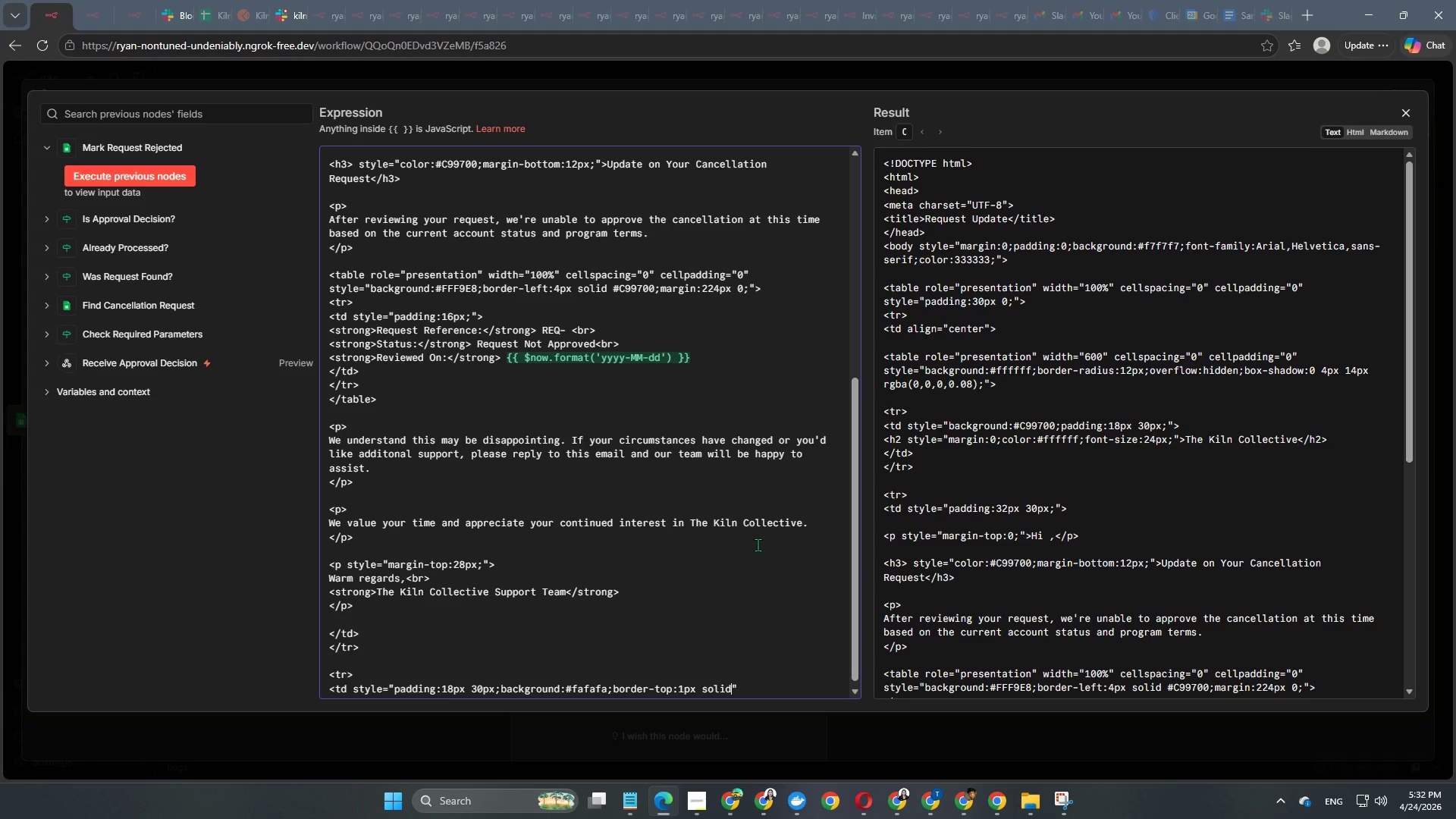 
type( #eeeeee;font-size)
 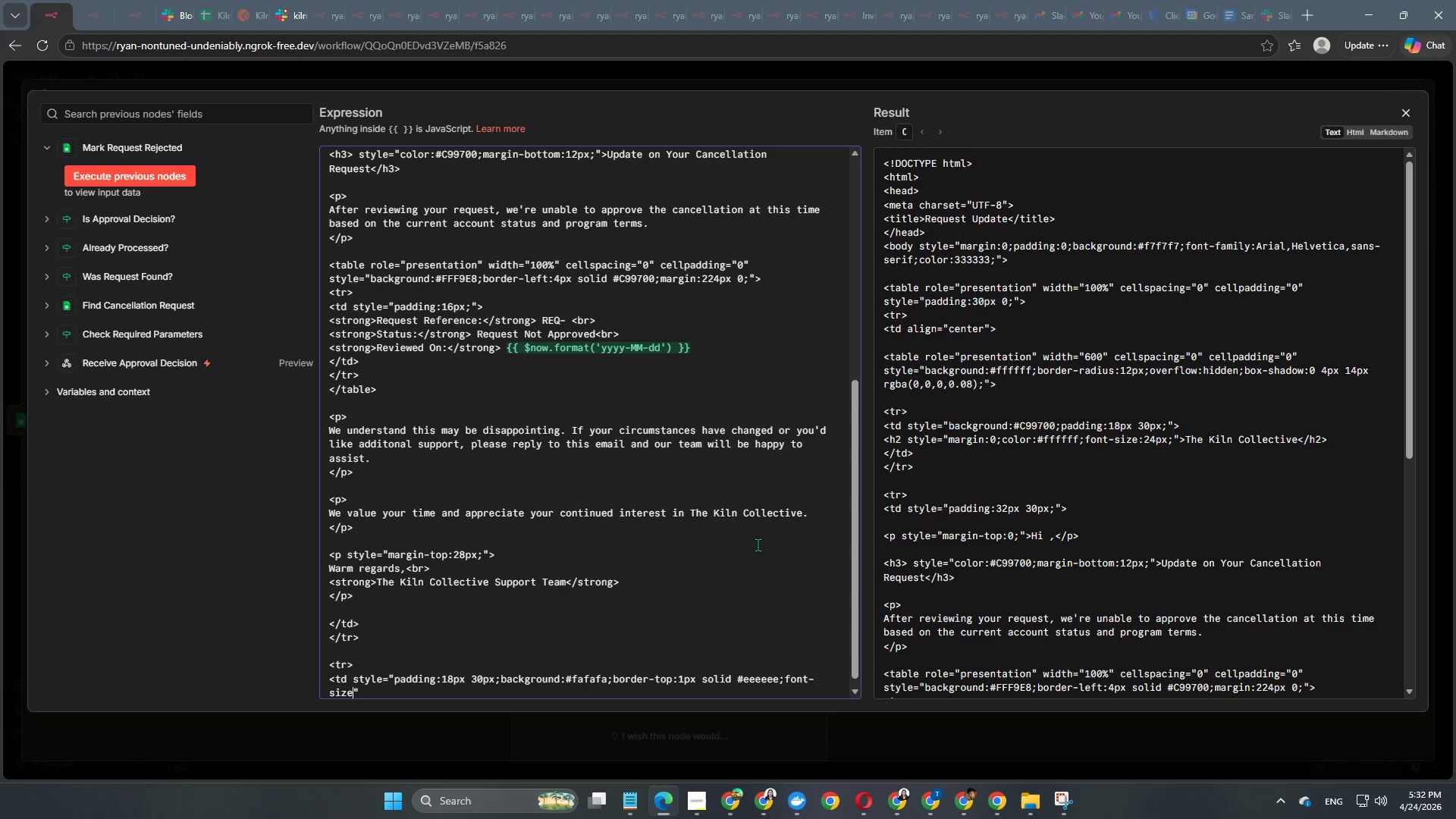 
wait(6.05)
 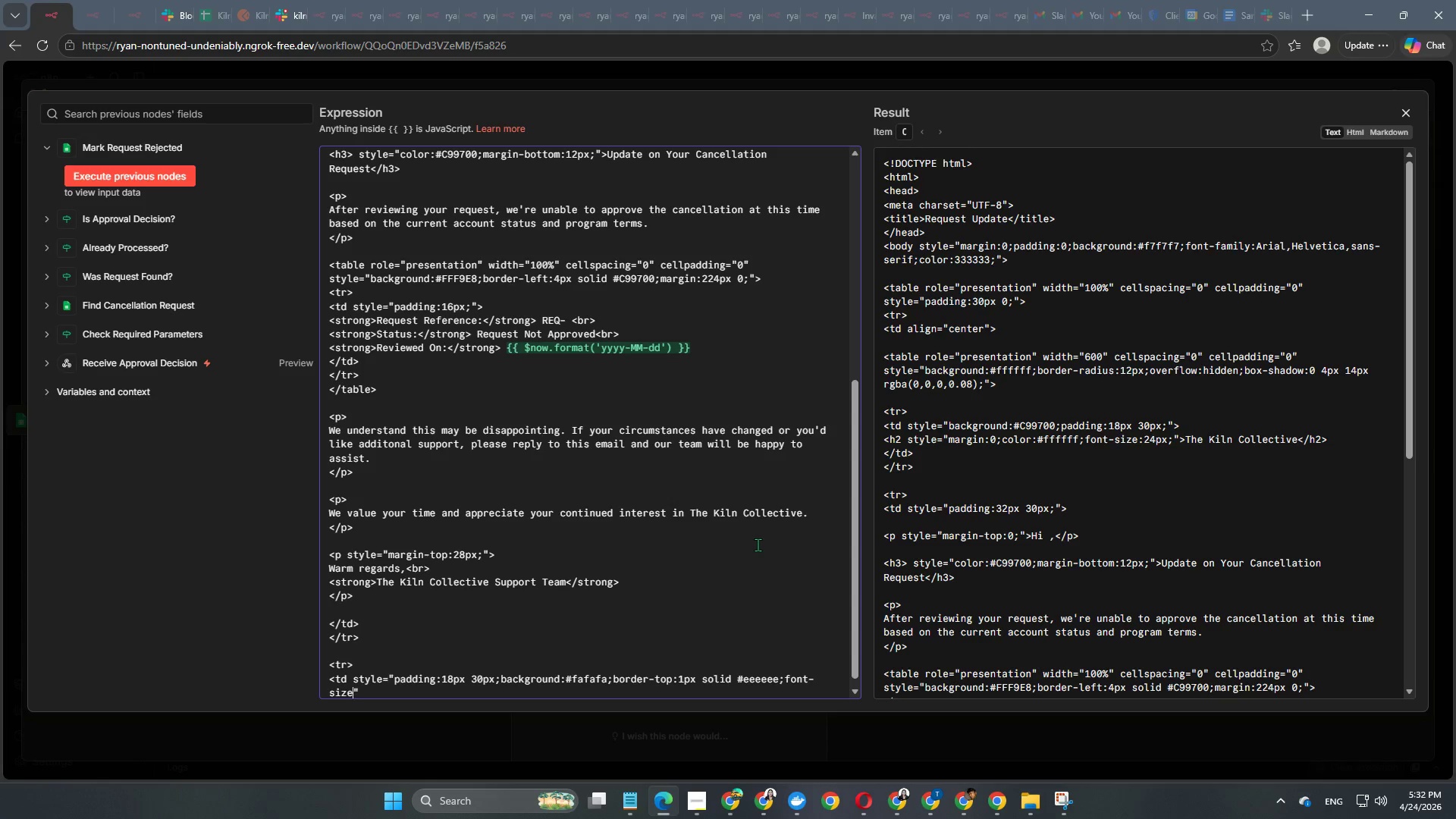 
type(:12px;color:#)
 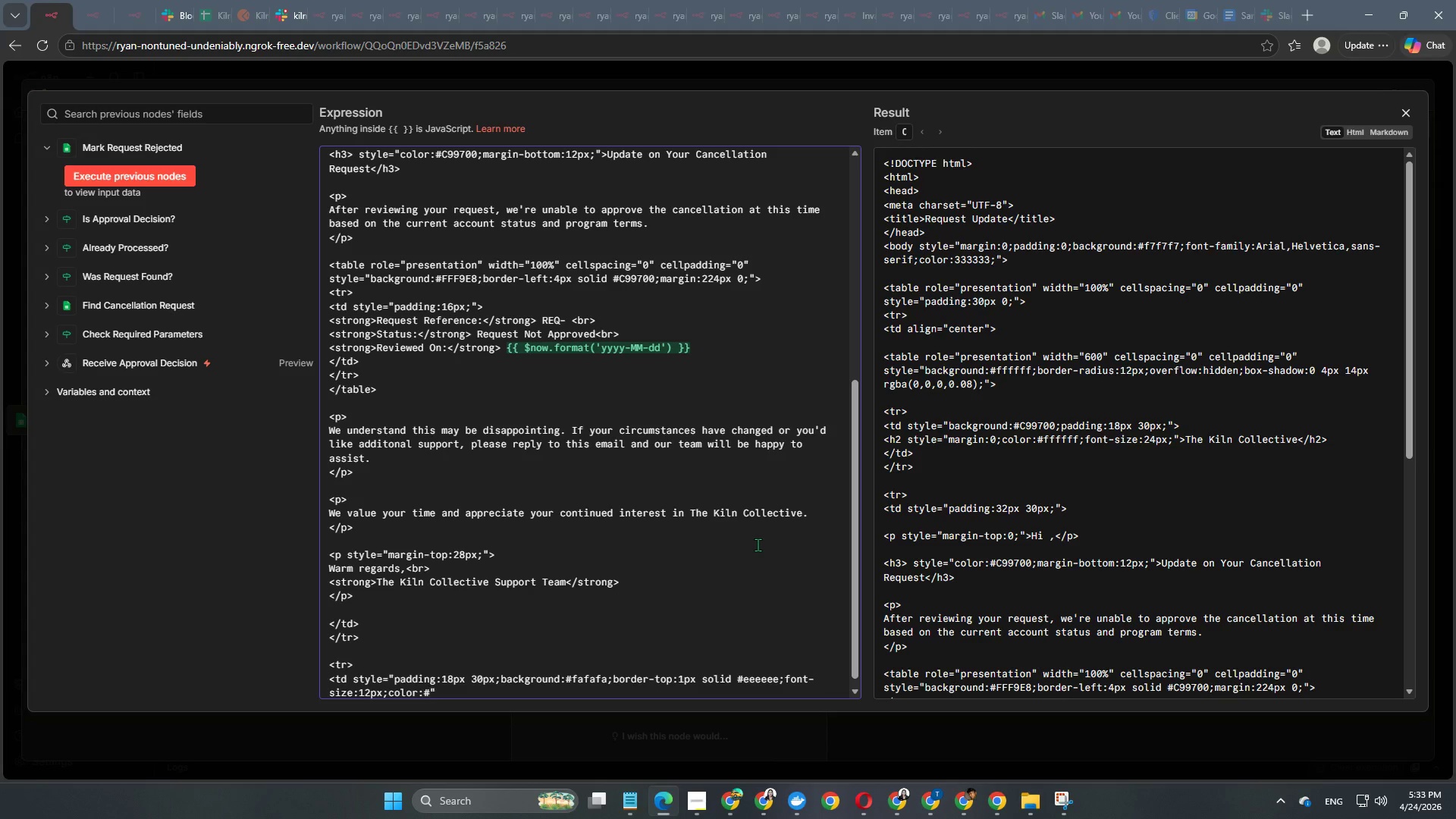 
wait(11.62)
 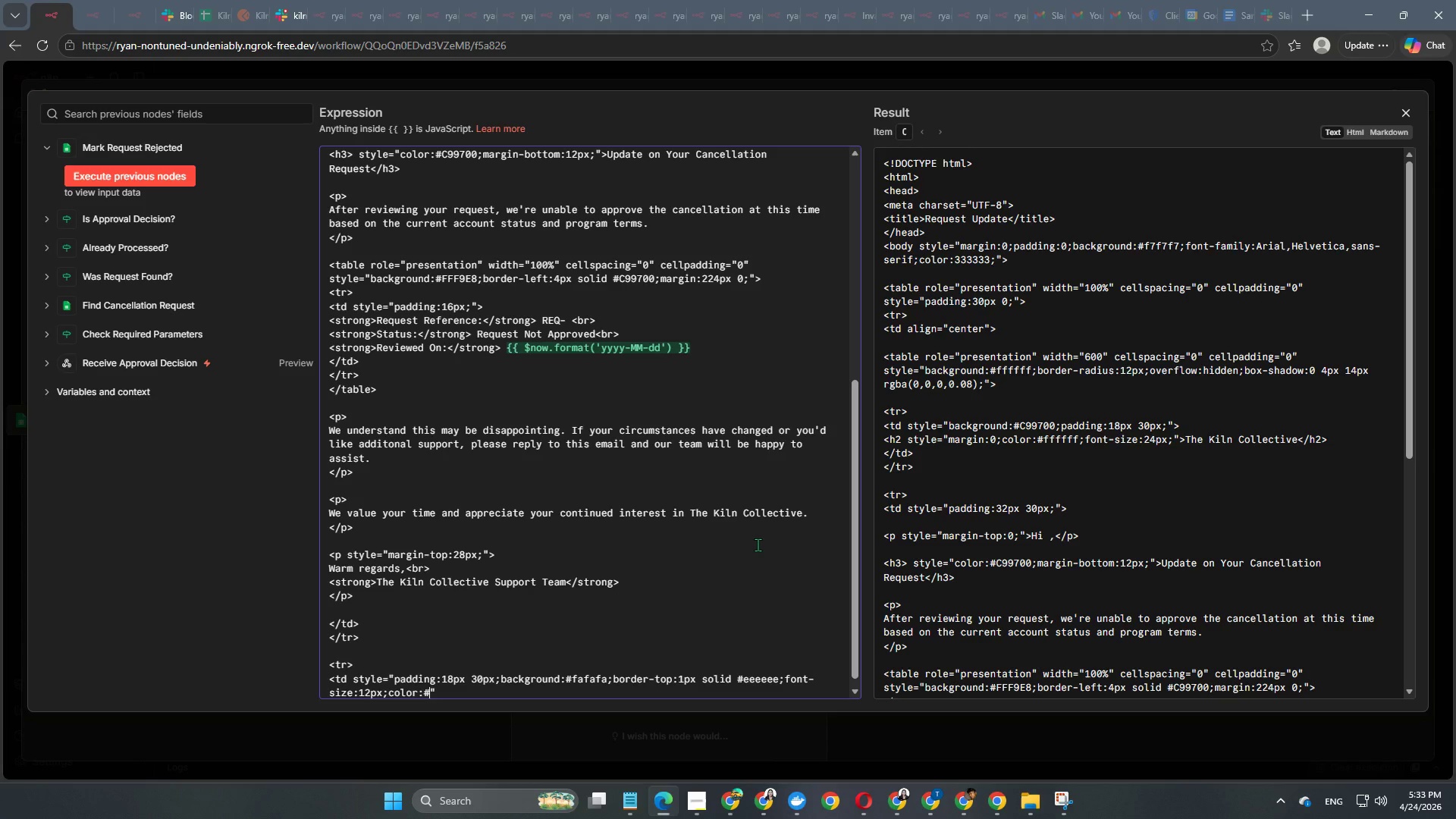 
key(Numpad7)
 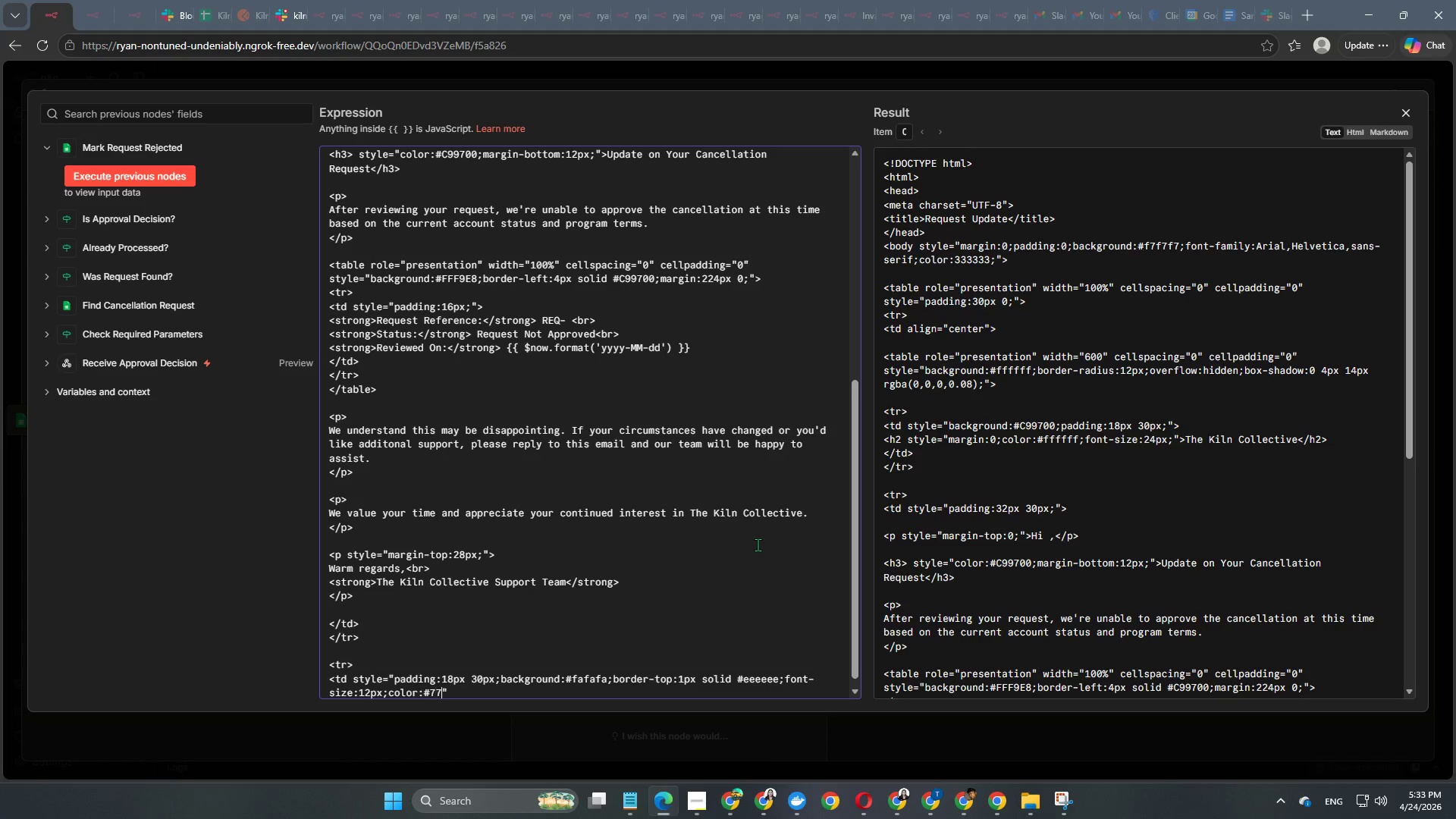 
key(Numpad7)
 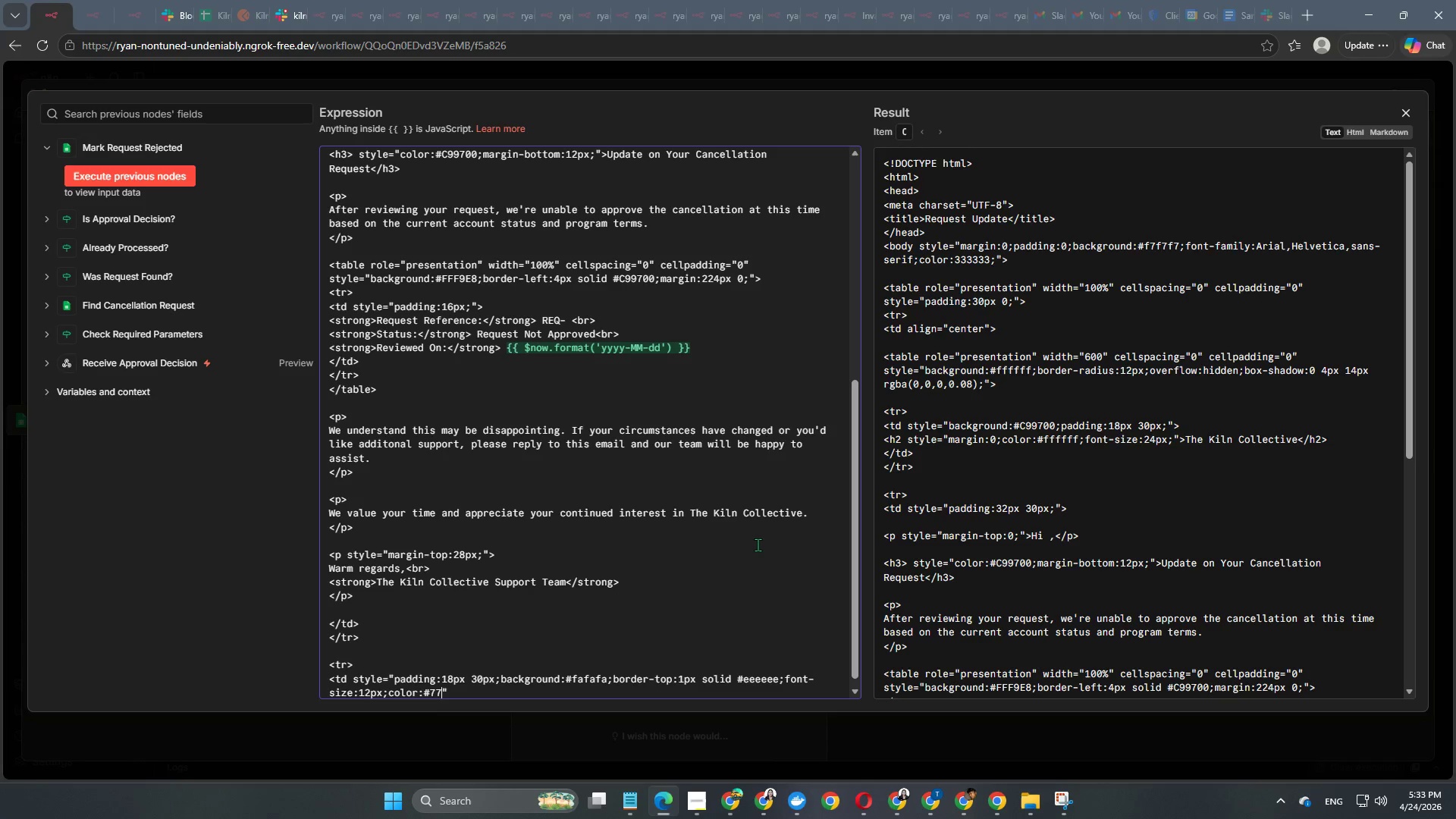 
key(Numpad7)
 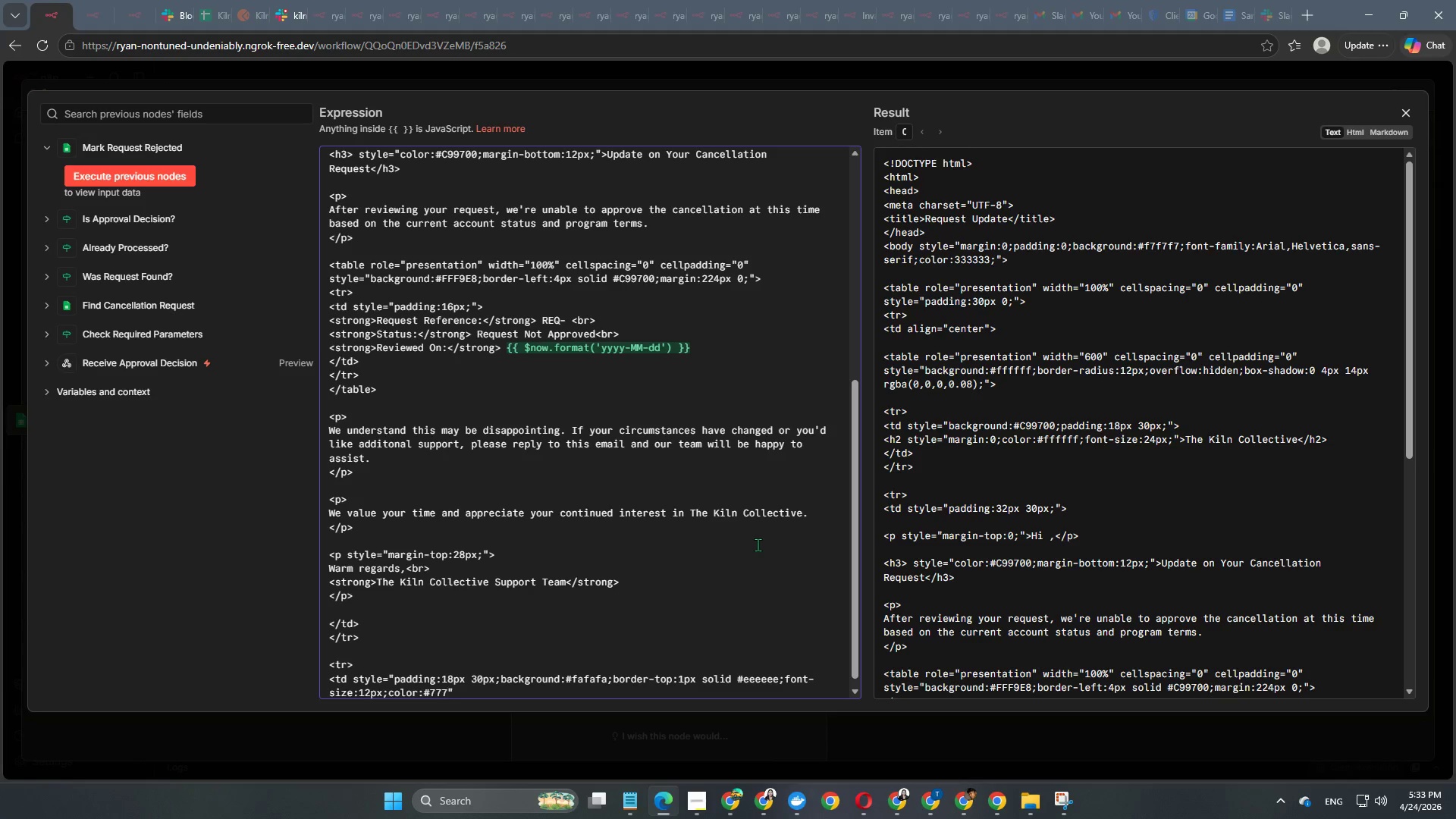 
key(Numpad7)
 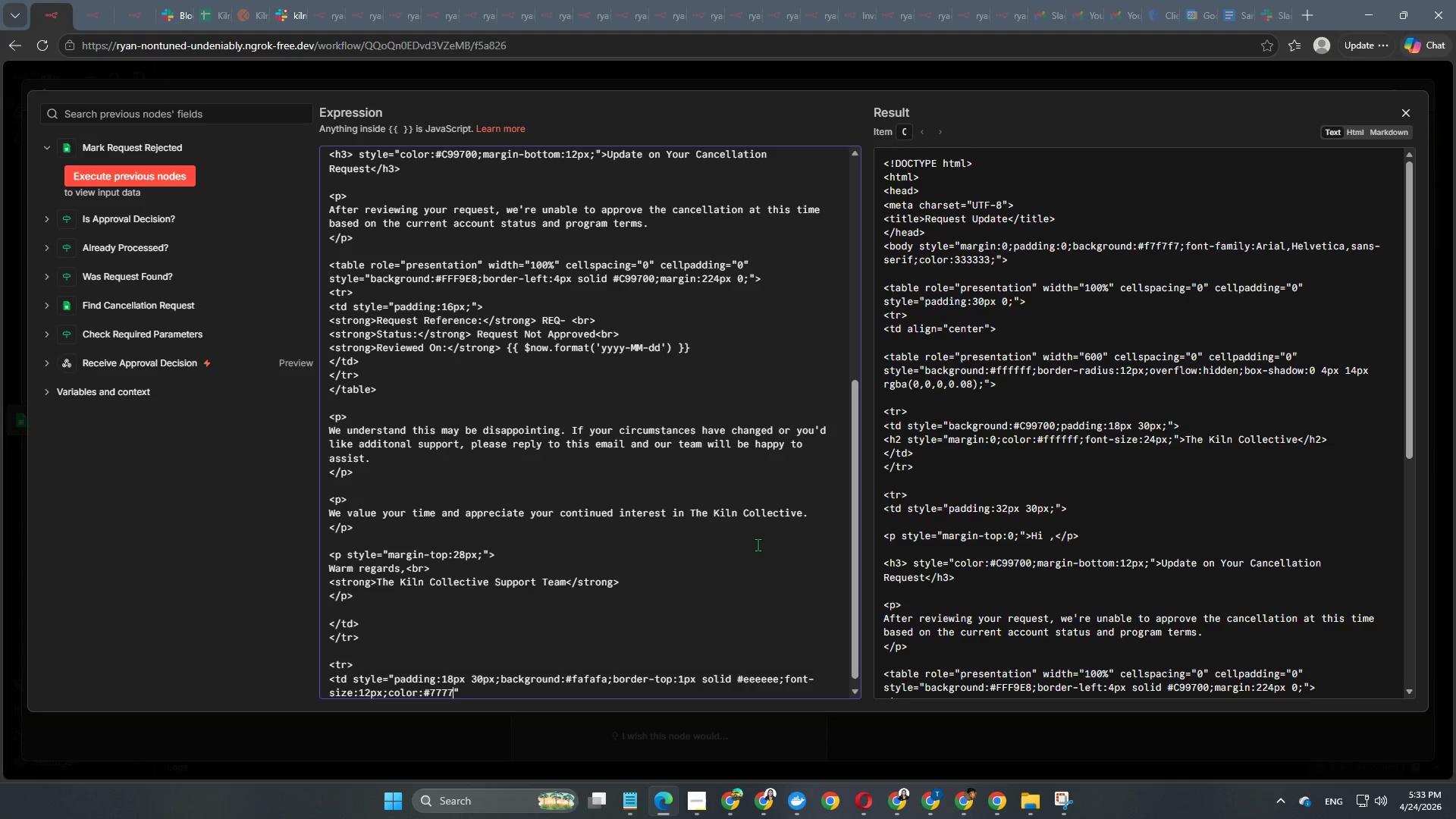 
key(Numpad7)
 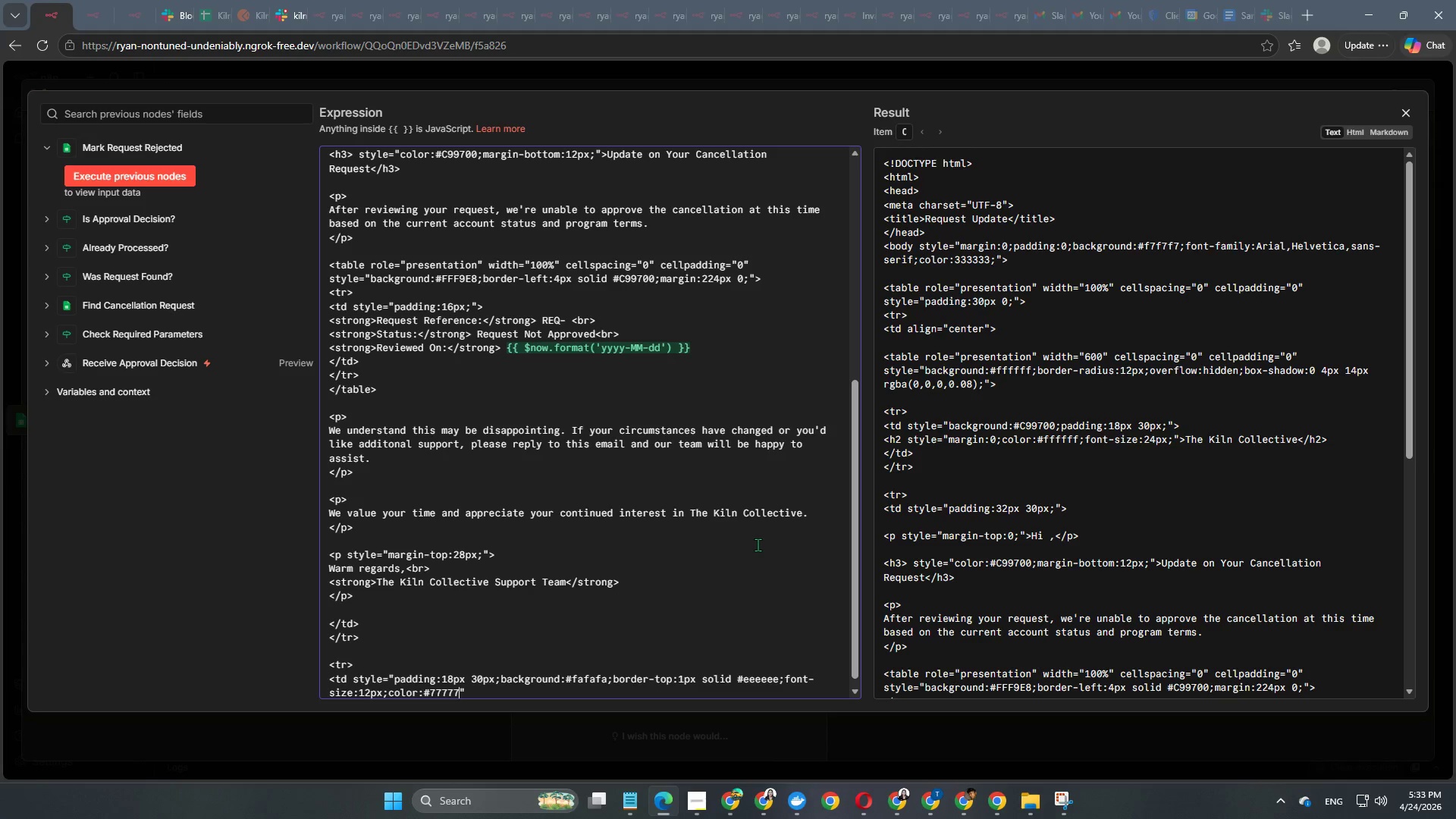 
key(Numpad7)
 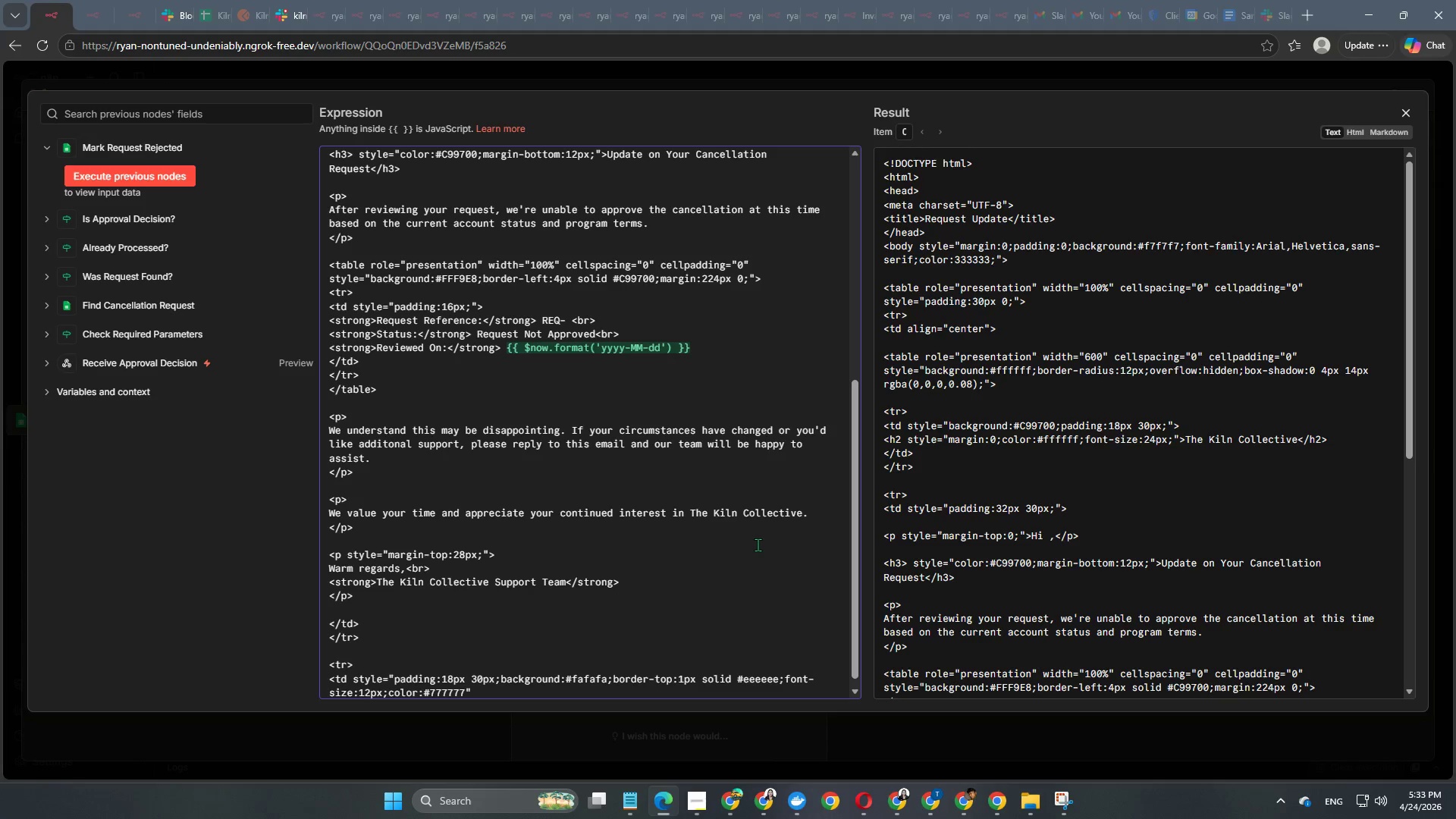 
key(Semicolon)
 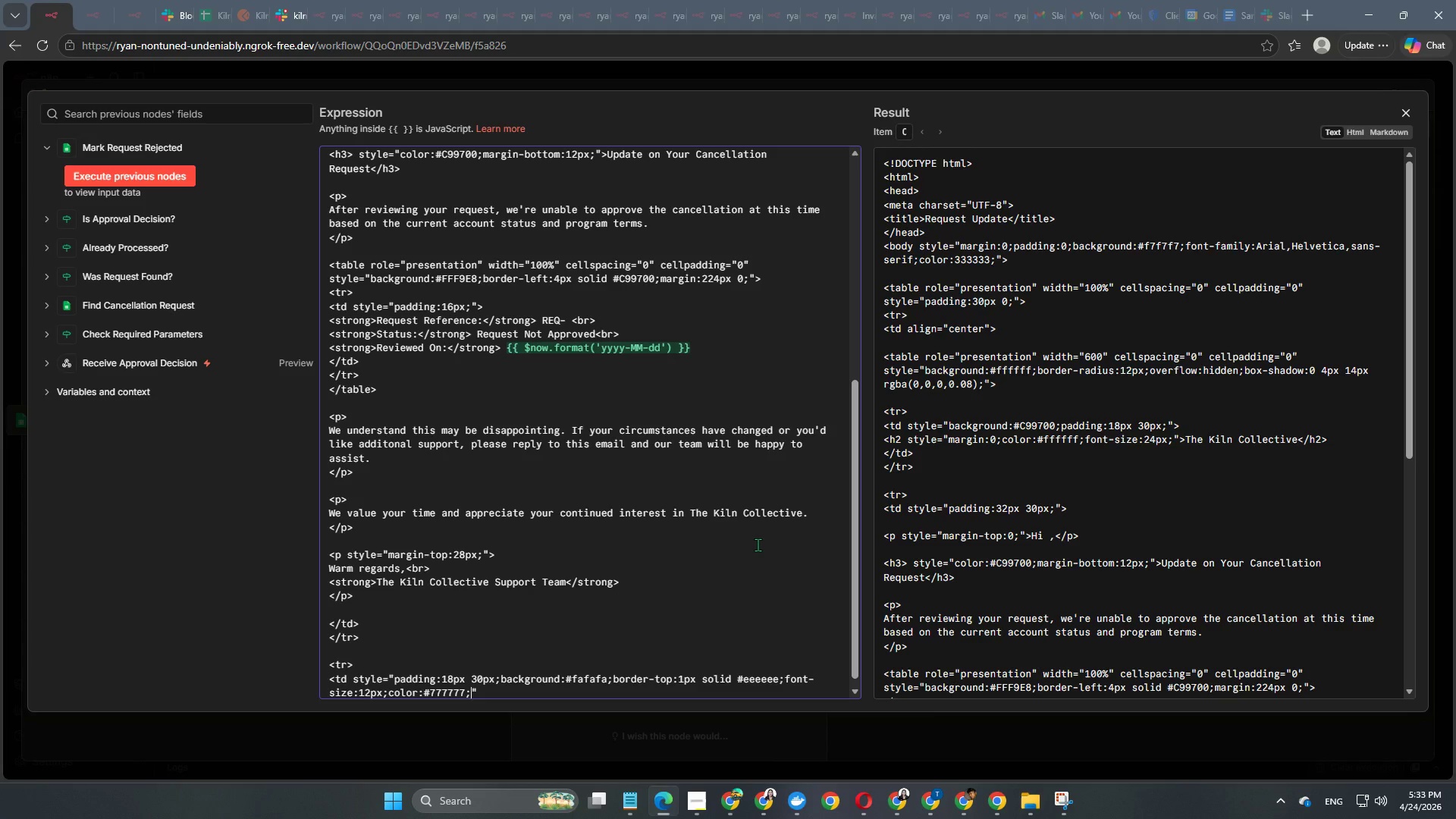 
key(ArrowRight)
 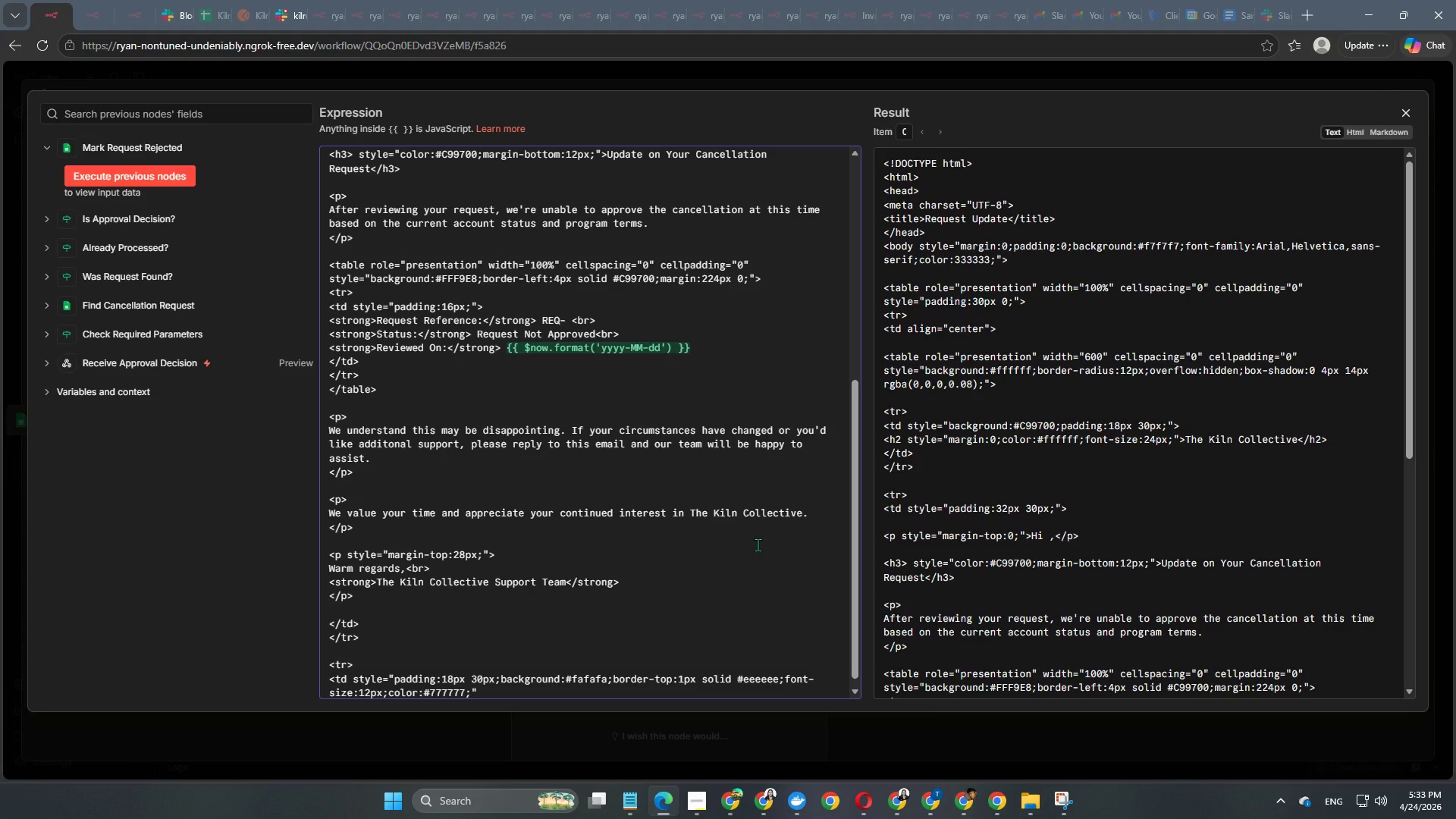 
key(Shift+ShiftRight)
 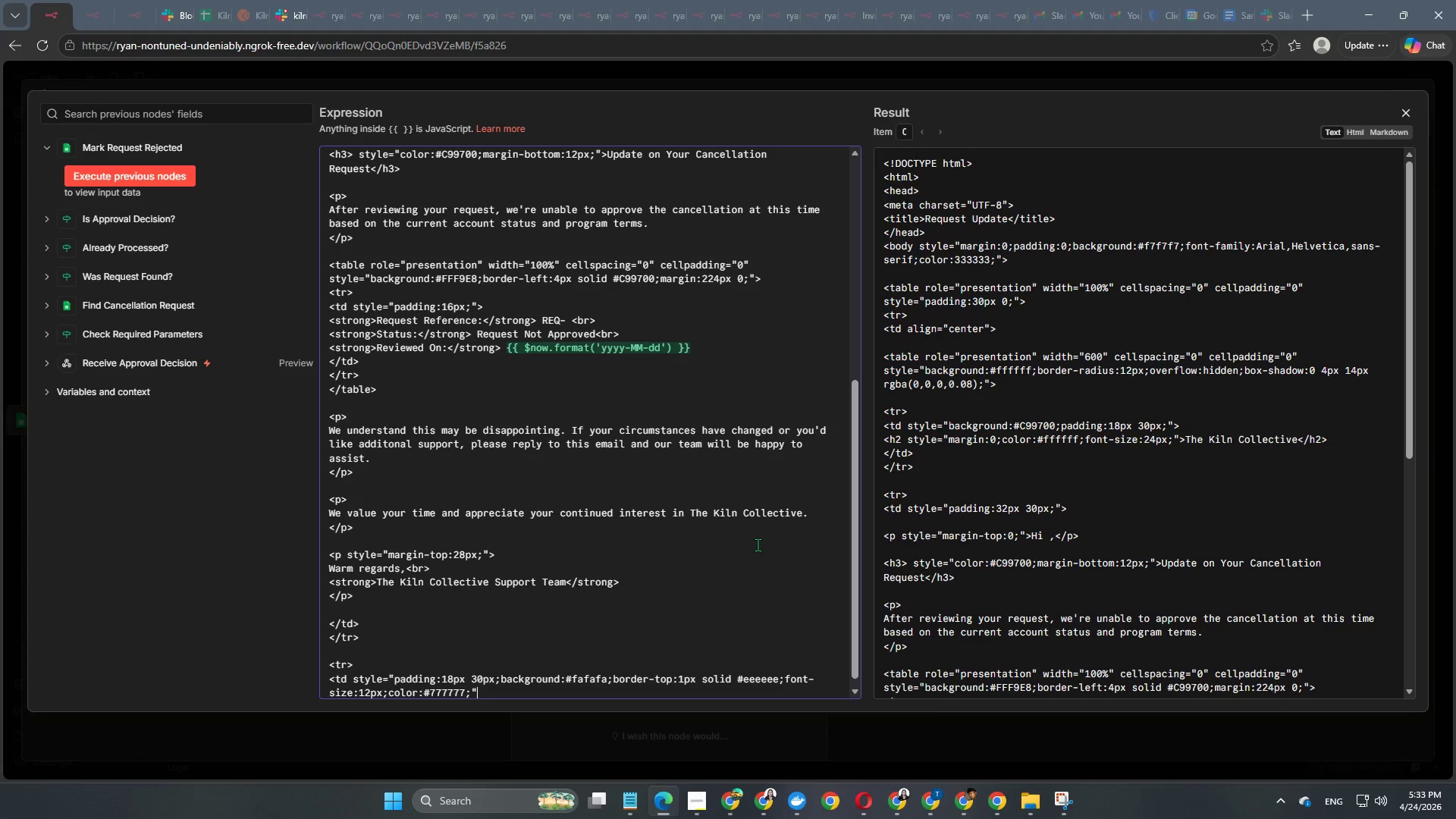 
key(Shift+Period)
 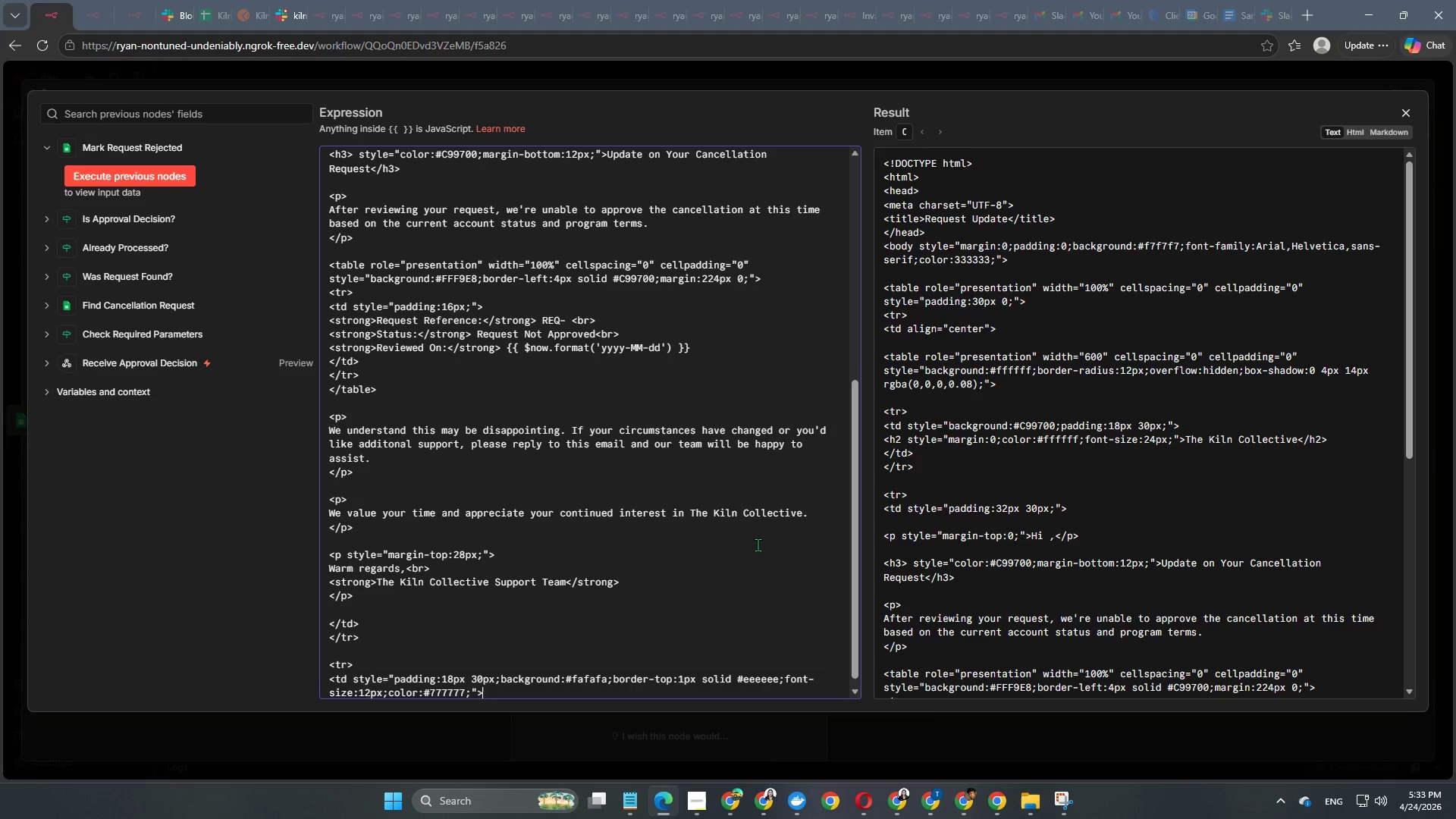 
key(Enter)
 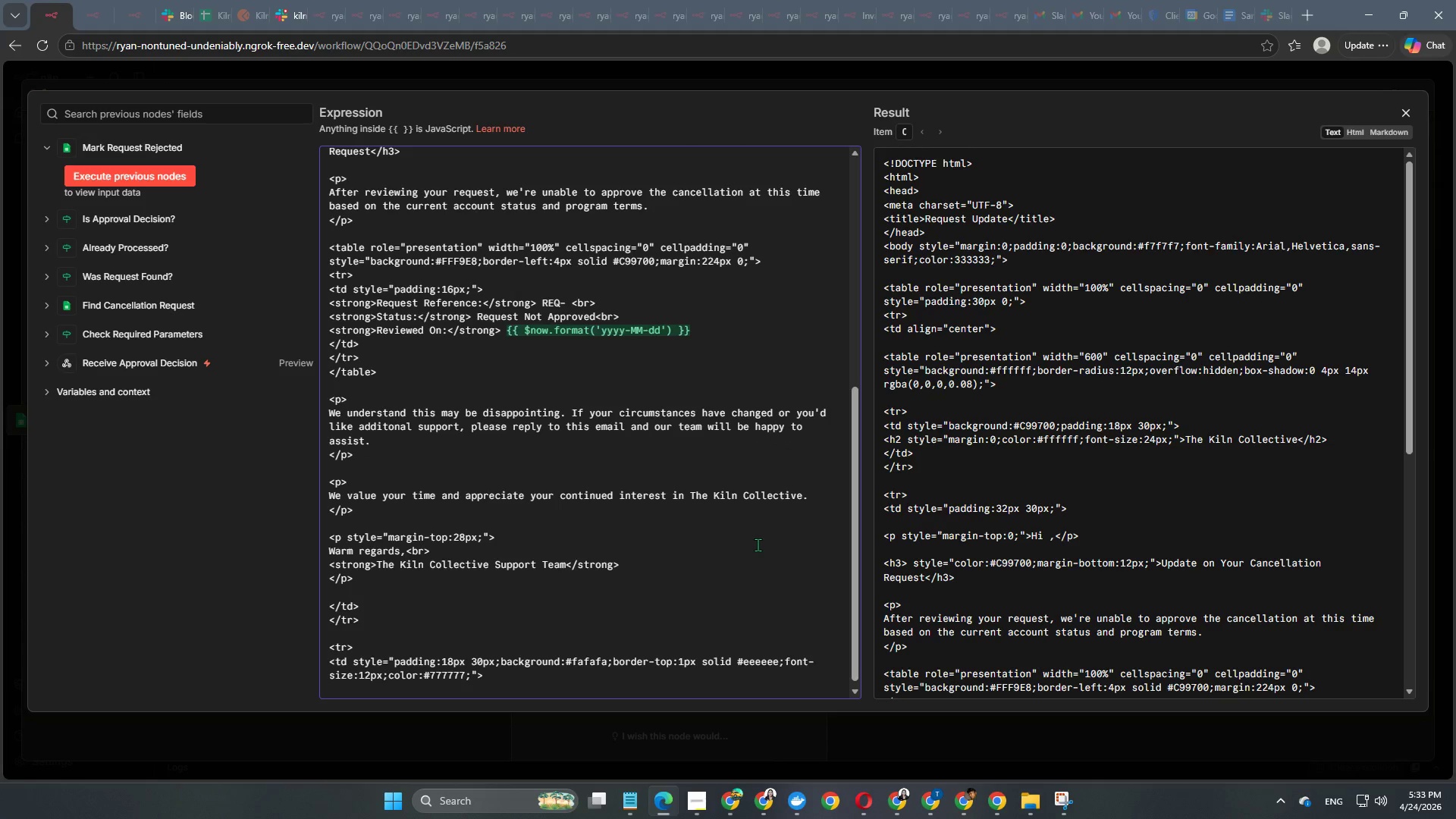 
key(Enter)
 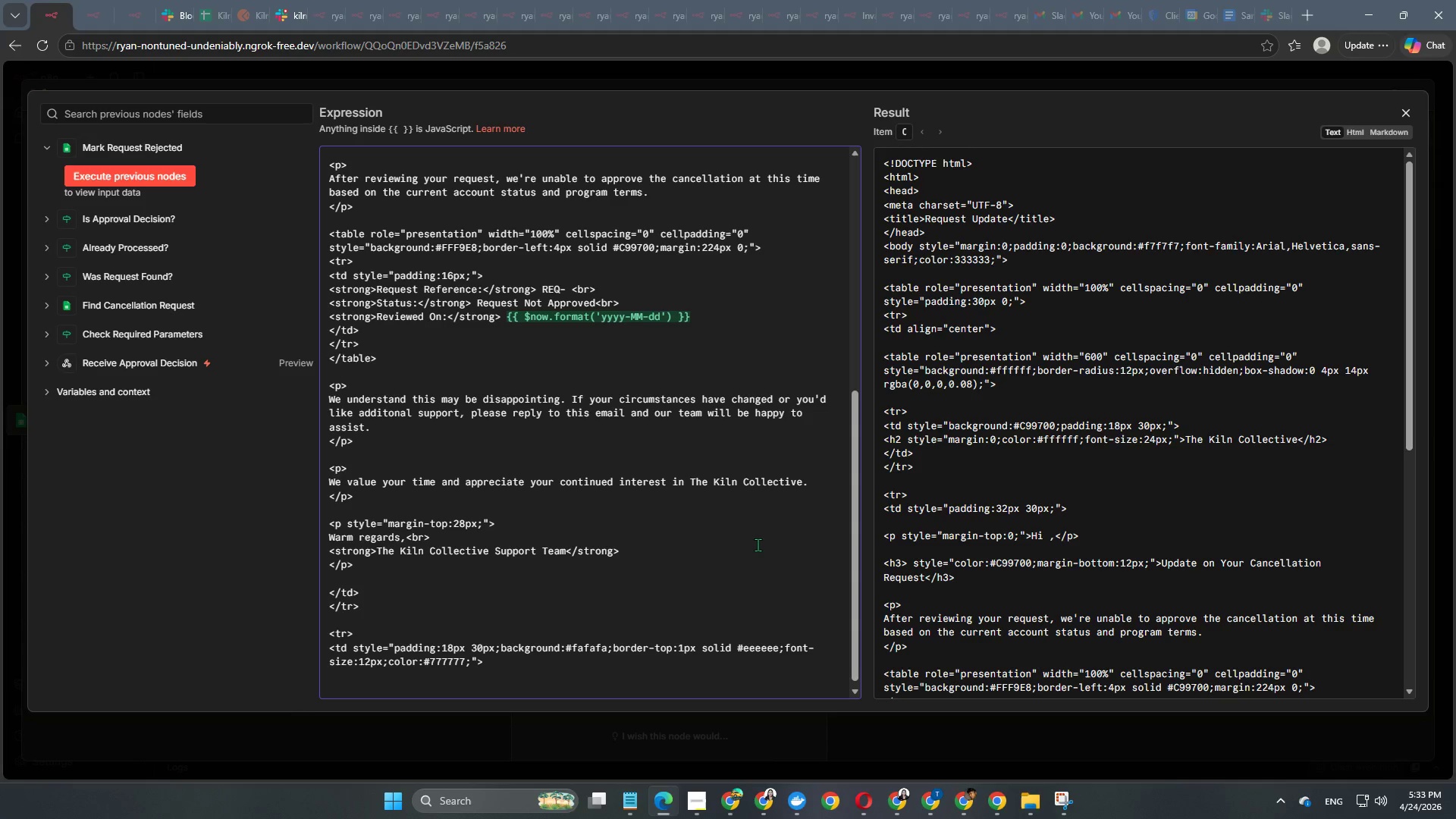 
wait(6.45)
 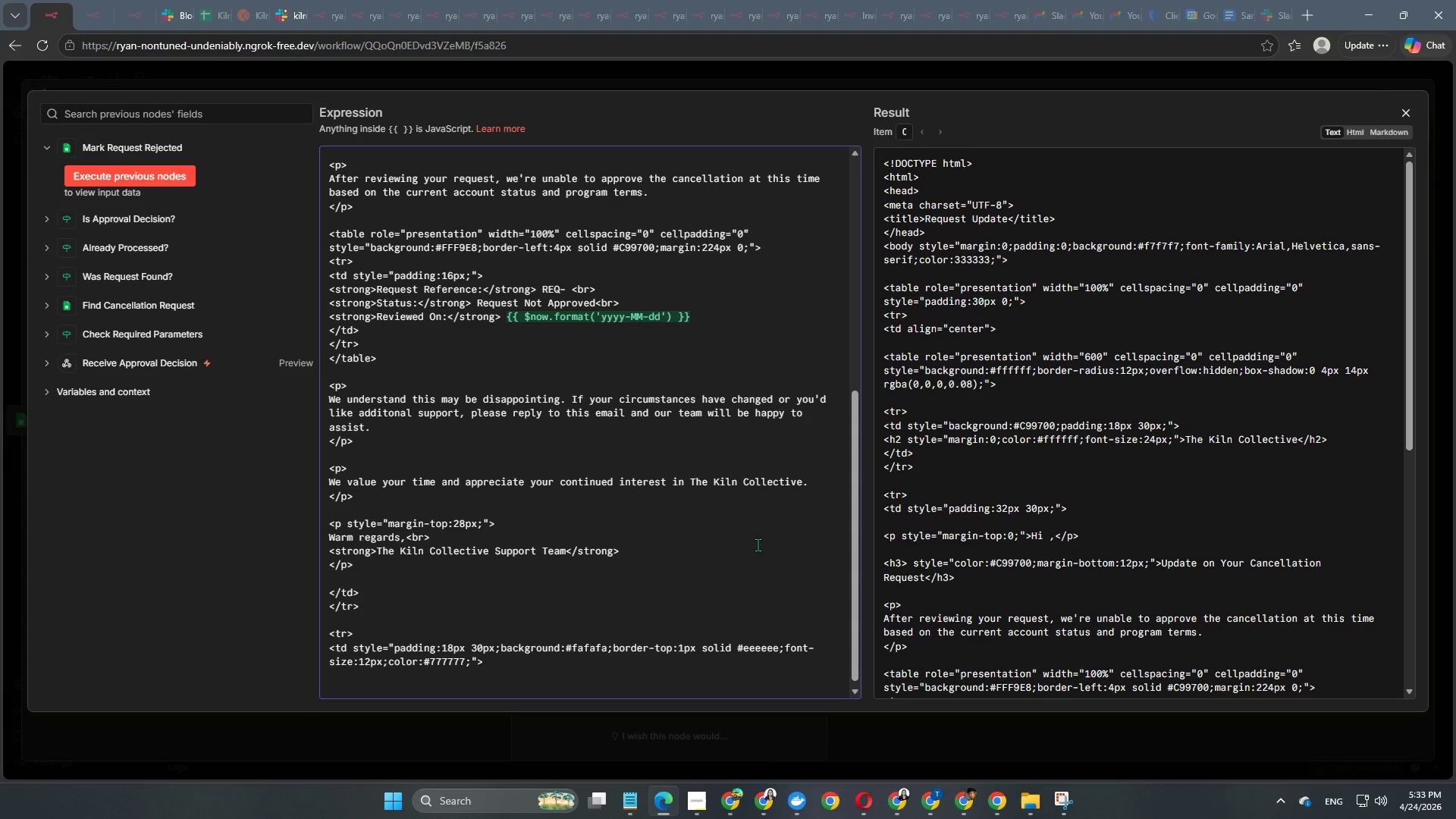 
key(Backspace)
type(Premium por)
key(Backspace)
type(ttery)
 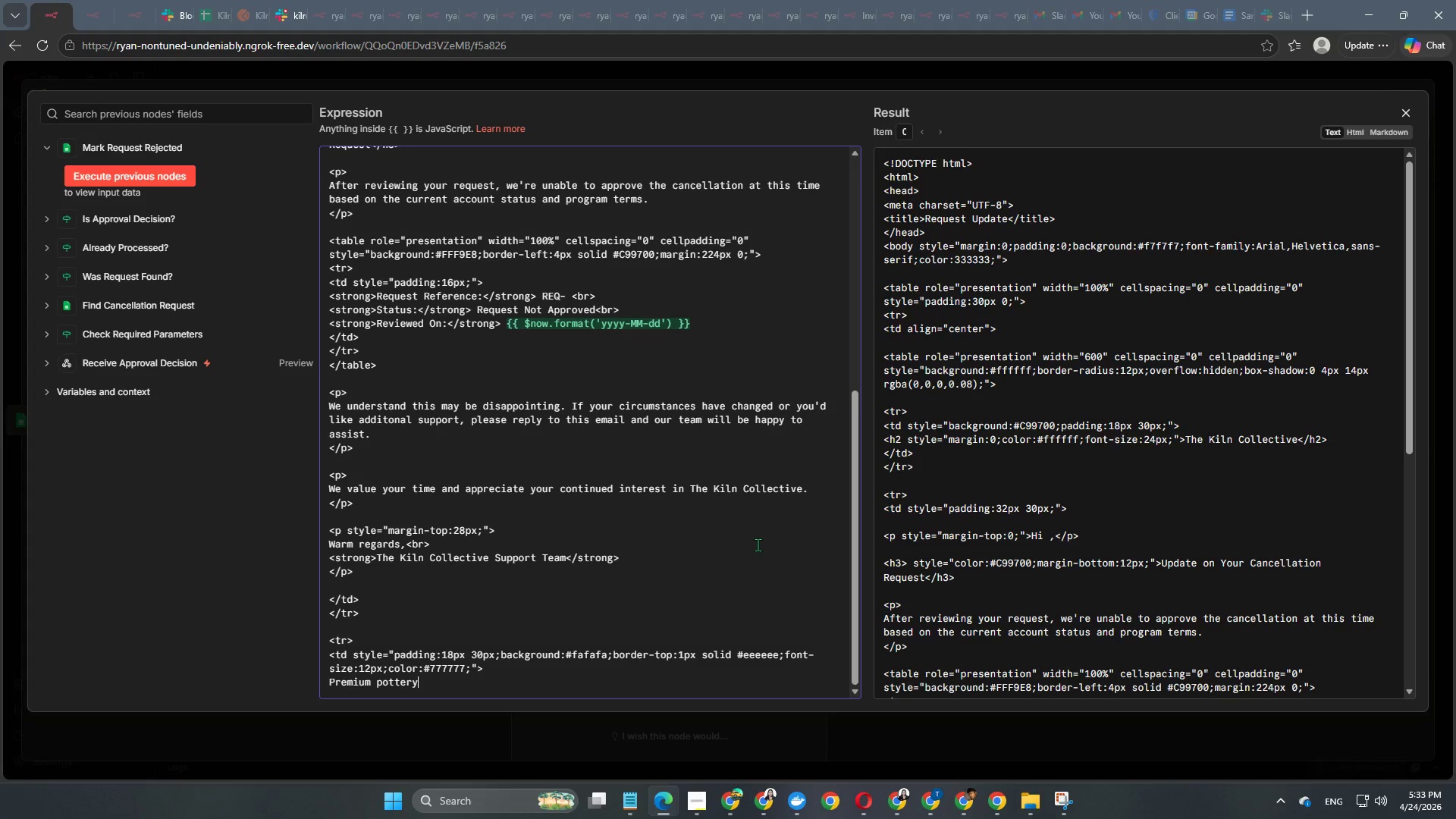 
type( experiences and masterclass education.)
 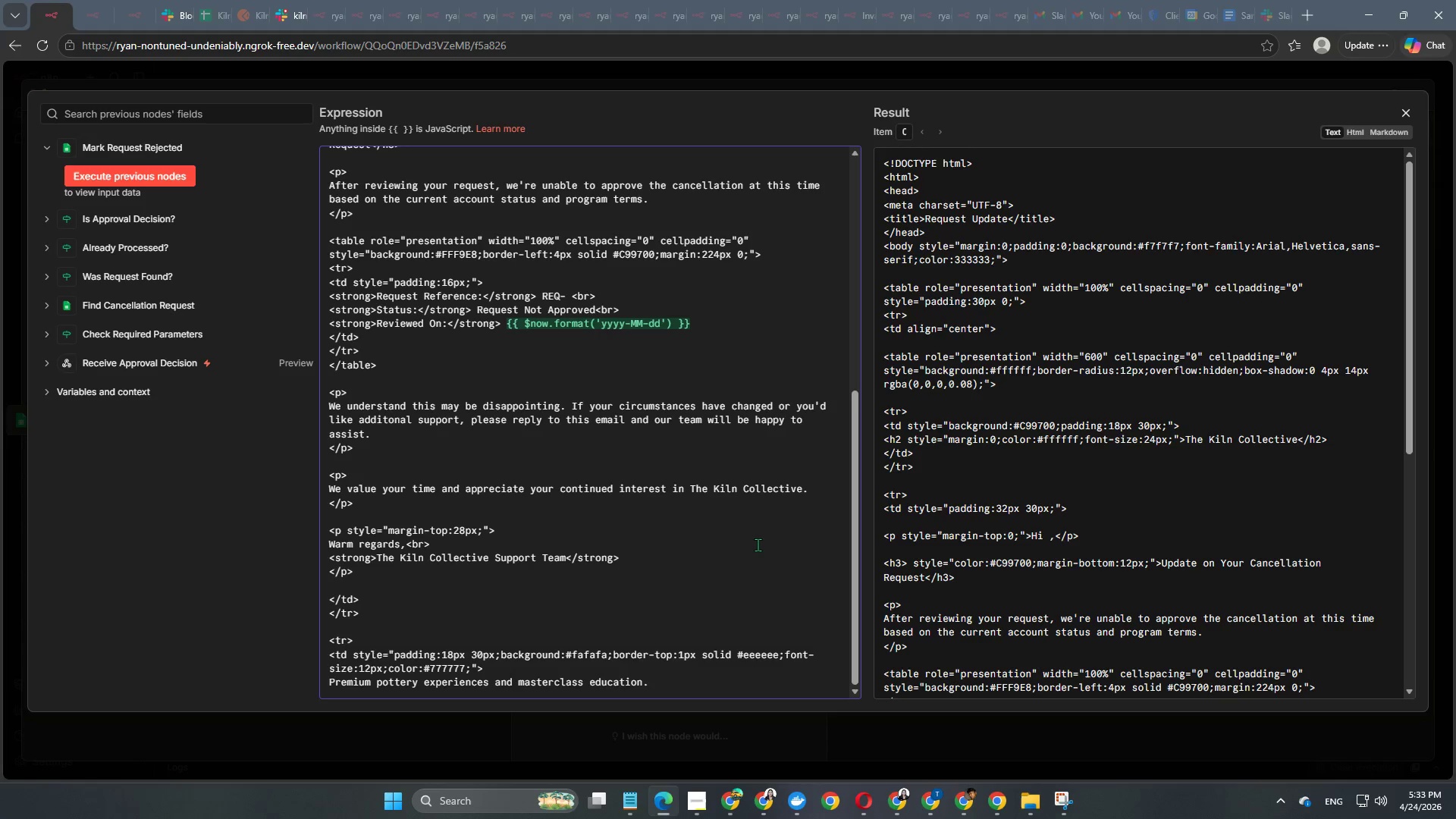 
key(Enter)
 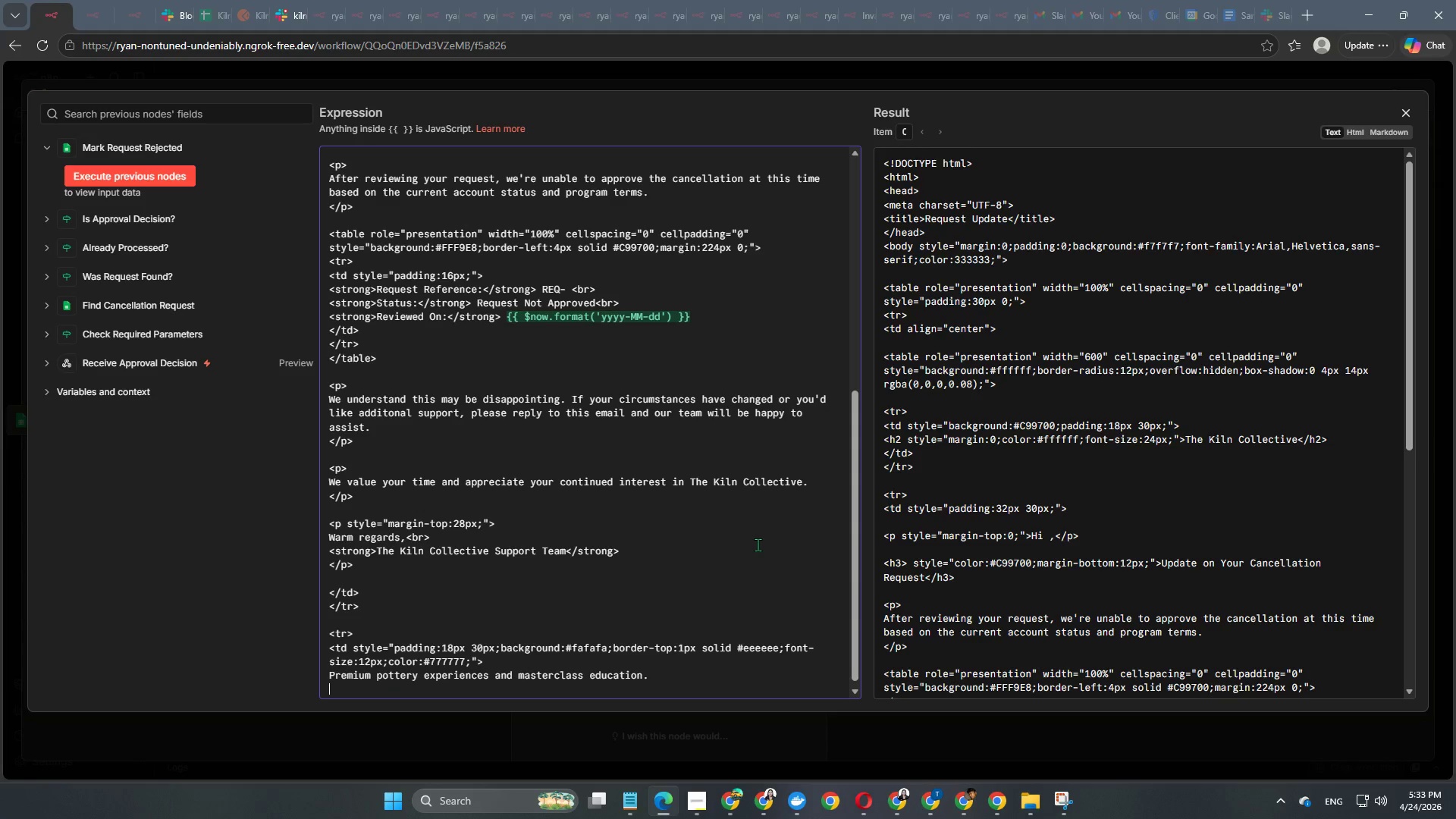 
type(</td>)
 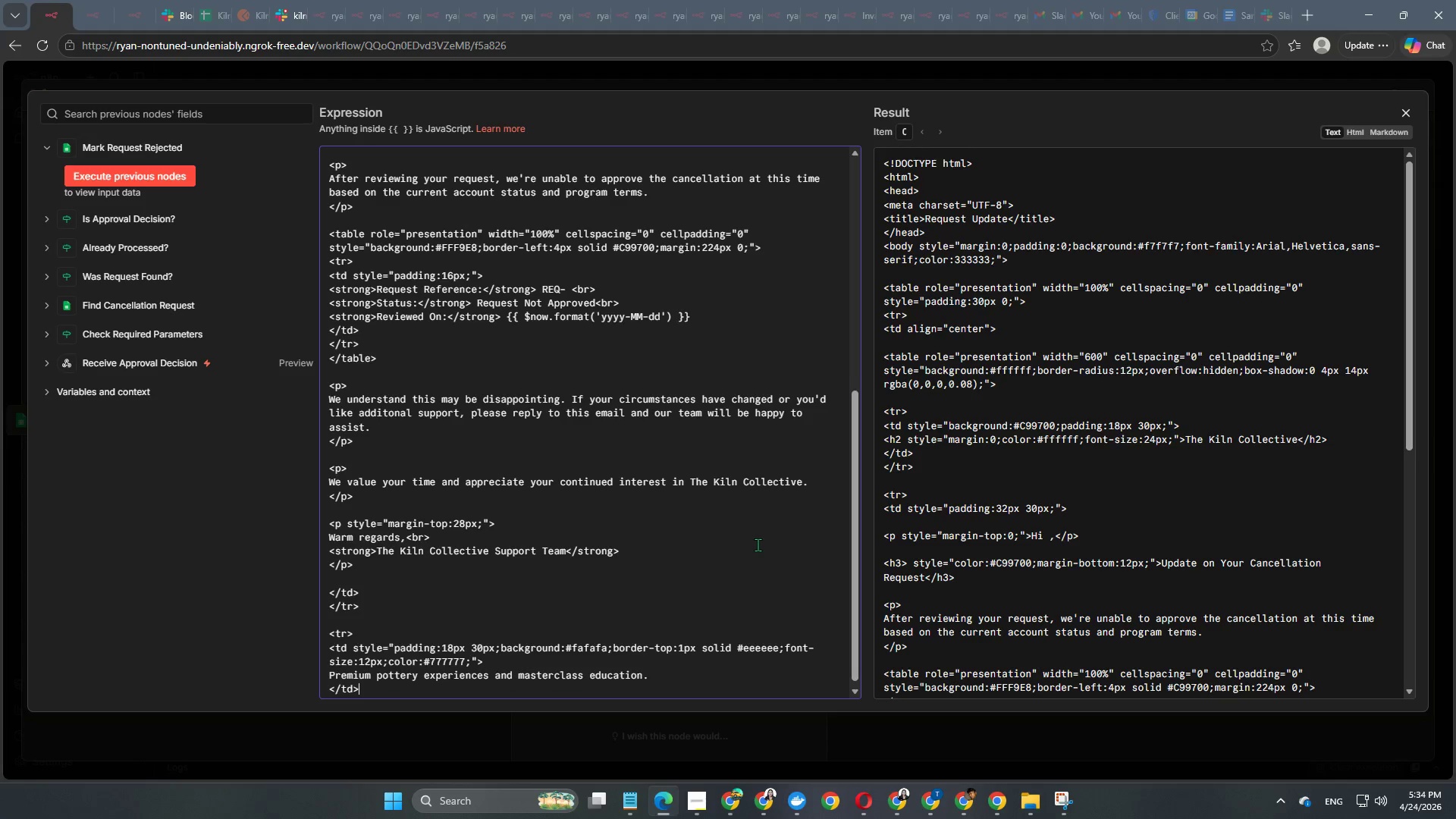 
key(Enter)
 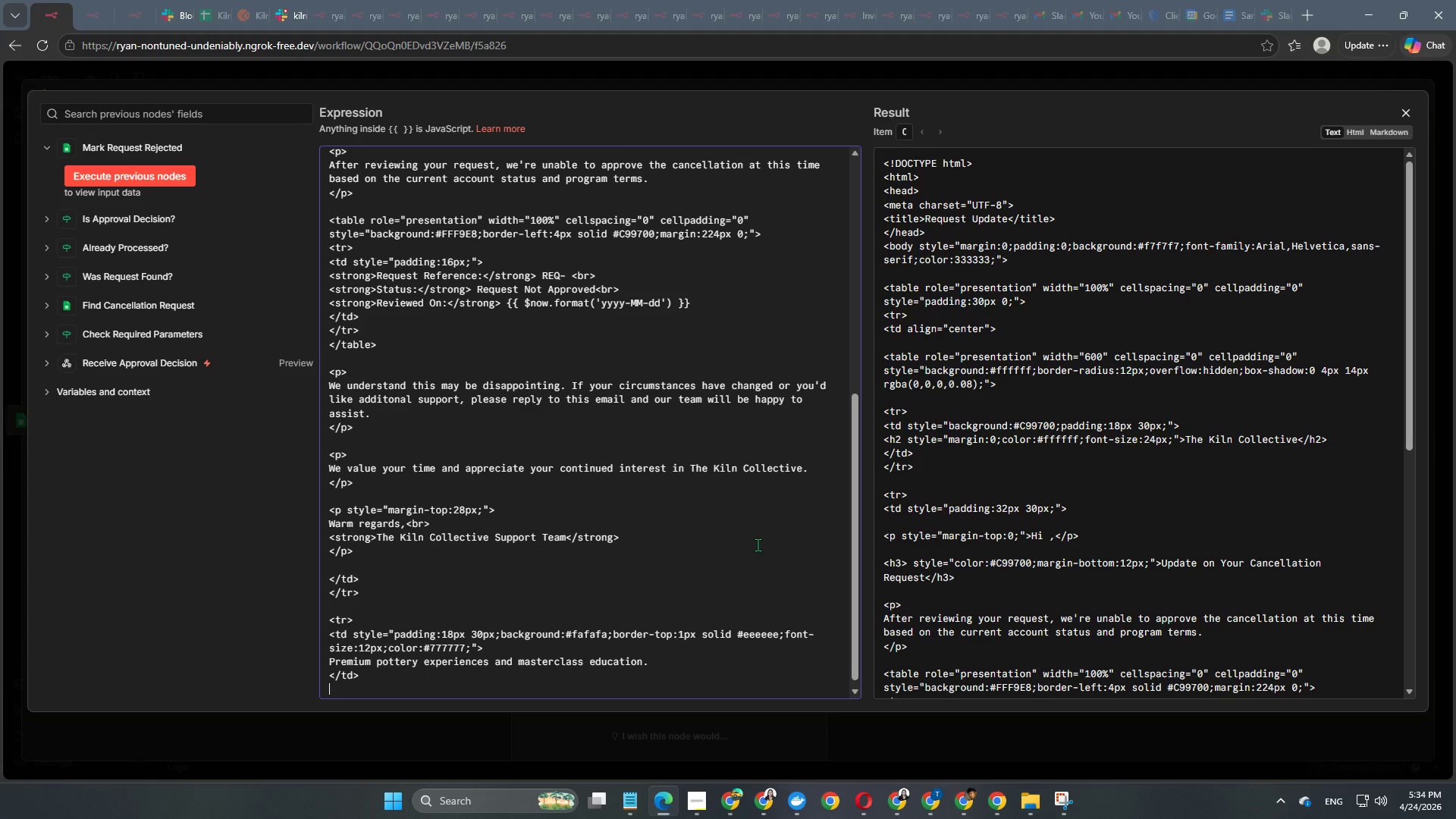 
type(</tr<>)
key(Backspace)
key(Backspace)
type(>)
 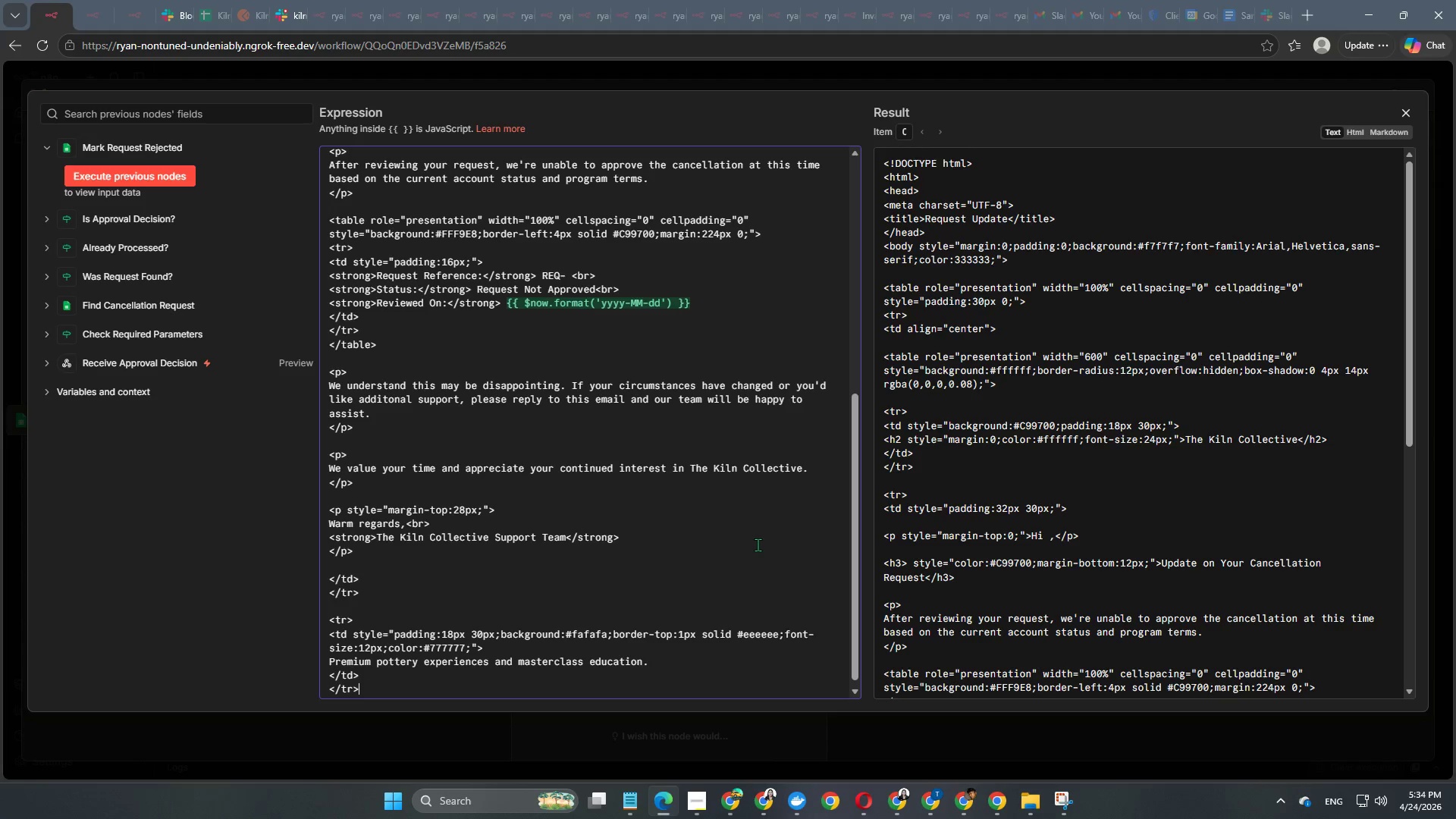 
key(Enter)
 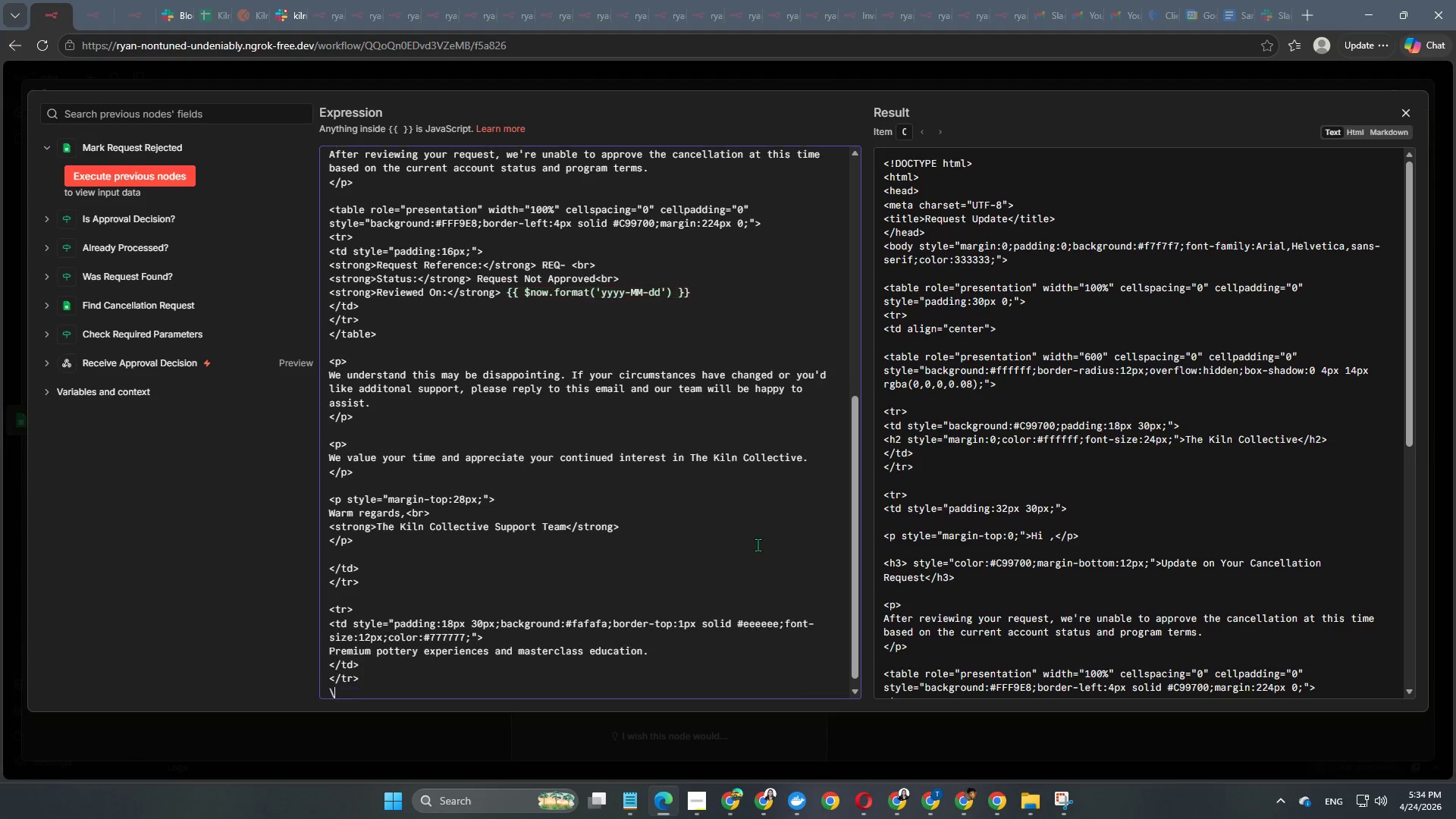 
key(Backslash)
 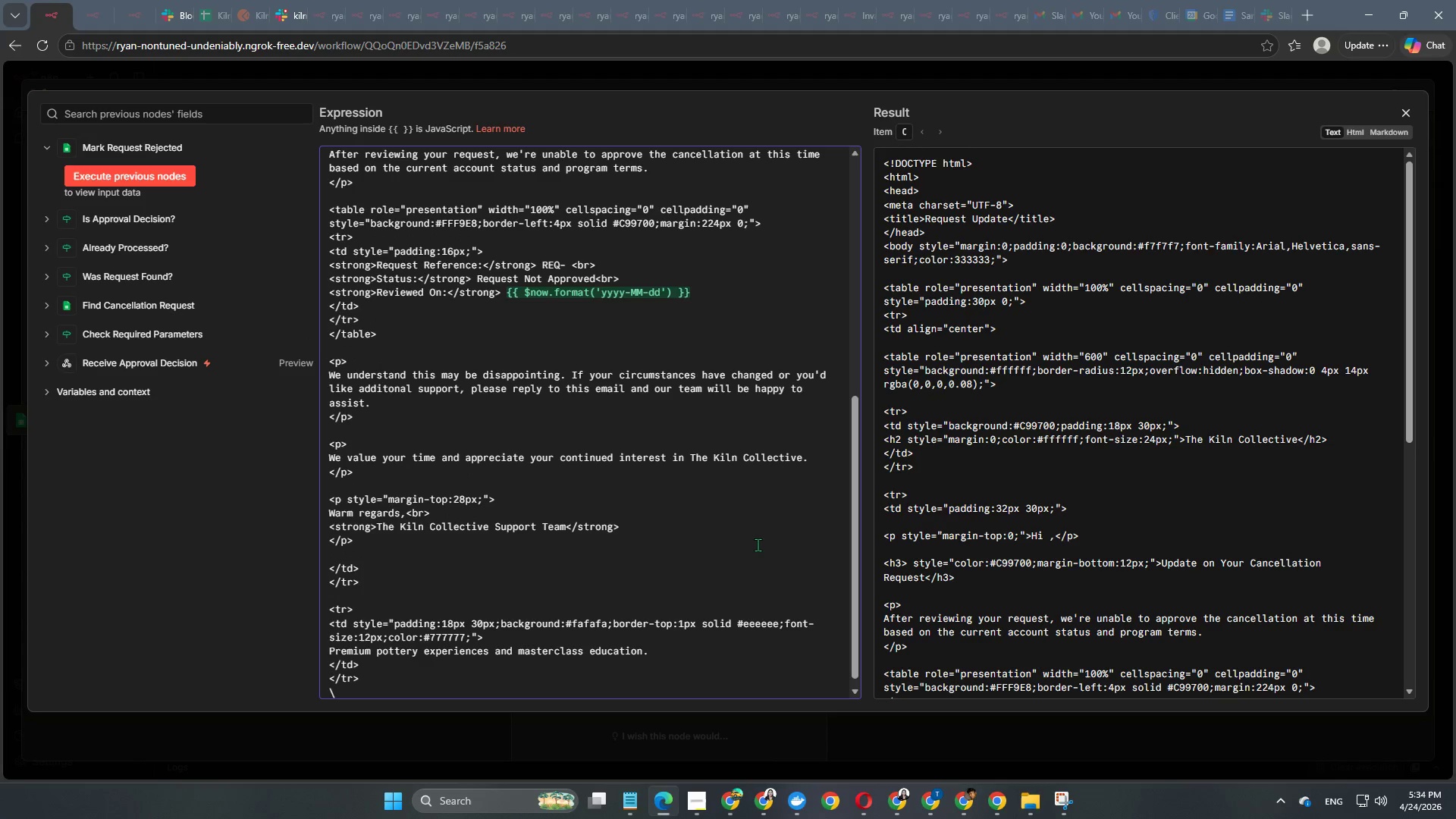 
key(Backspace)
 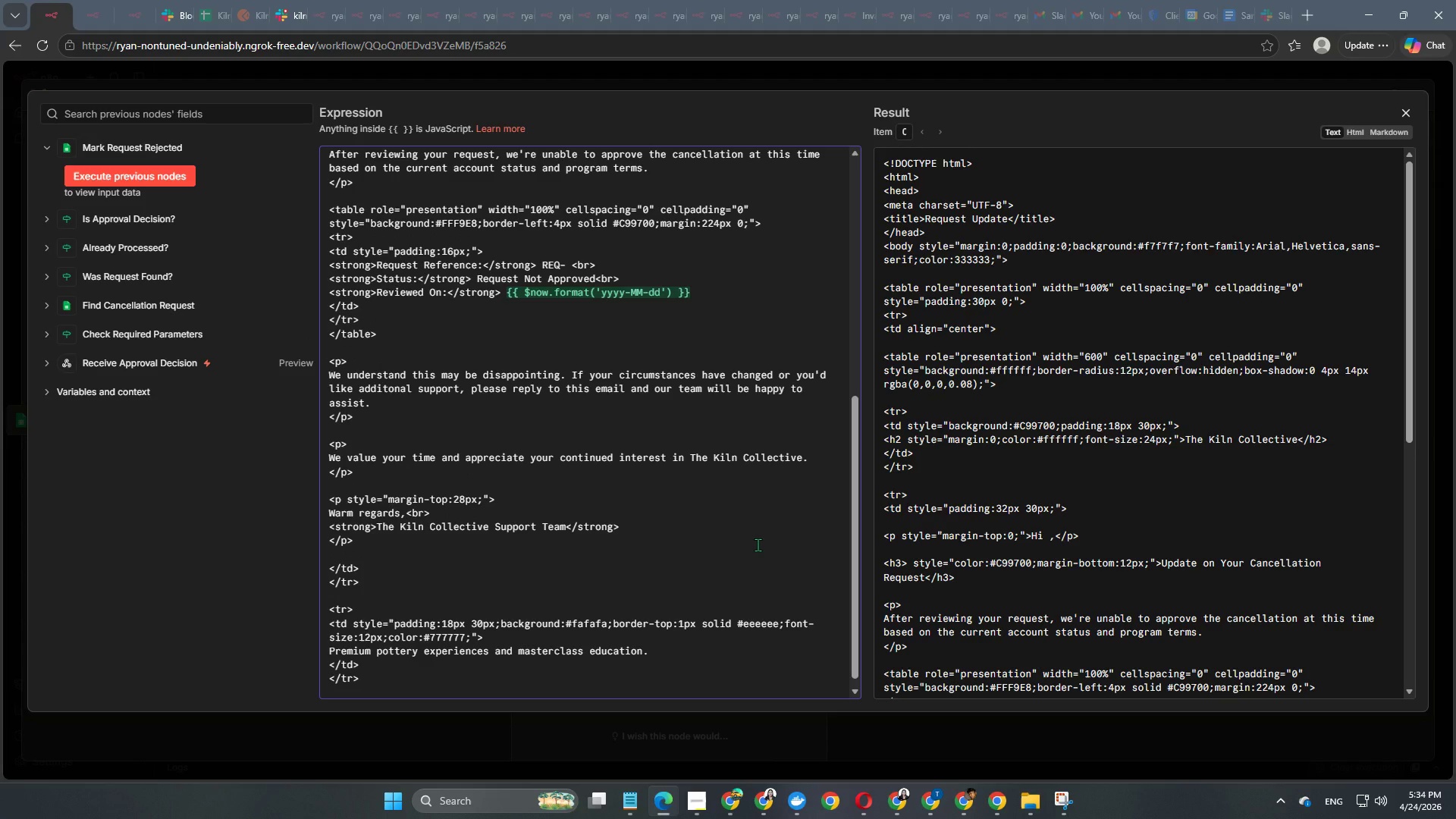 
key(Enter)
 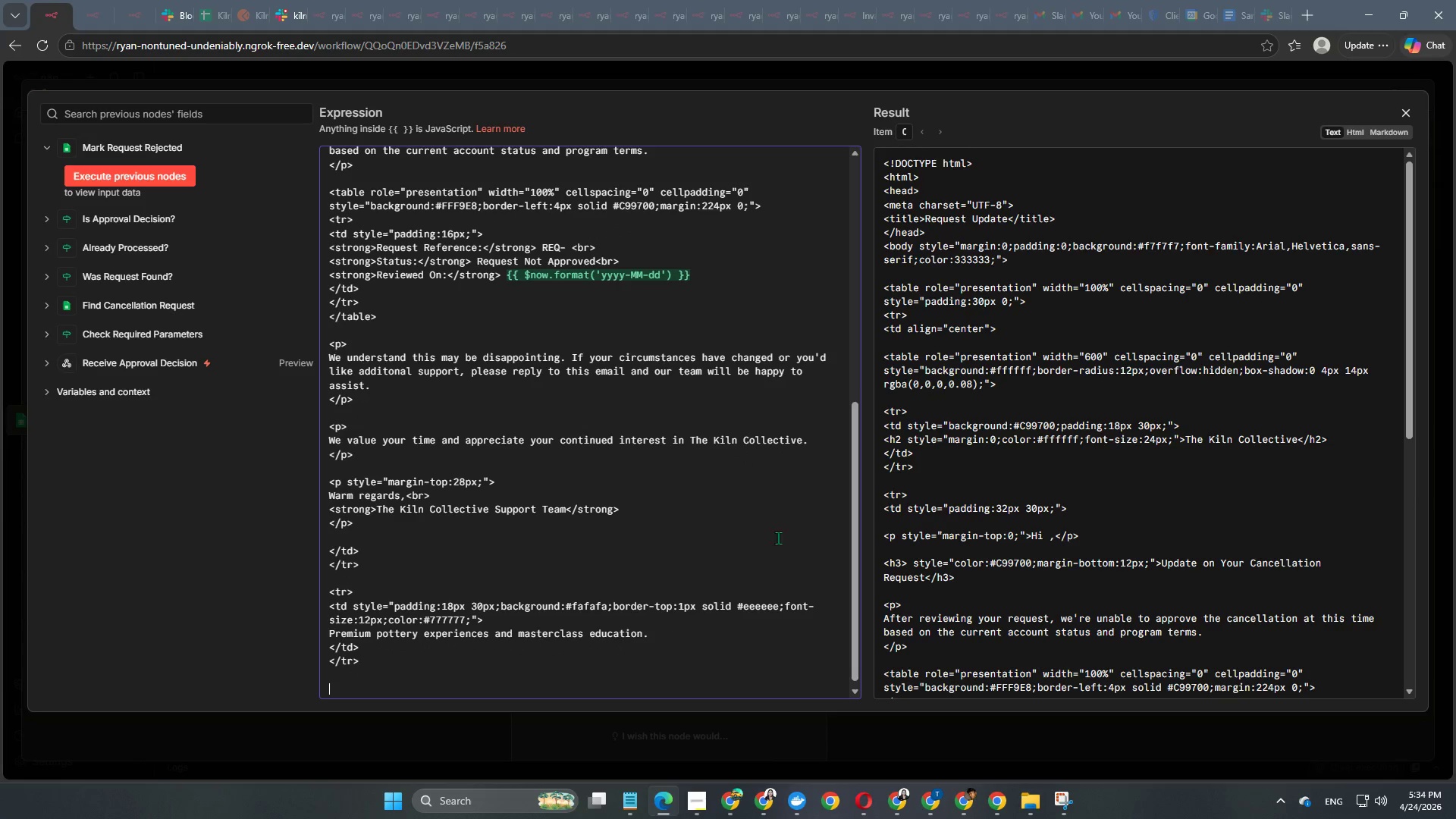 
type(</table>)
 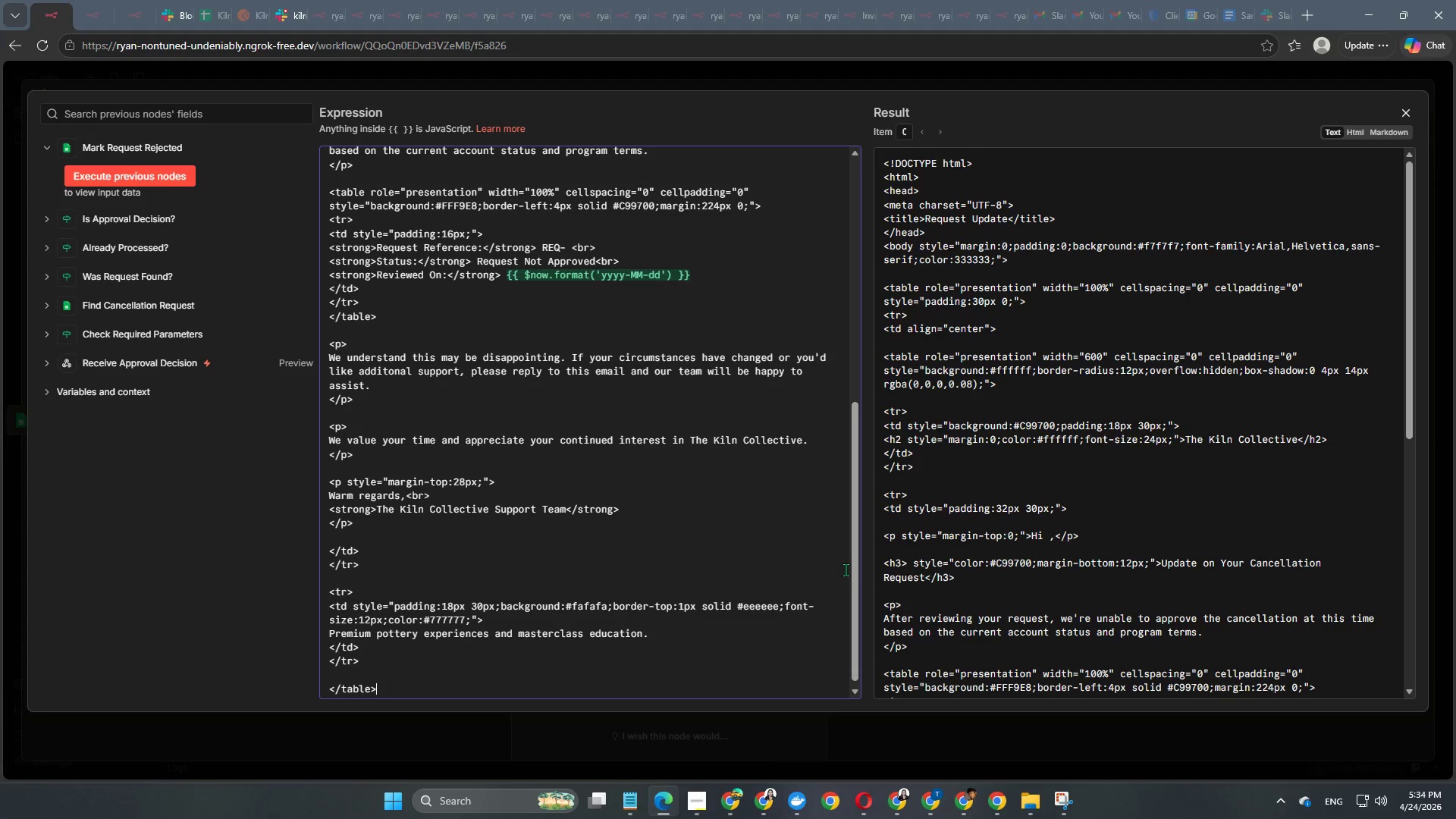 
key(Enter)
 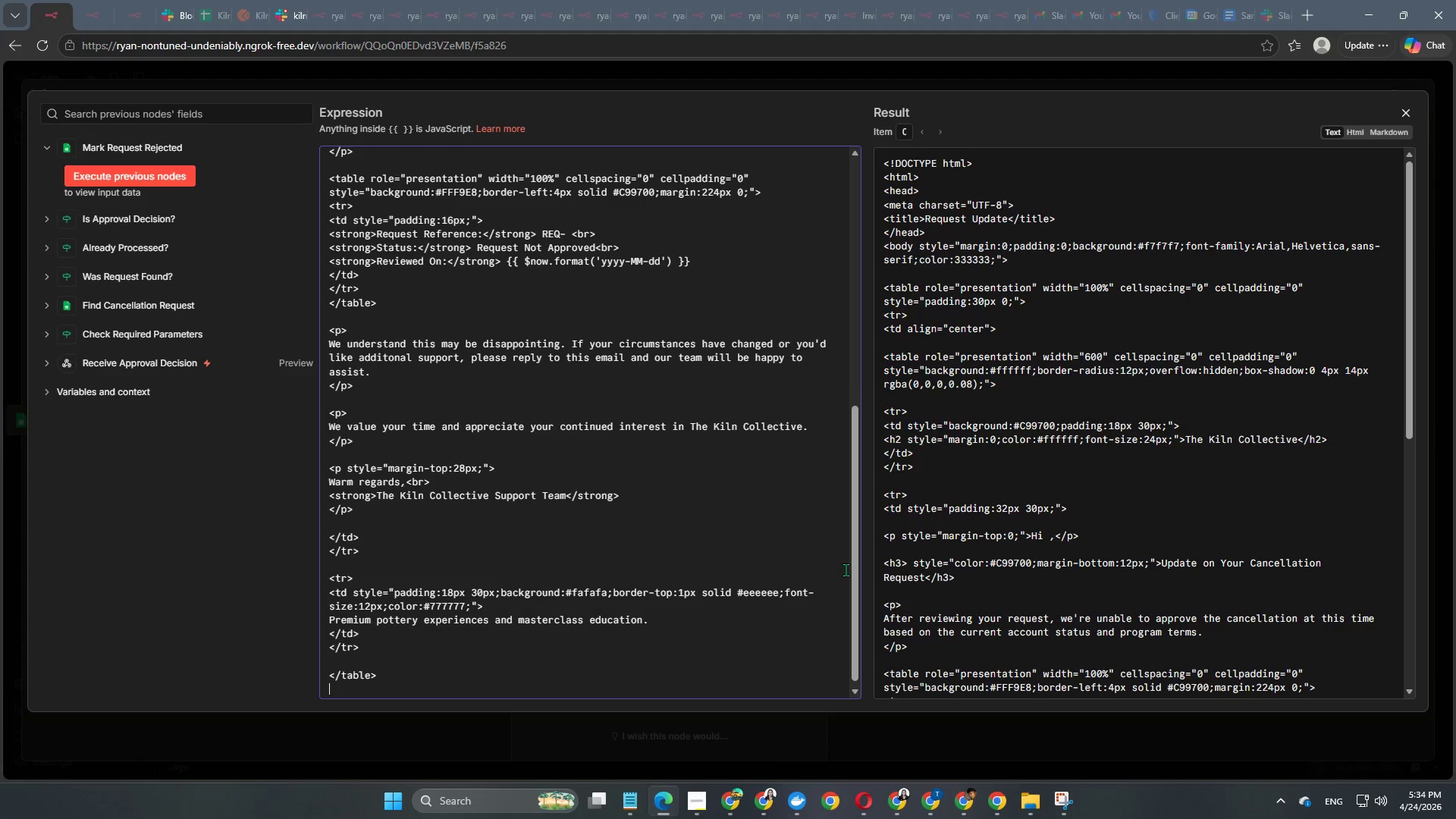 
key(Enter)
 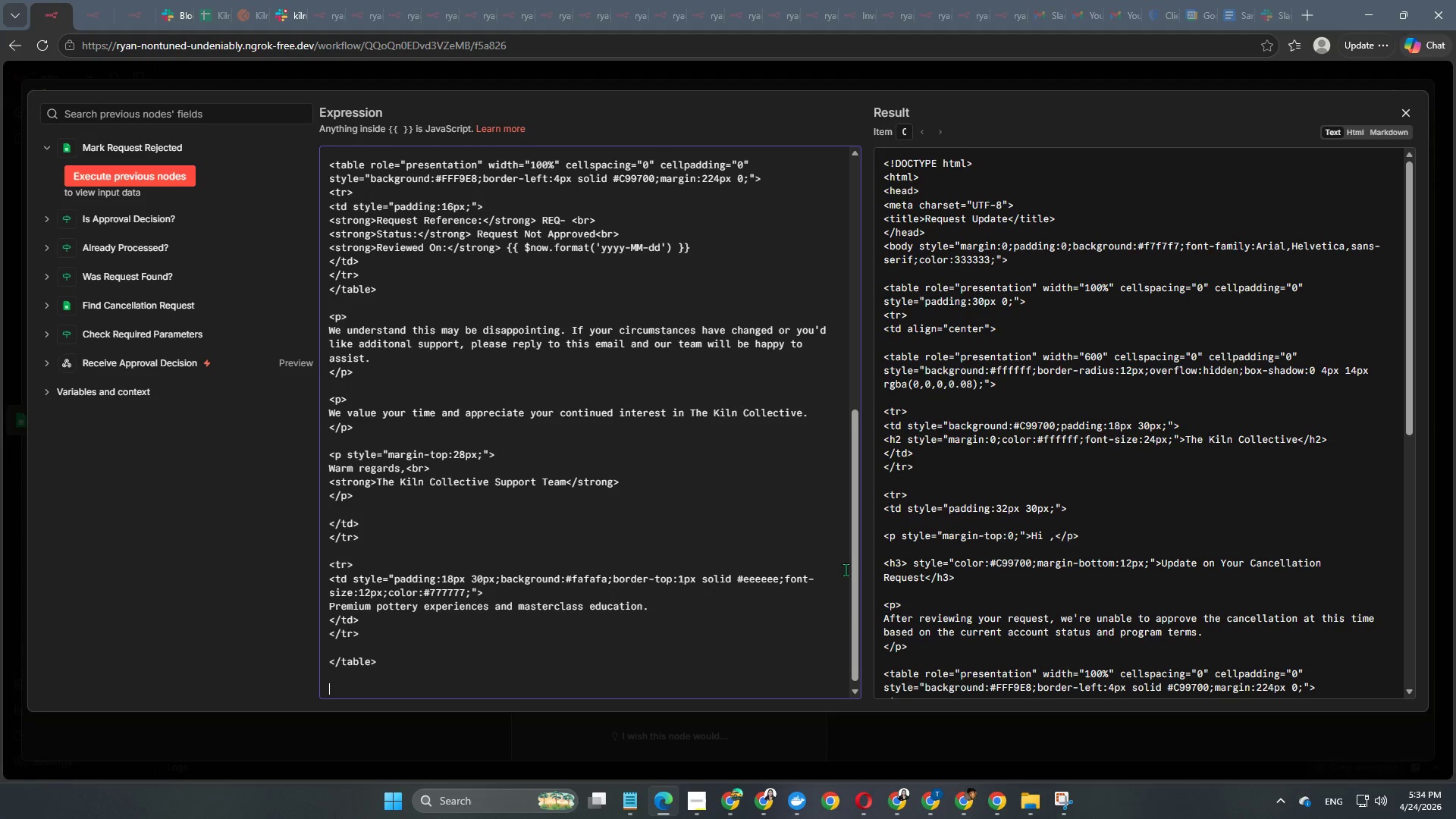 
type(</td>)
 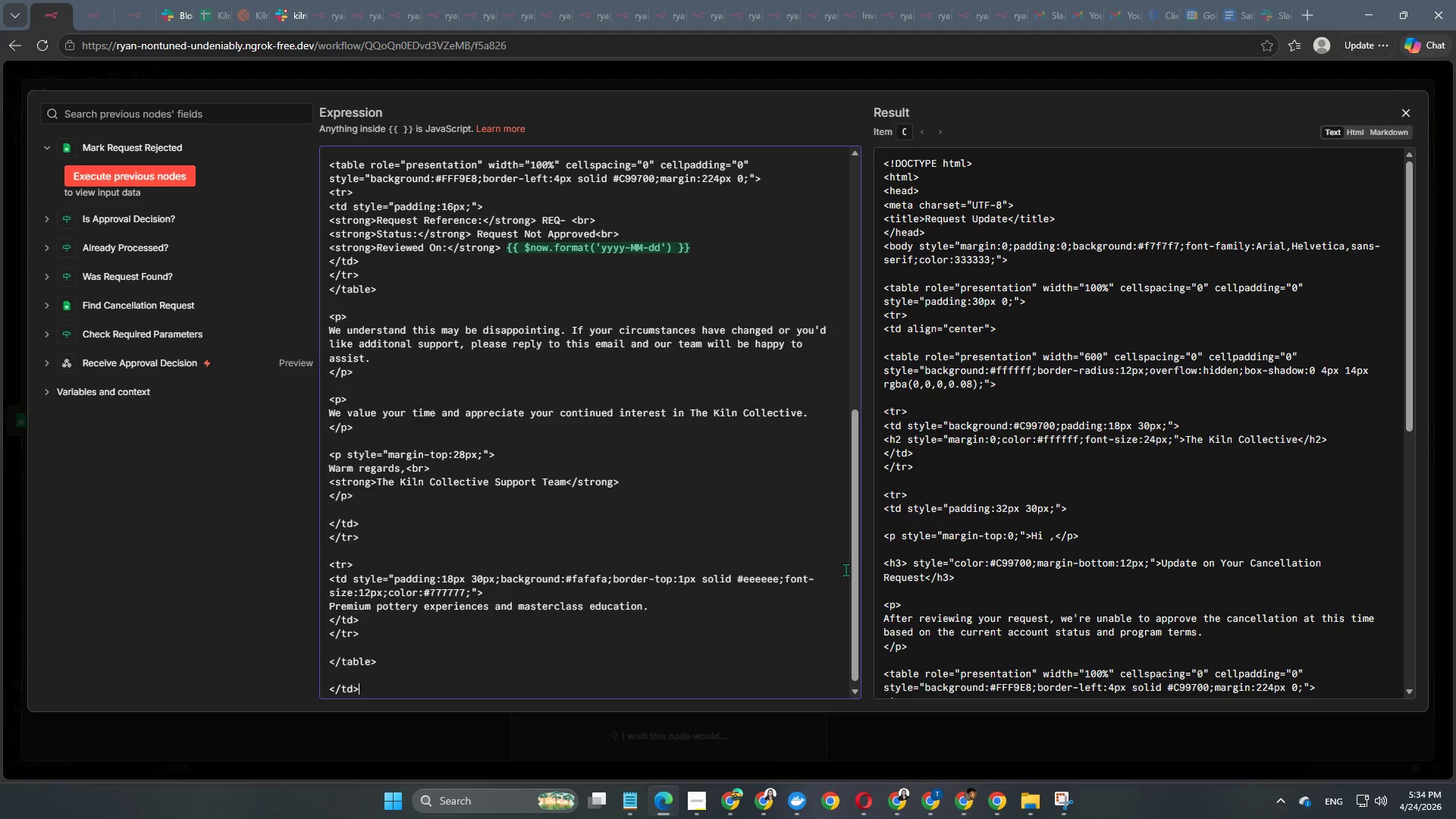 
key(Enter)
 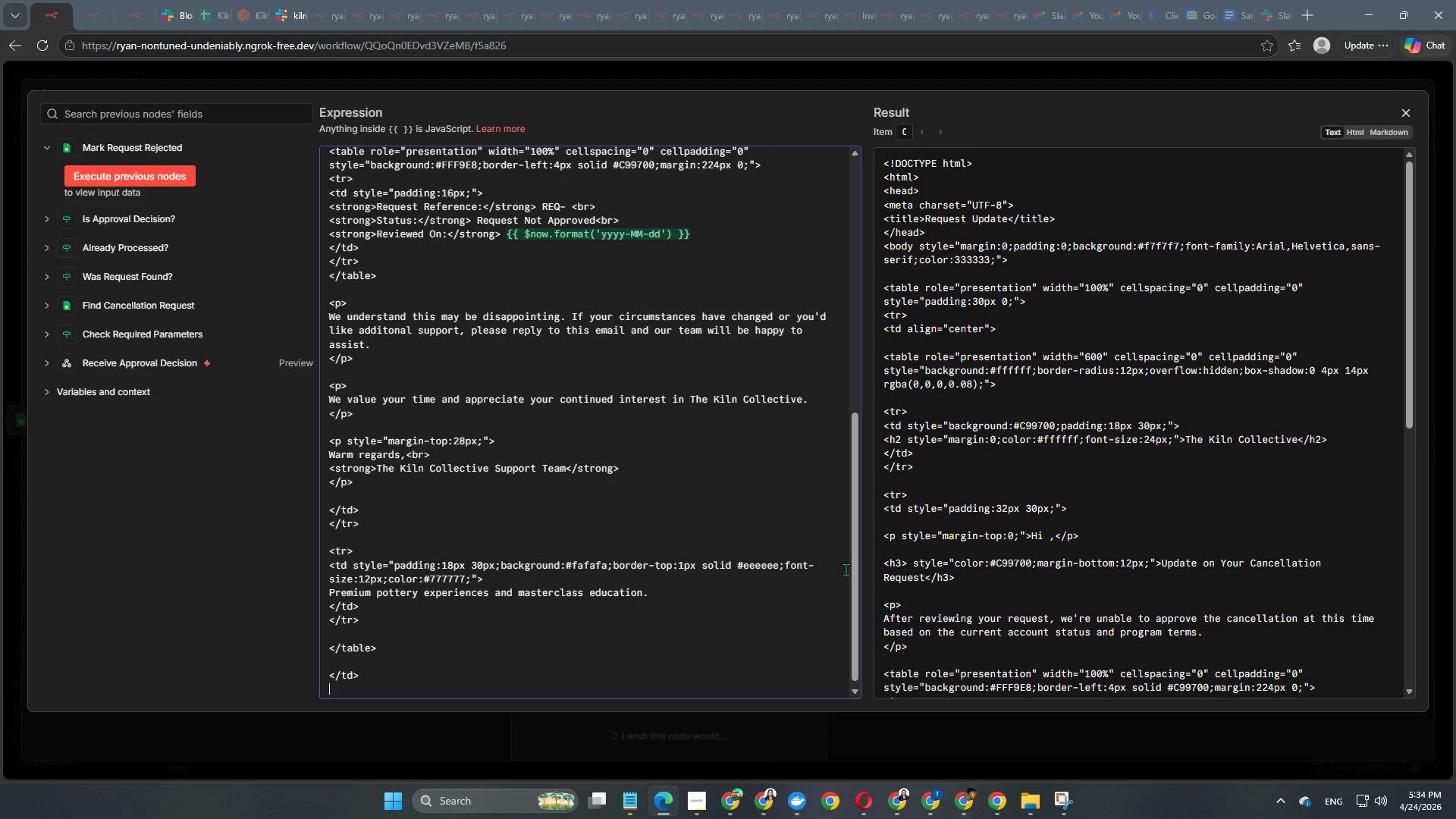 
type(</tr>)
 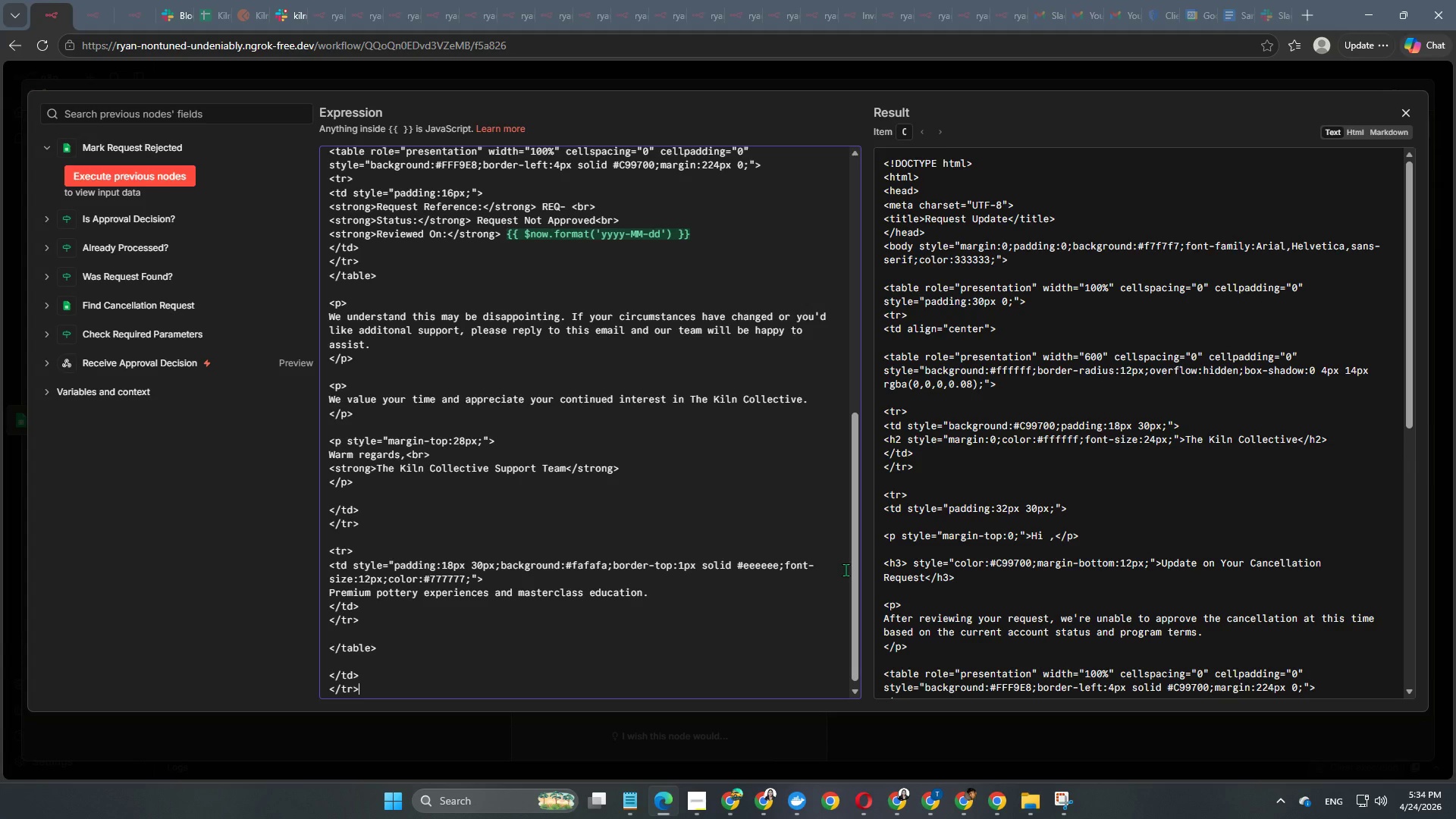 
 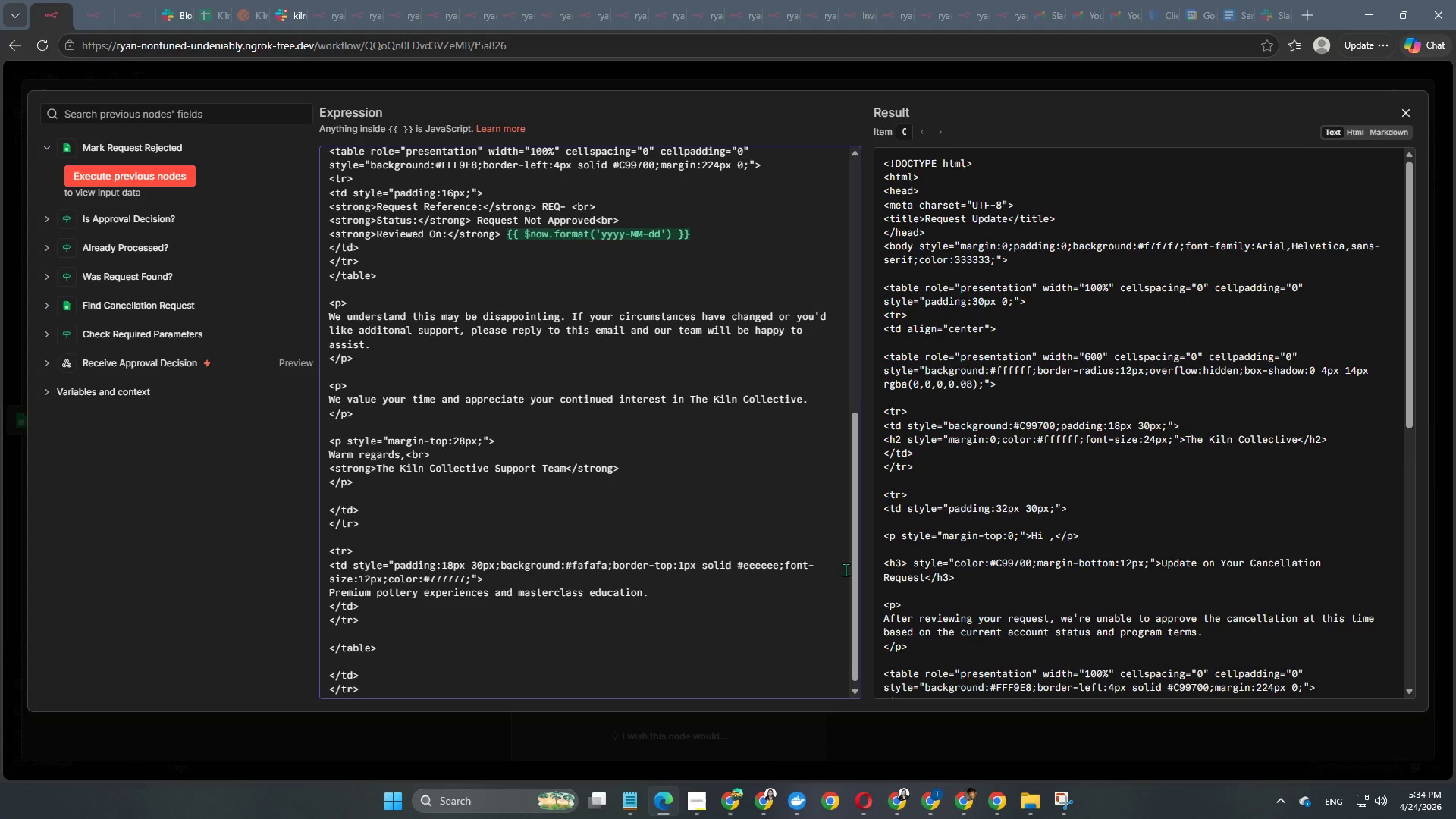 
key(Enter)
 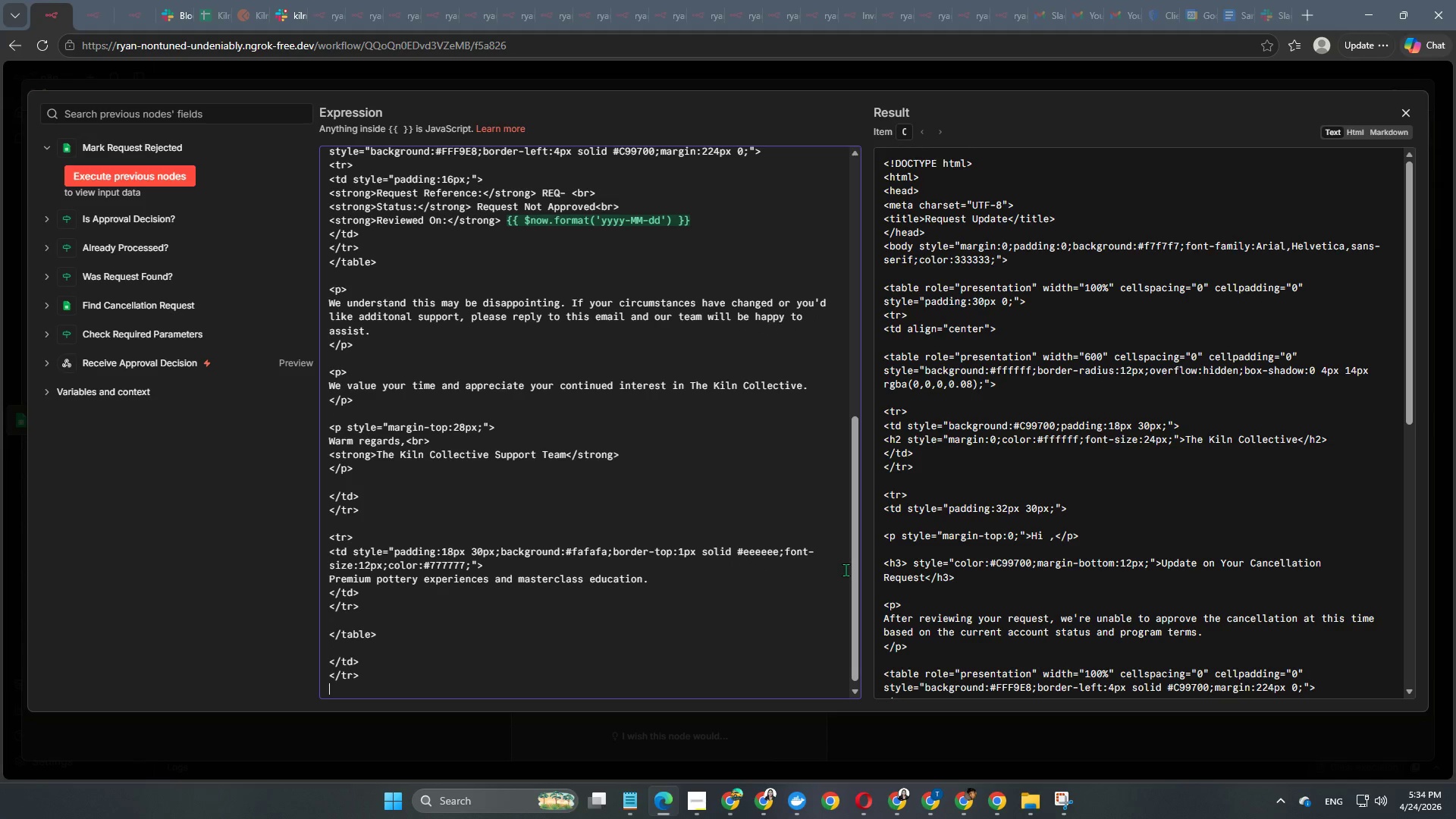 
type(</table>)
 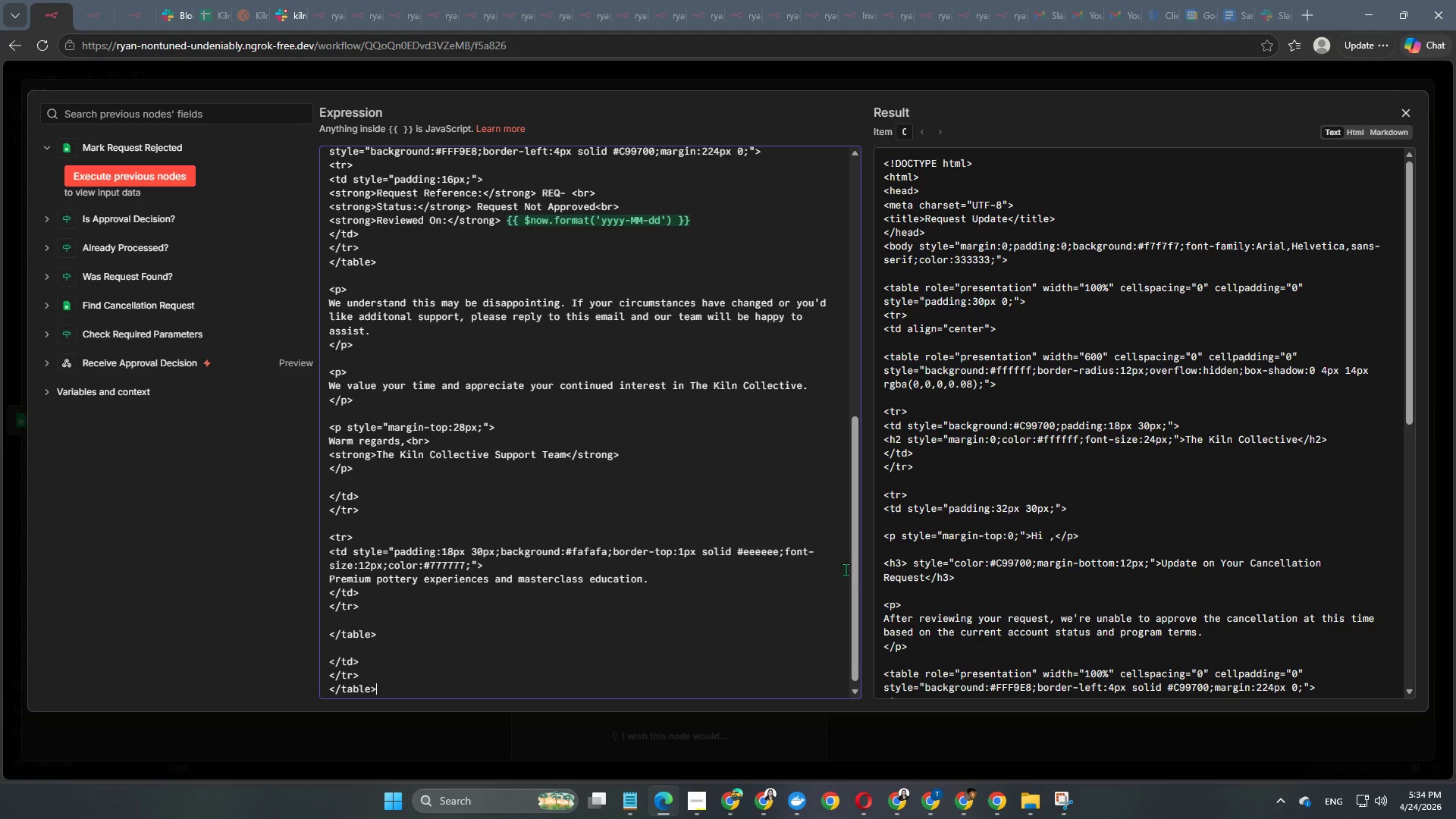 
key(Enter)
 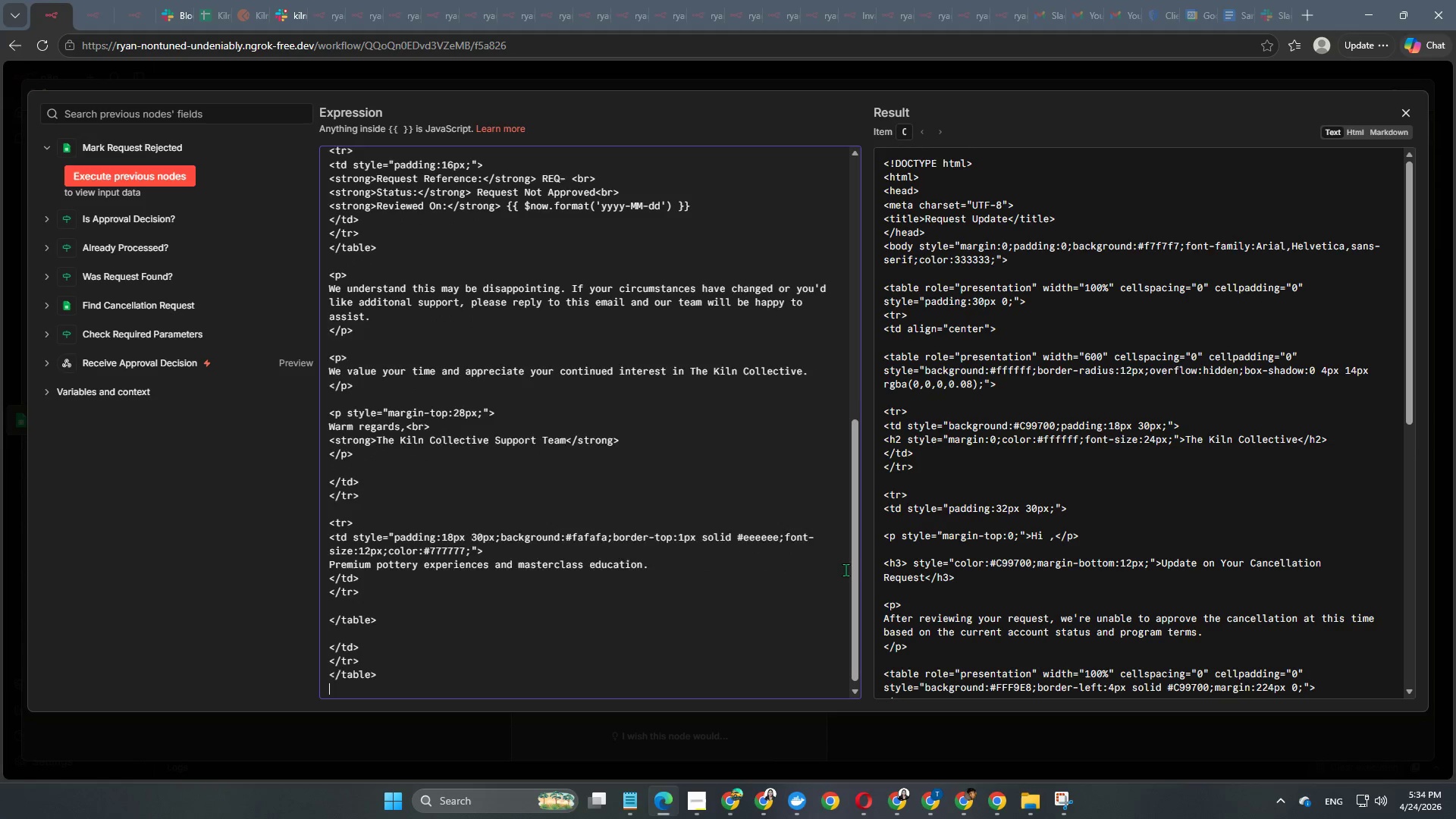 
key(Enter)
 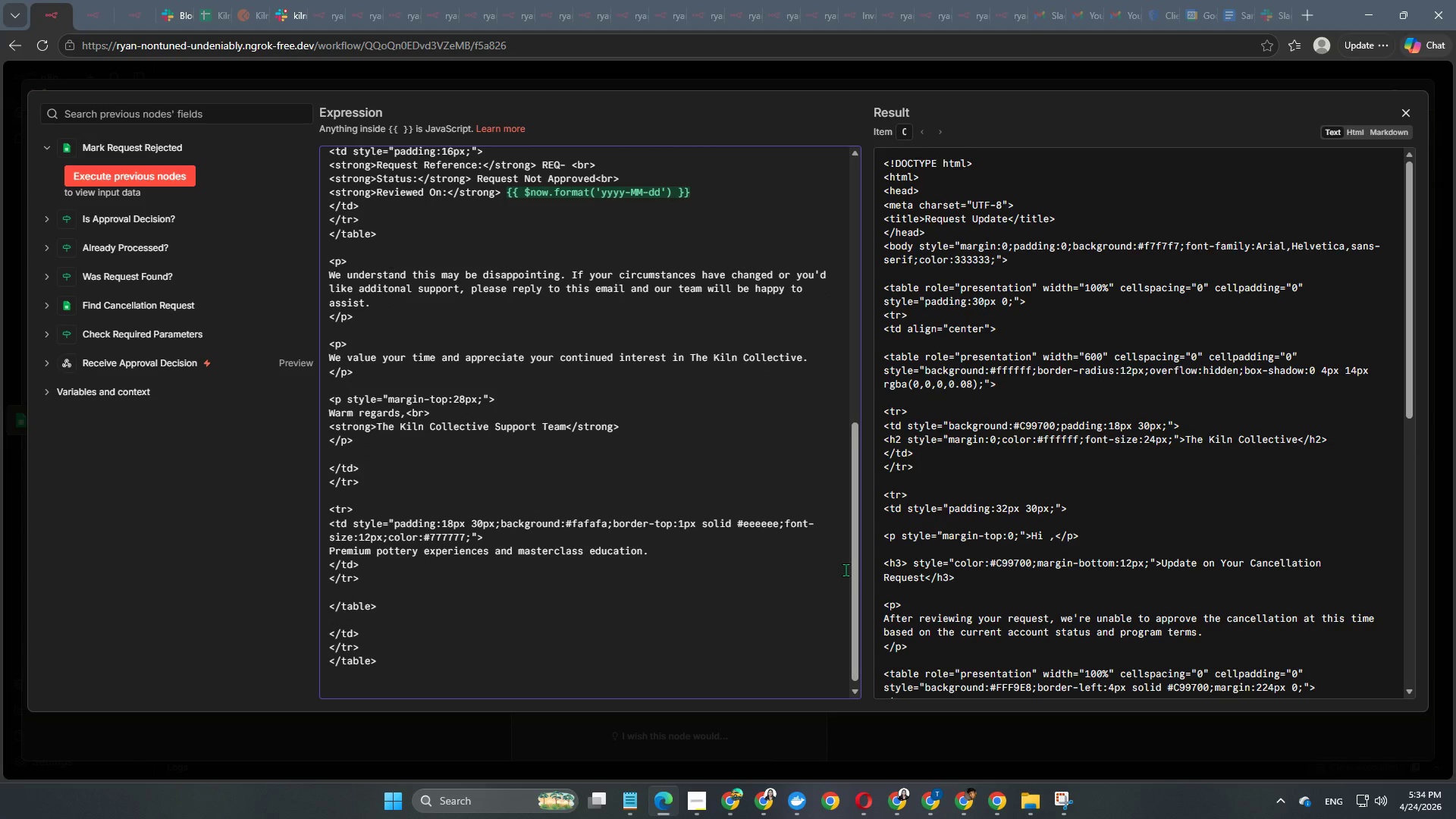 
type(</body>)
 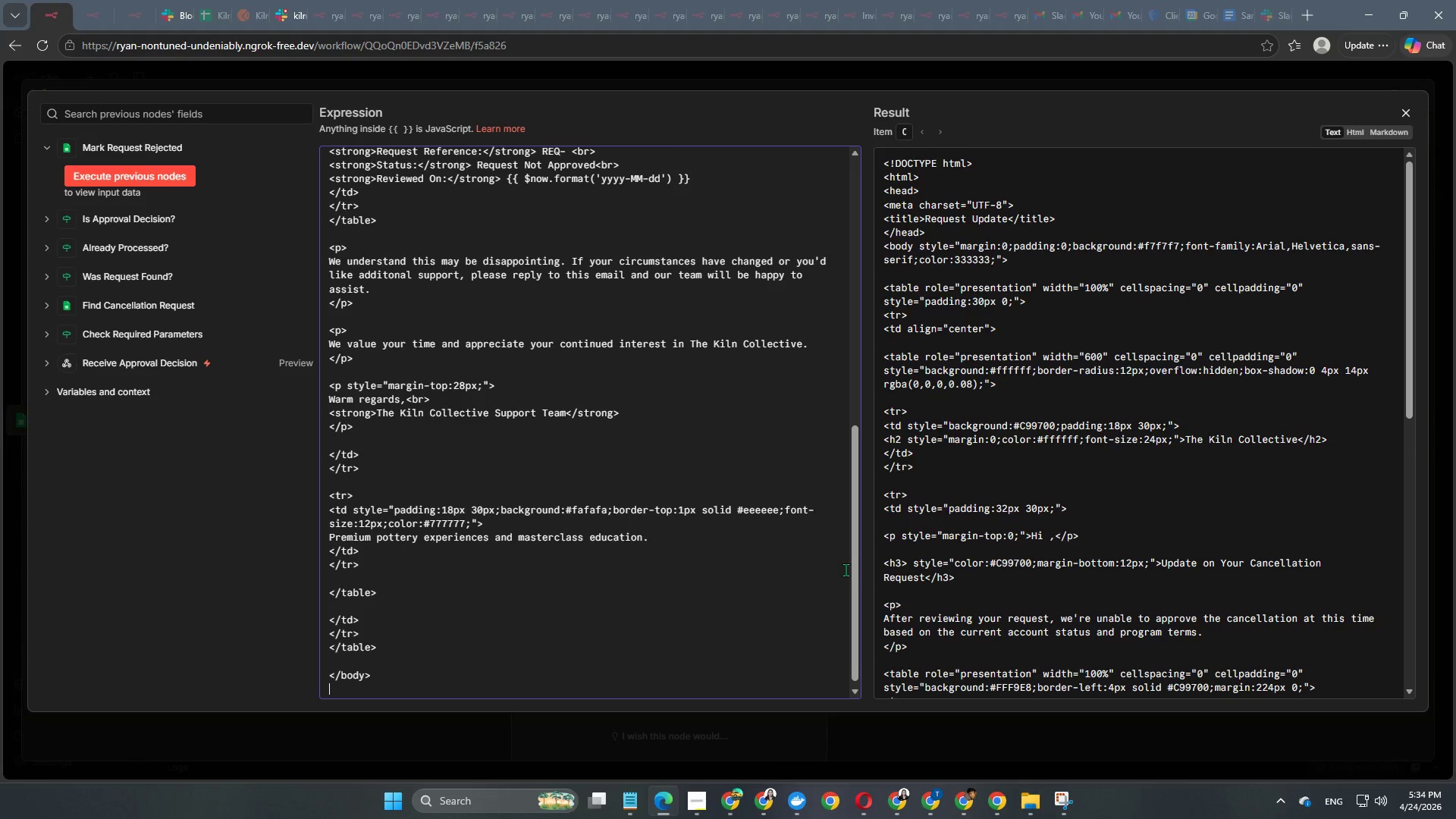 
 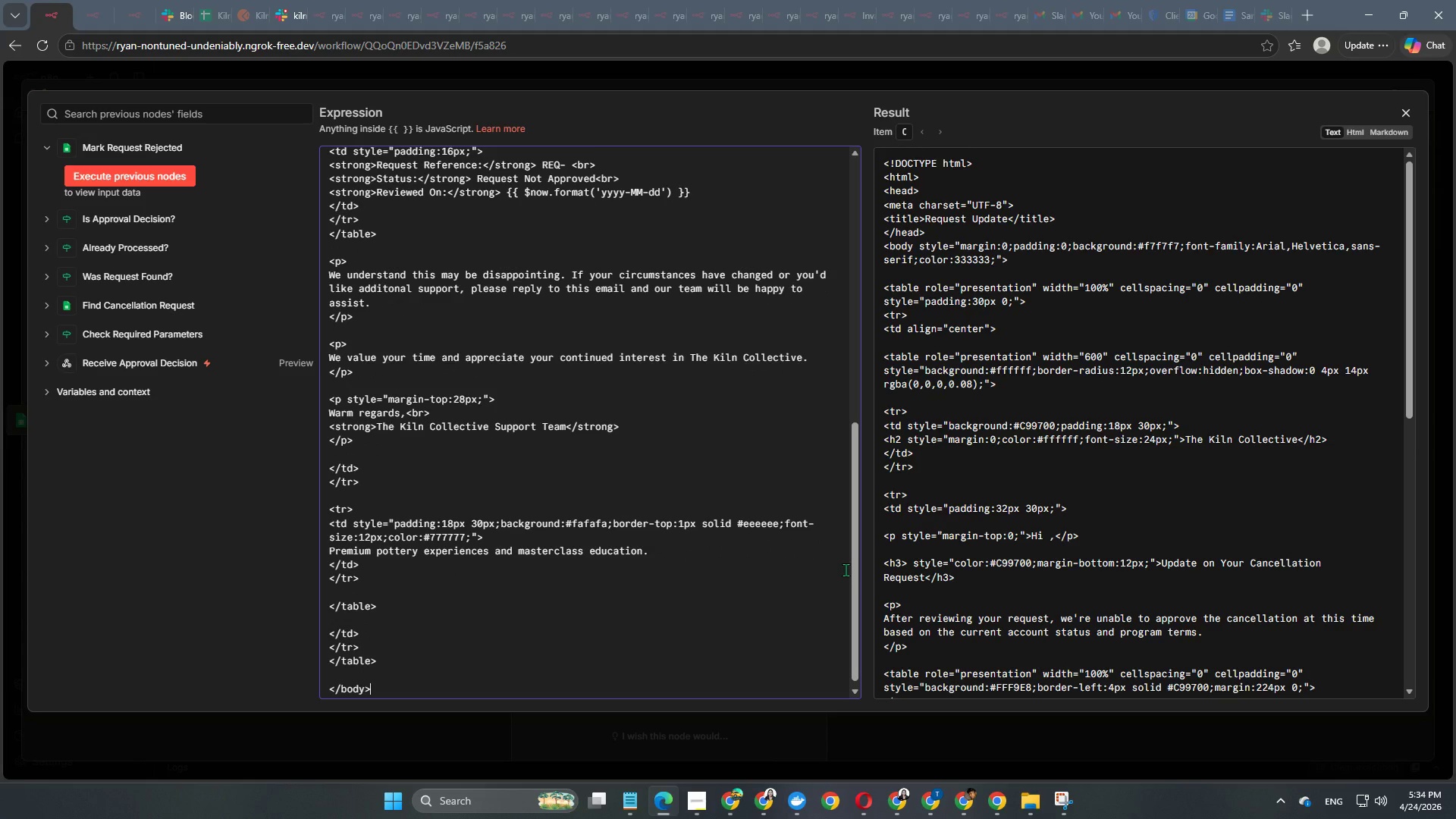 
key(Enter)
 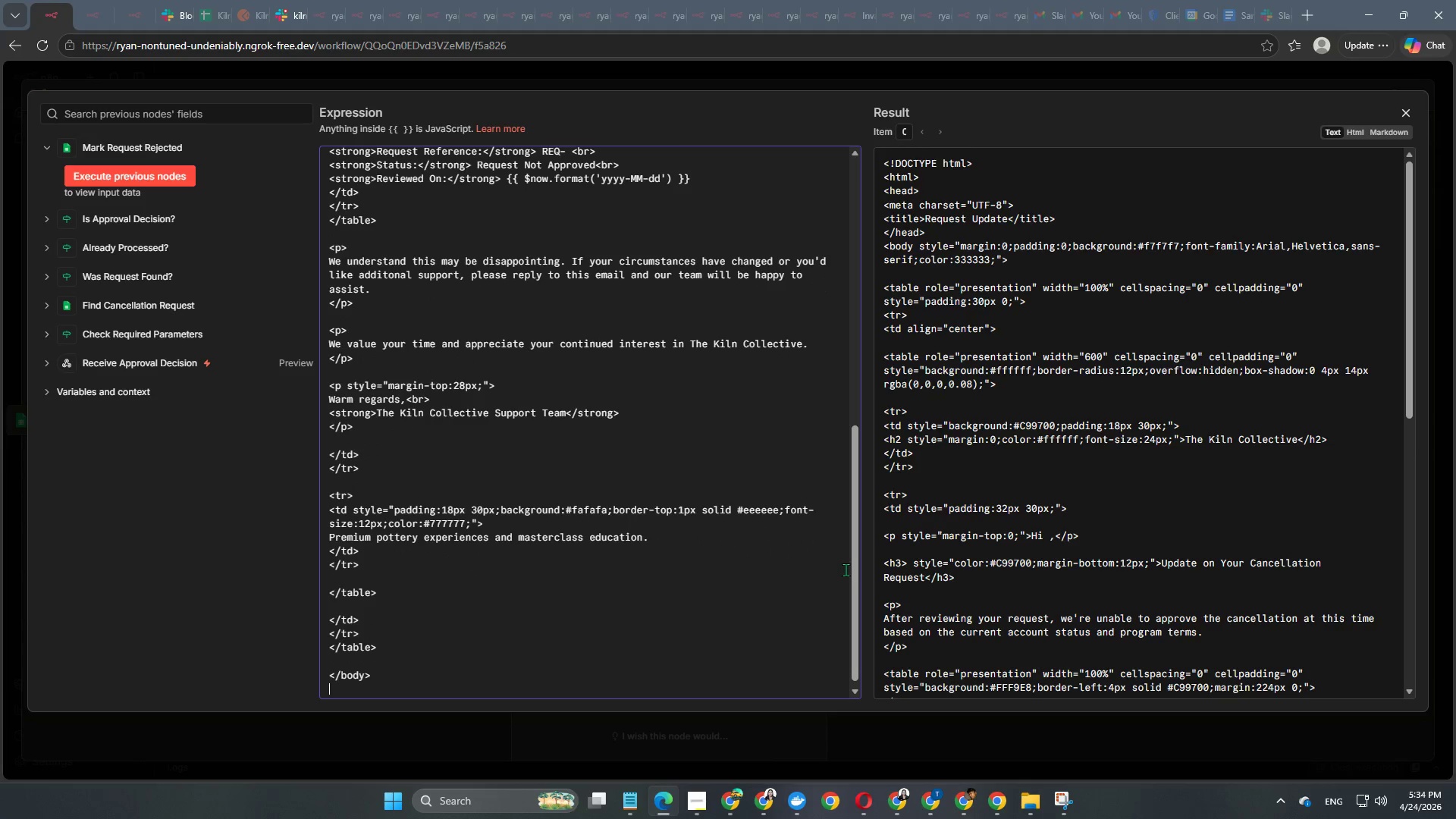 
type(</html>)
 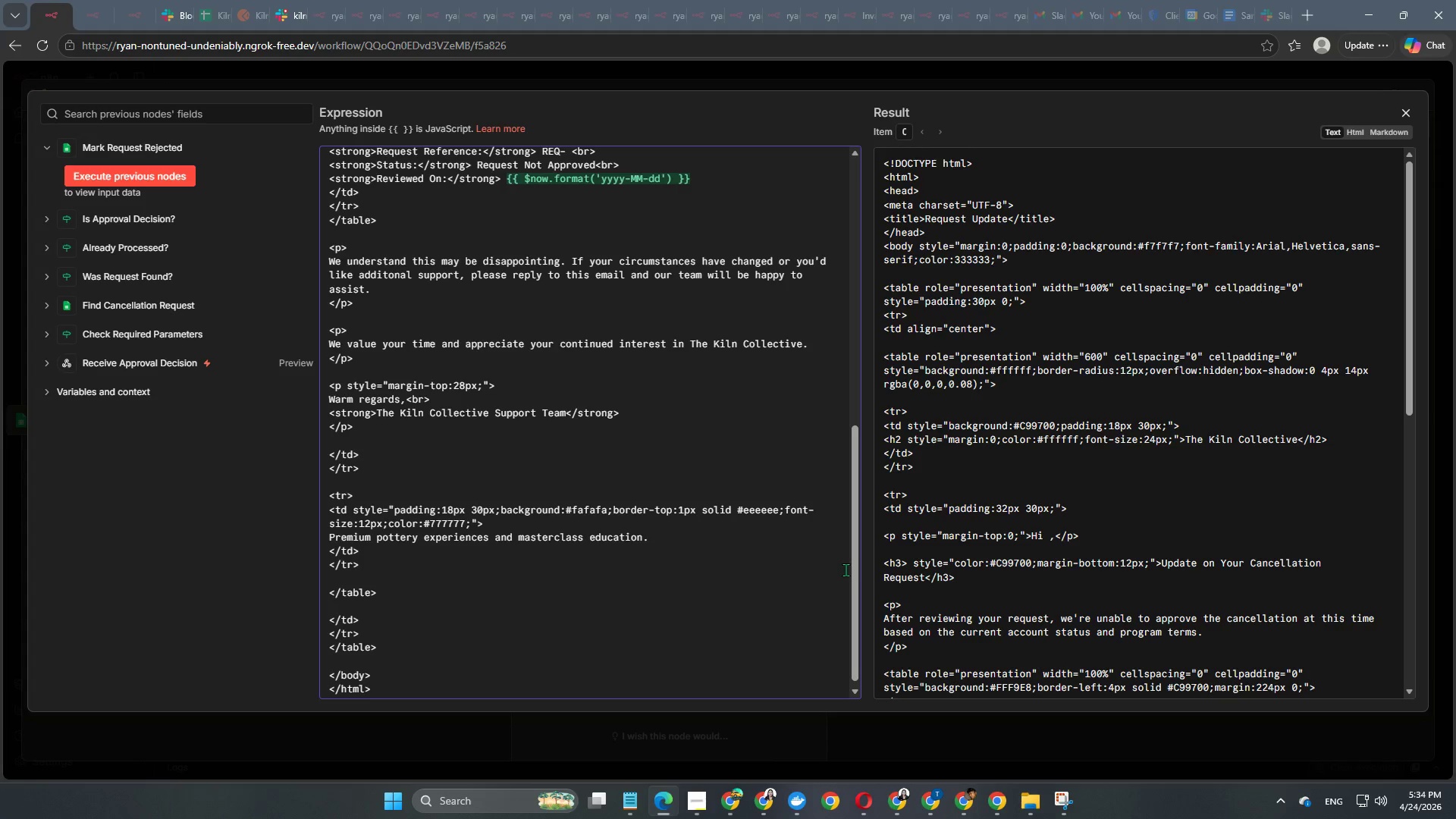 
left_click([566, 74])
 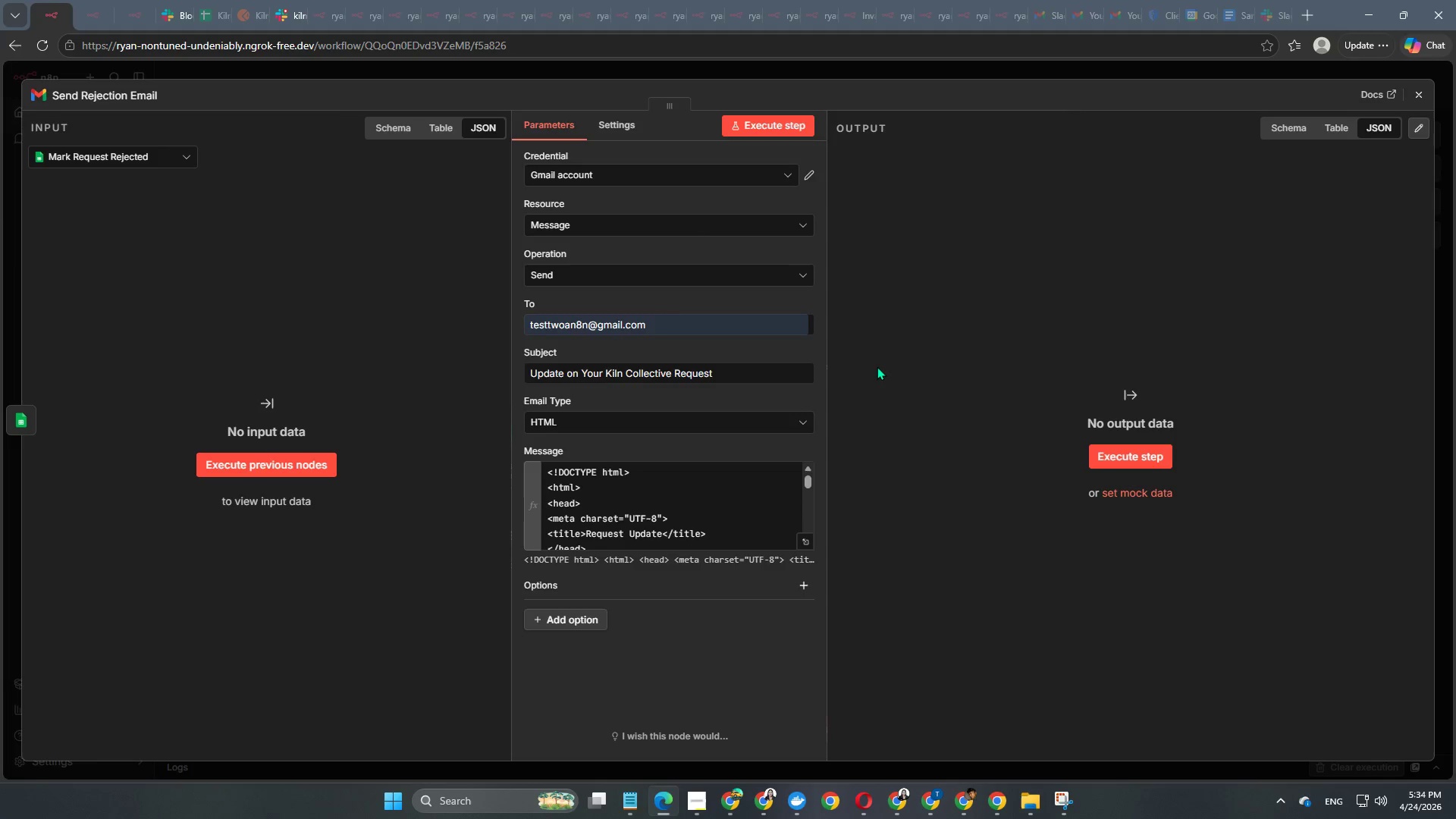 
scroll: coordinate [678, 537], scroll_direction: down, amount: 4.0
 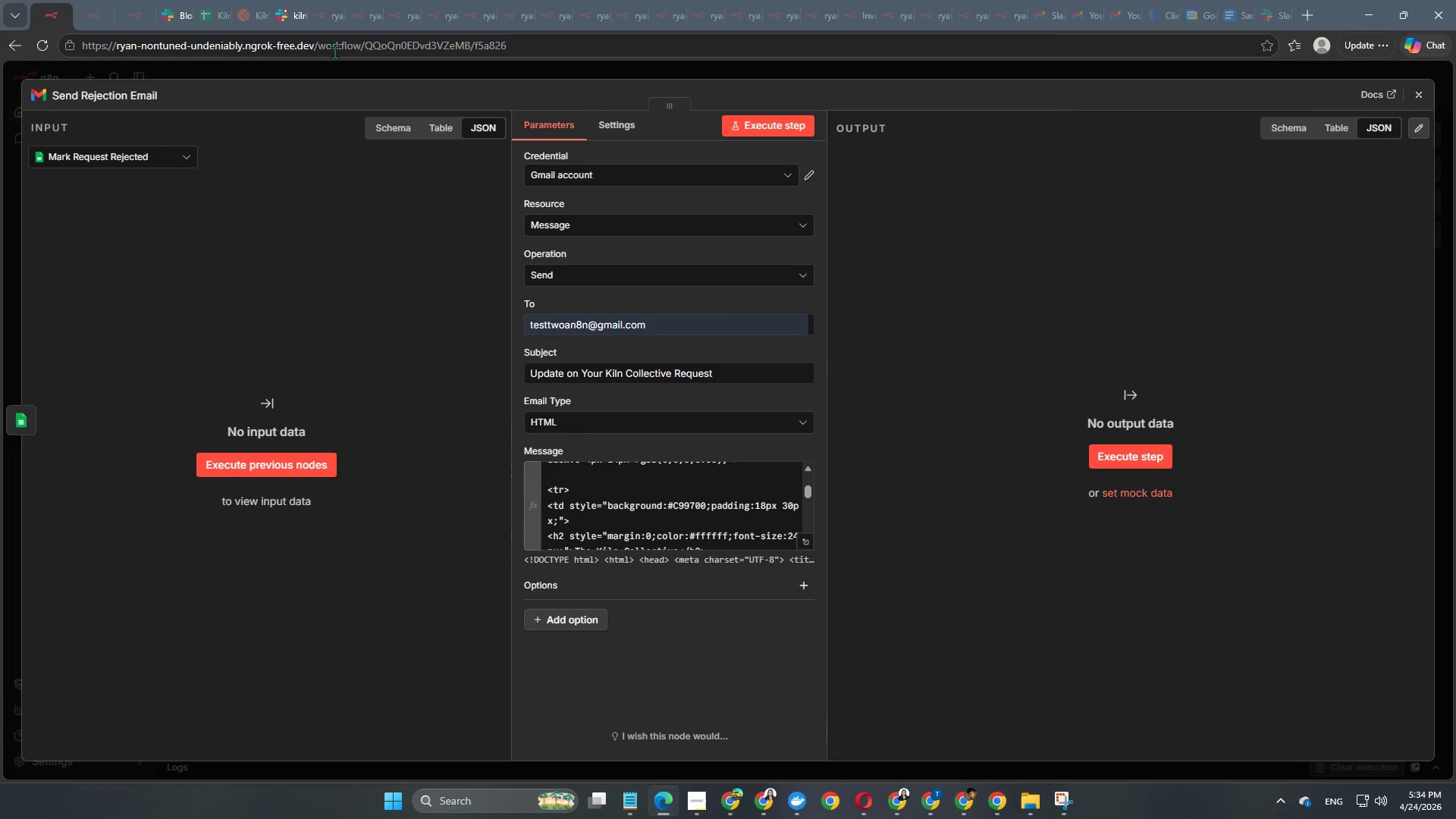 
left_click([335, 61])
 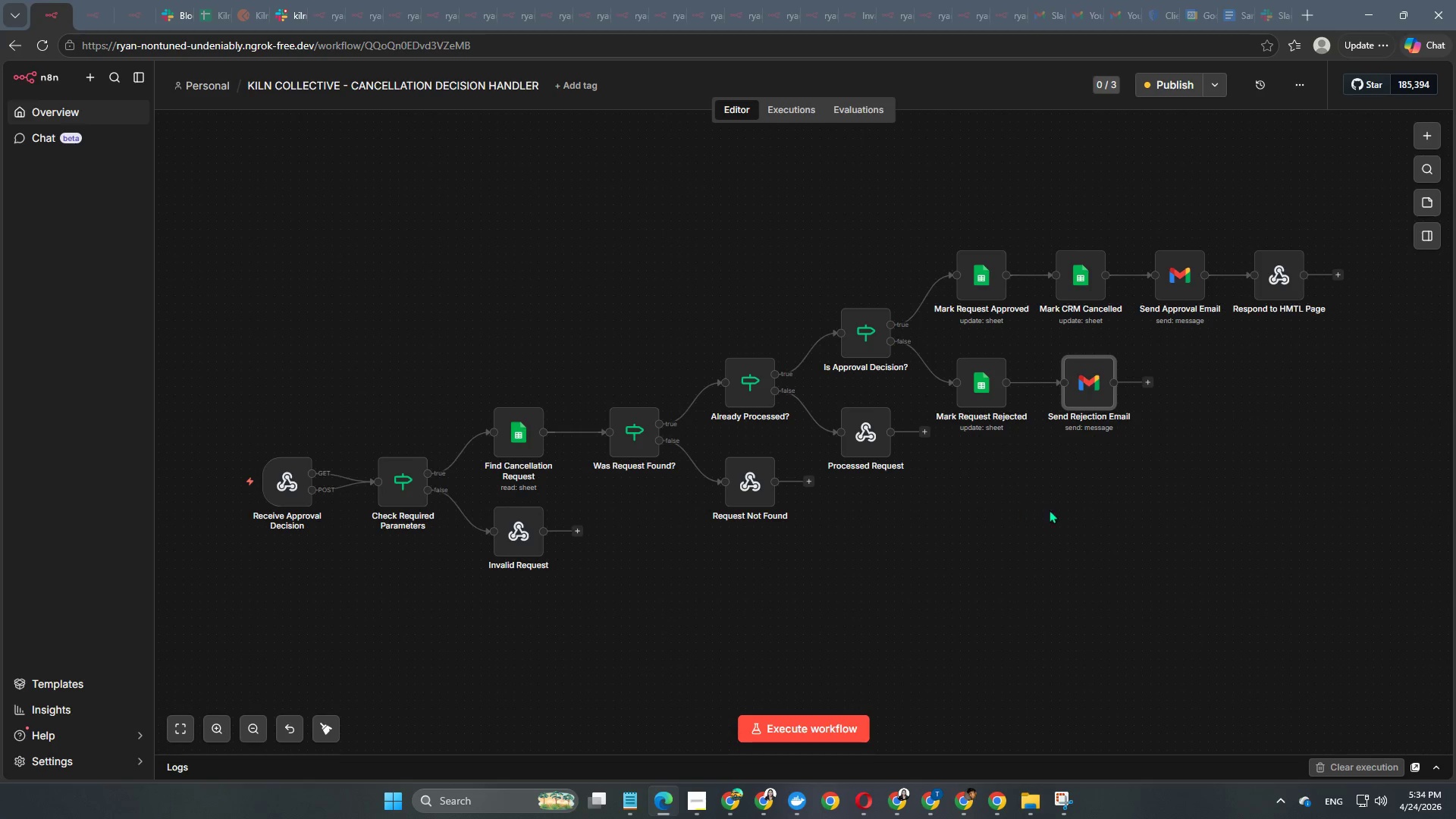 
hold_key(key=Space, duration=1.5)
 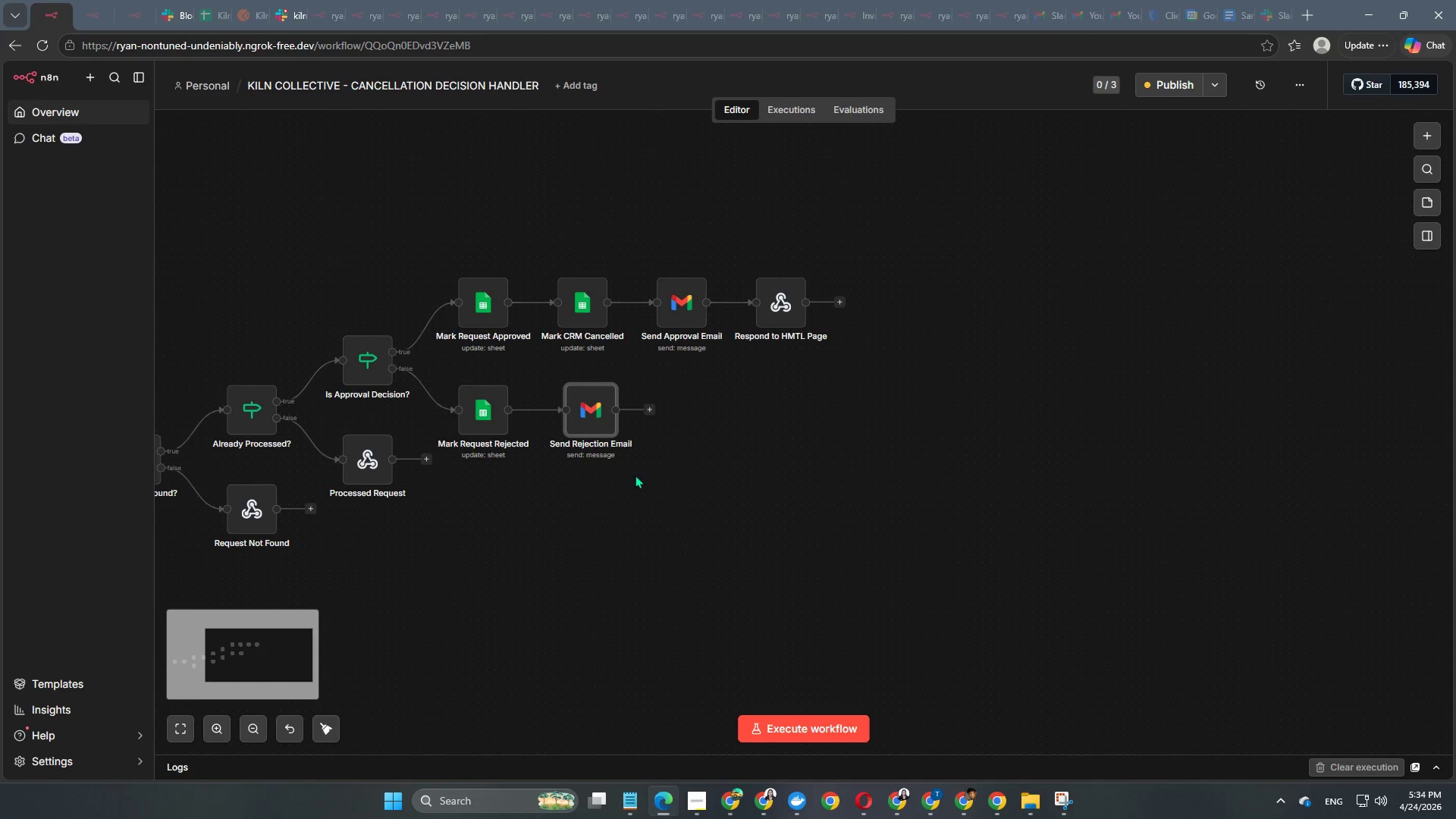 
left_click_drag(start_coordinate=[1108, 513], to_coordinate=[610, 540])
 